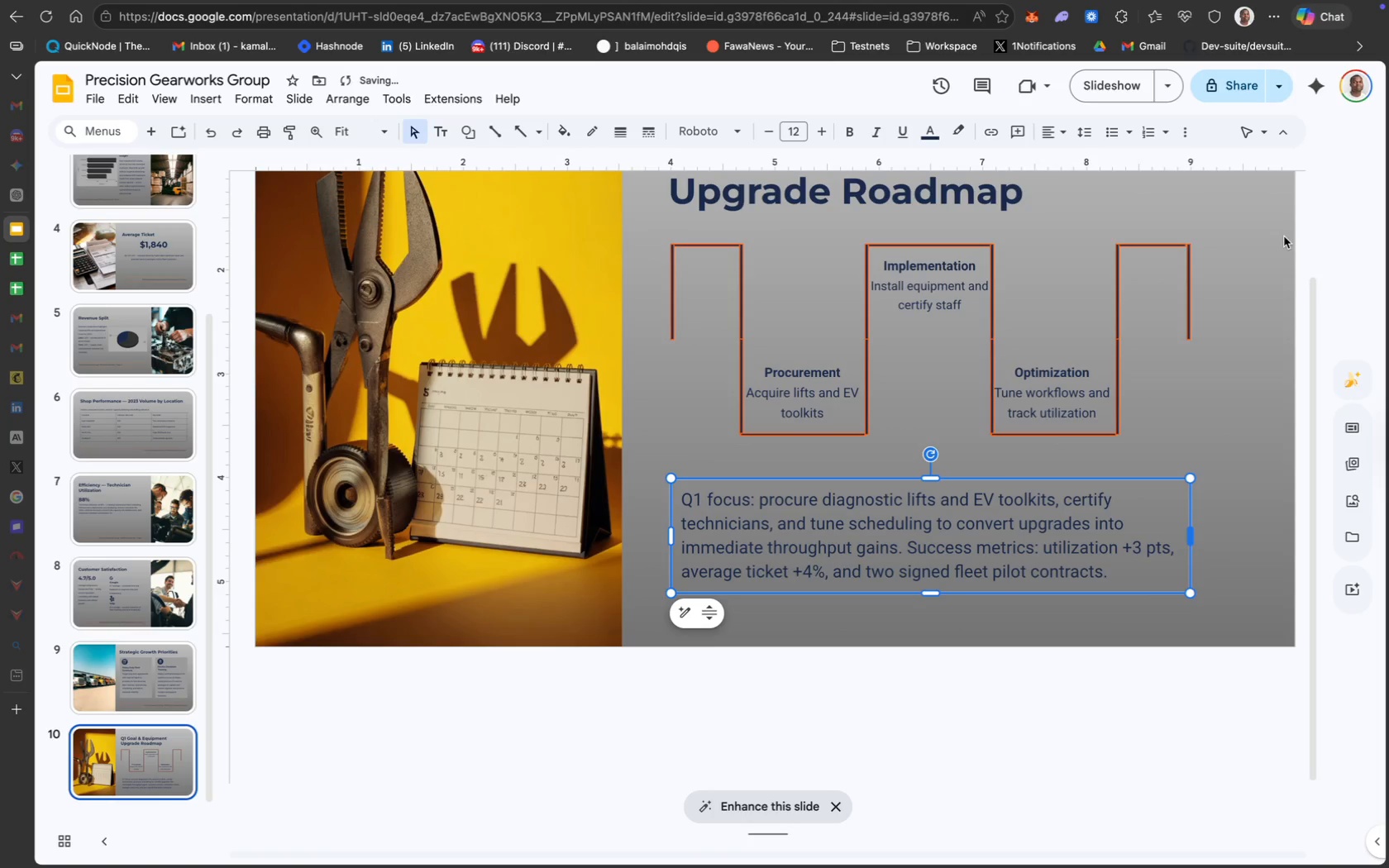 
scroll: coordinate [1198, 369], scroll_direction: up, amount: 16.0
 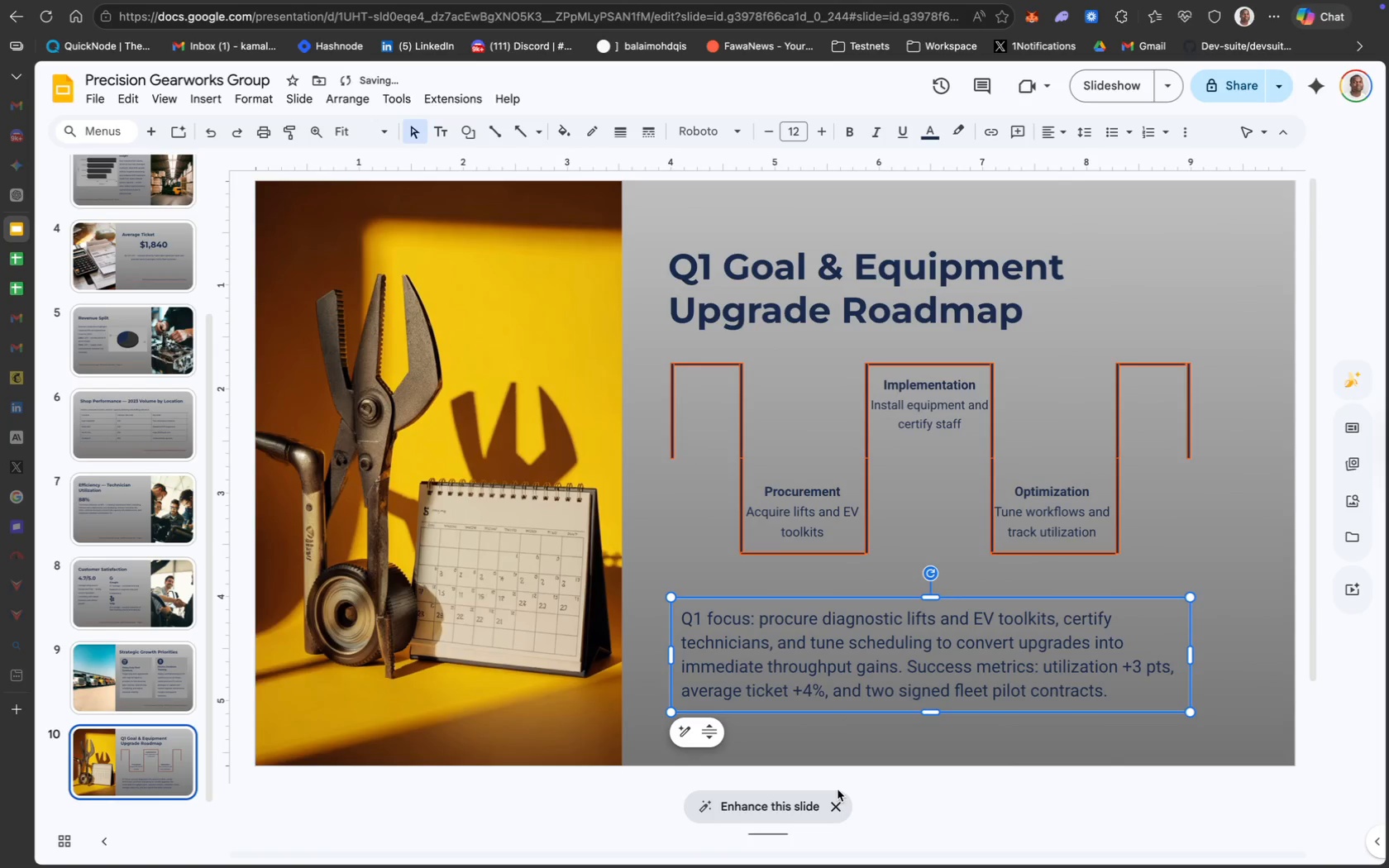 
left_click([838, 814])
 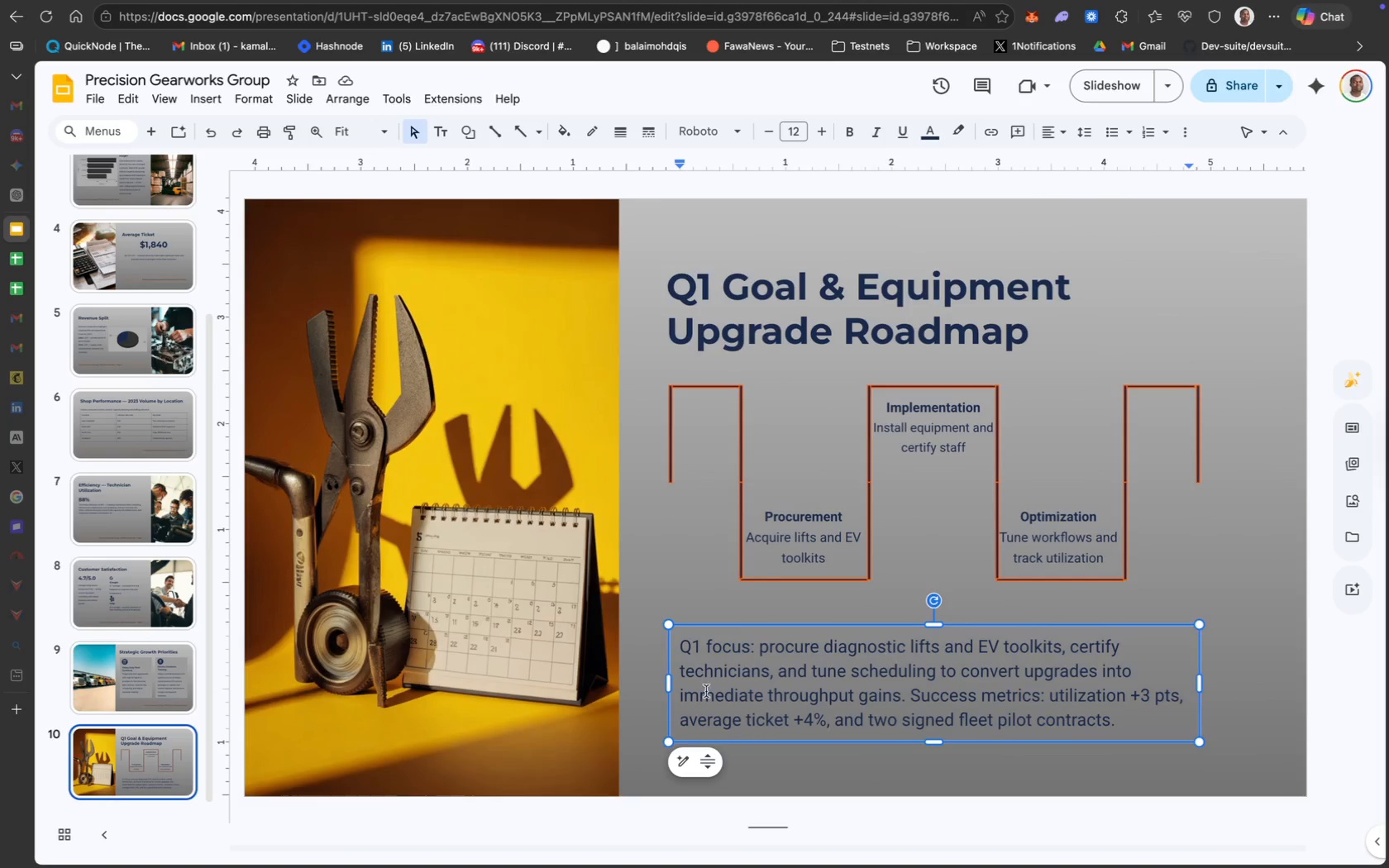 
left_click_drag(start_coordinate=[667, 685], to_coordinate=[656, 685])
 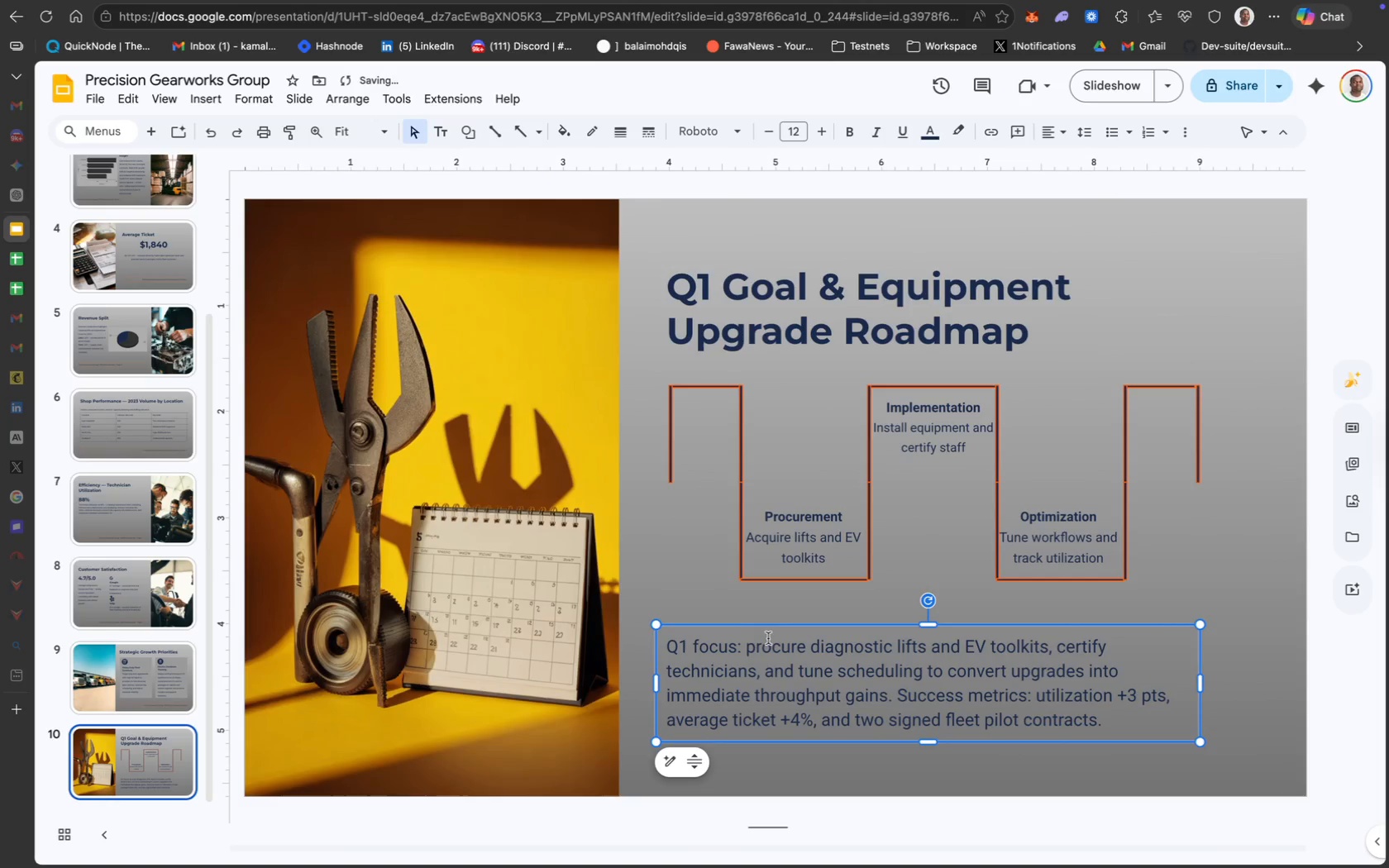 
left_click_drag(start_coordinate=[773, 632], to_coordinate=[771, 609])
 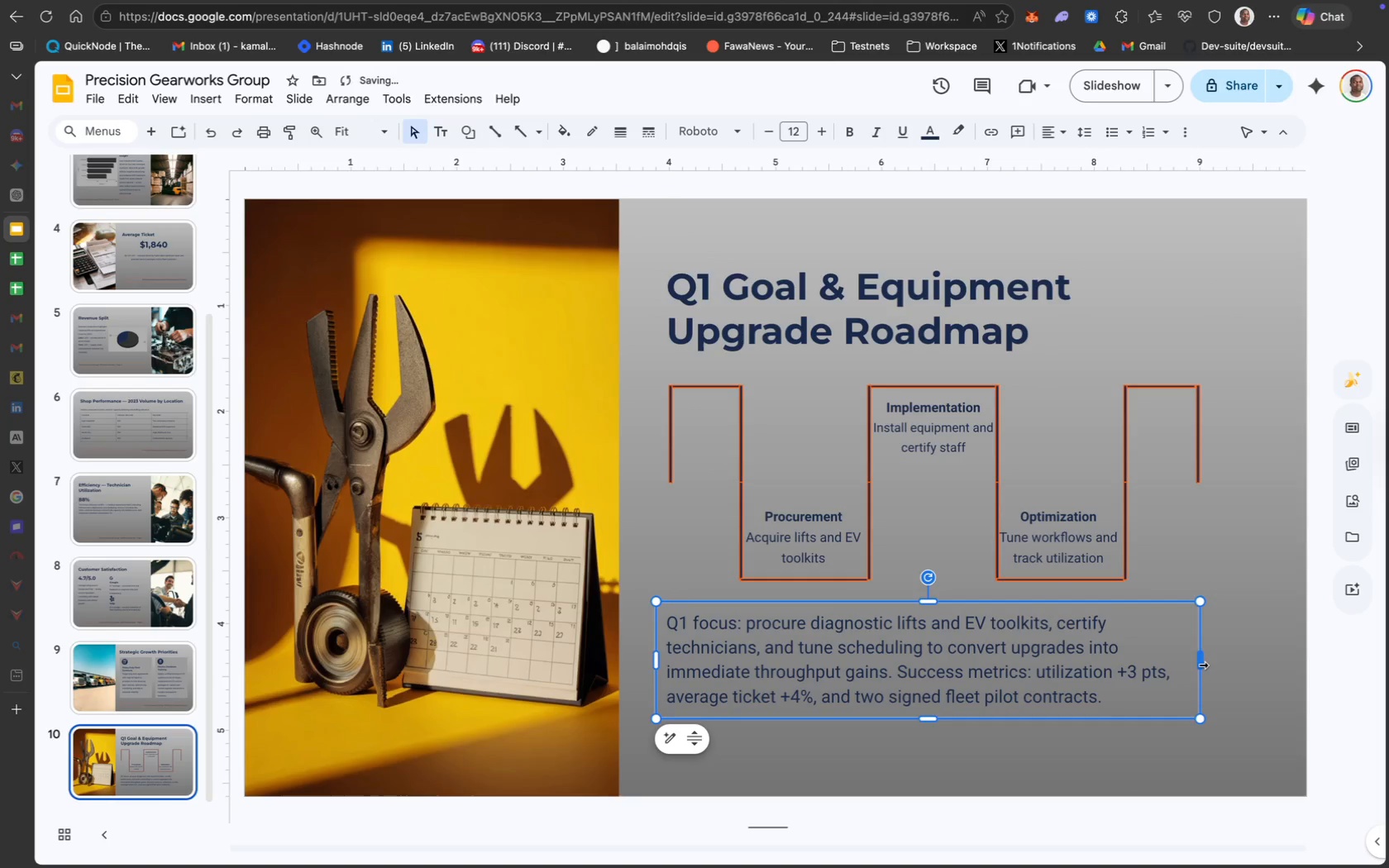 
key(Meta+CommandLeft)
 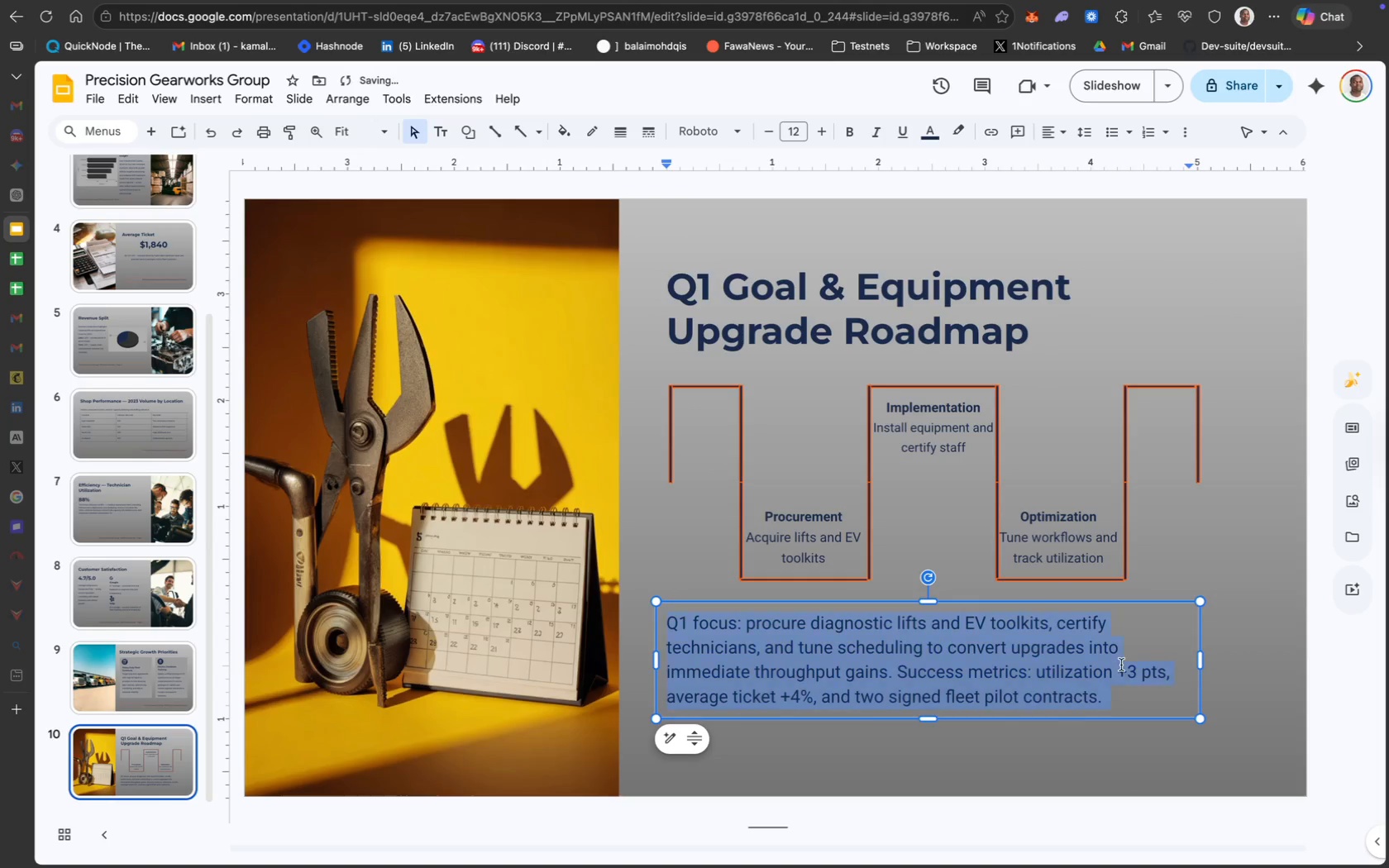 
key(Meta+A)
 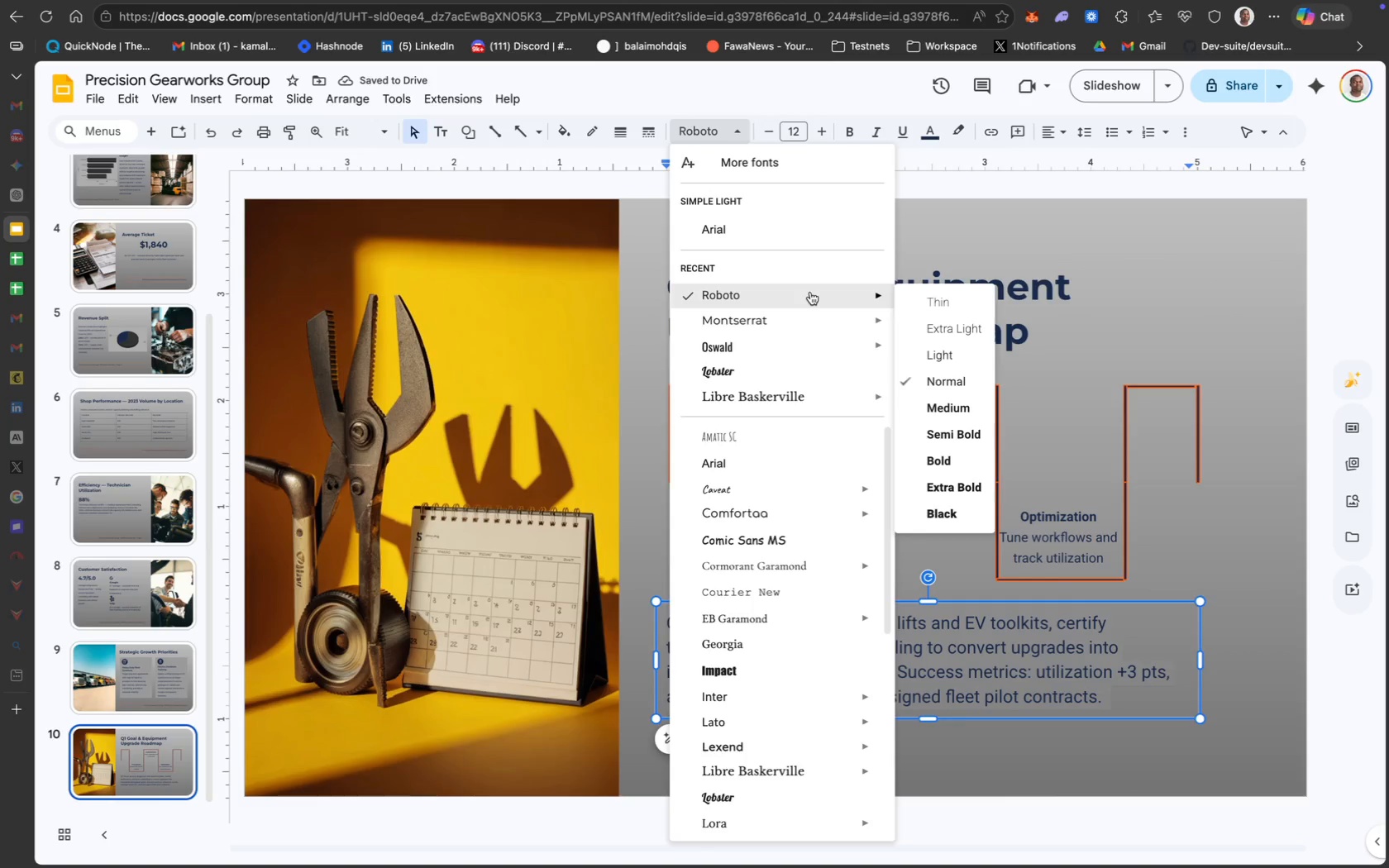 
mouse_move([839, 312])
 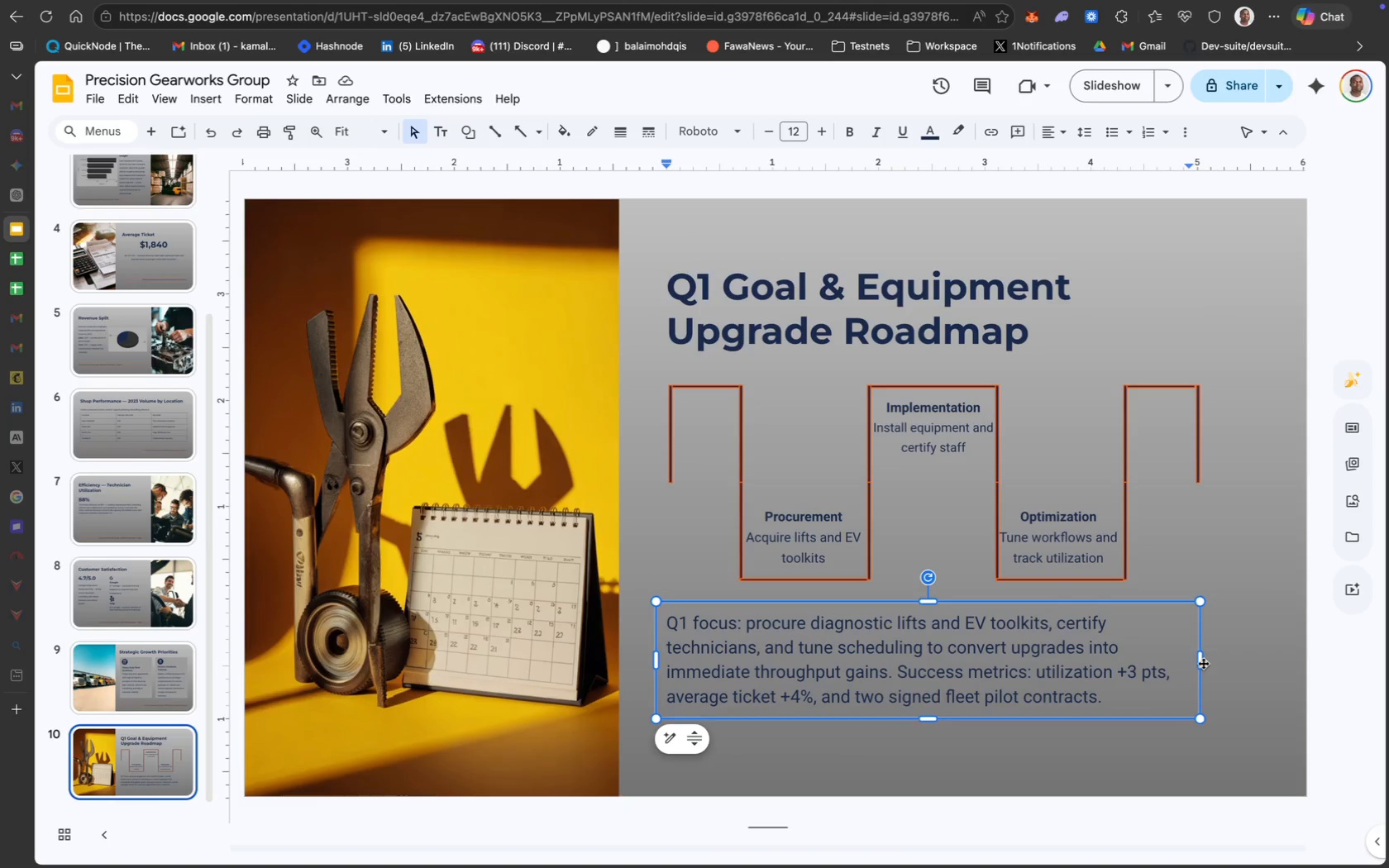 
left_click_drag(start_coordinate=[1201, 662], to_coordinate=[1254, 663])
 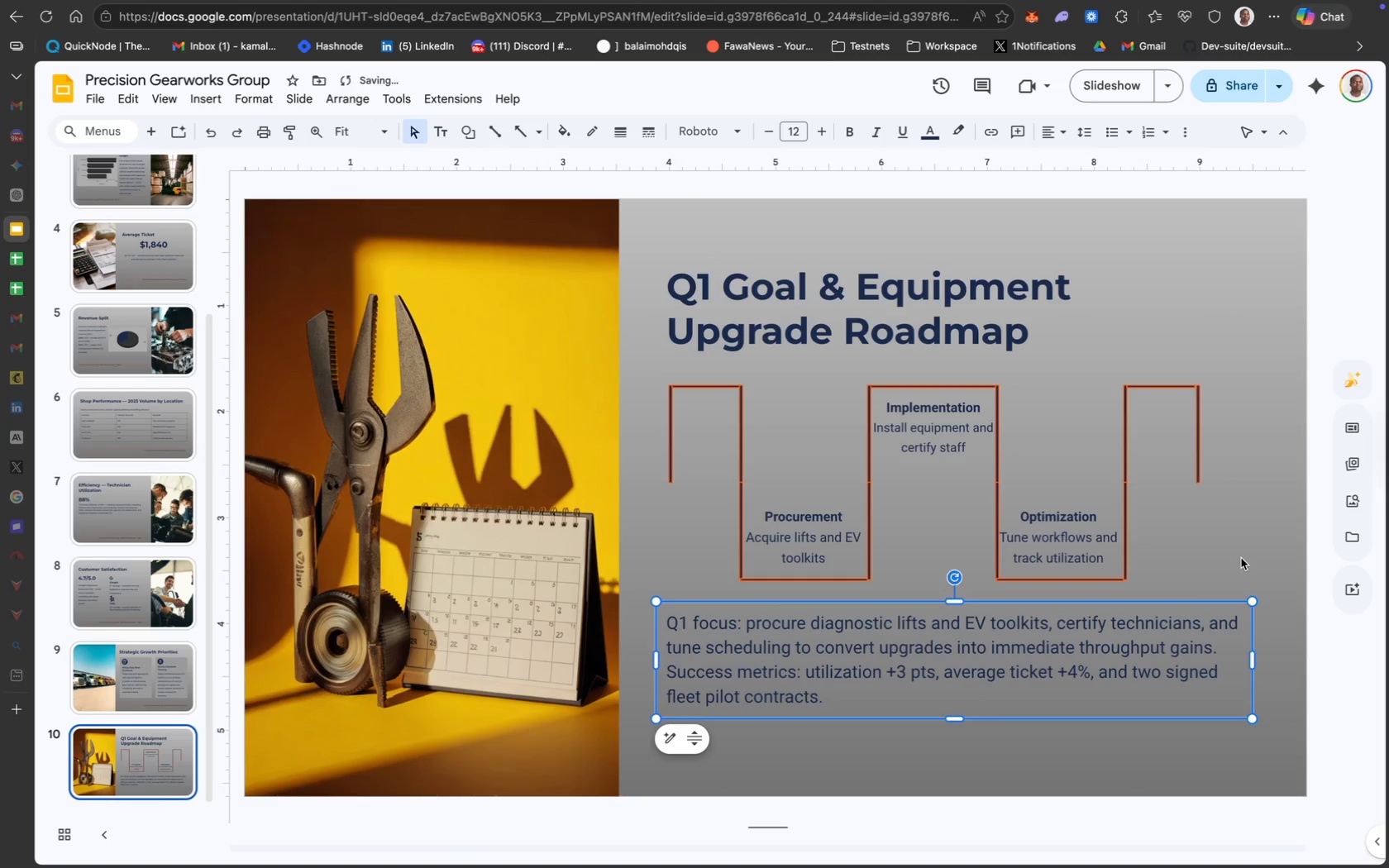 
left_click([1253, 562])
 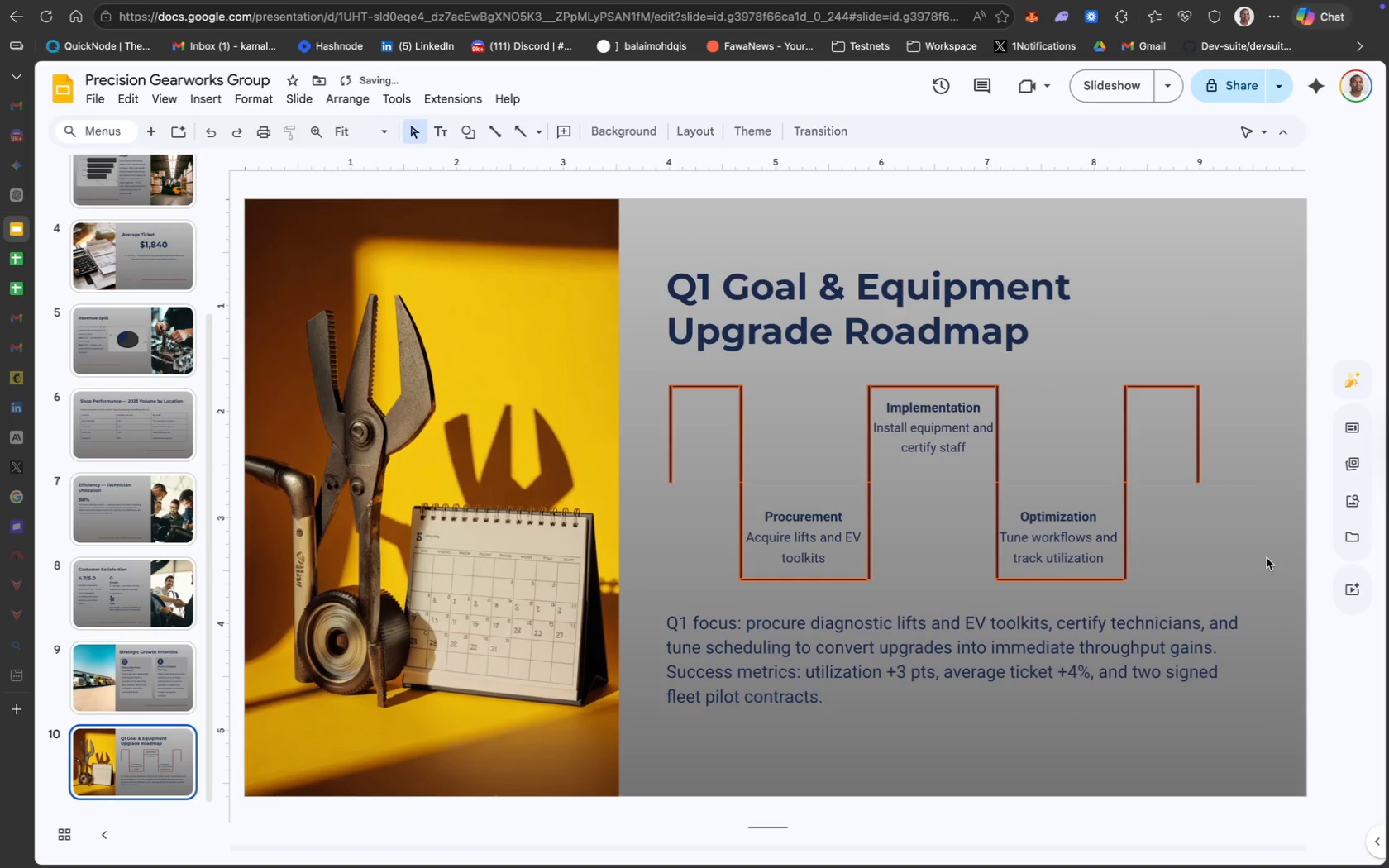 
left_click_drag(start_coordinate=[1267, 558], to_coordinate=[894, 469])
 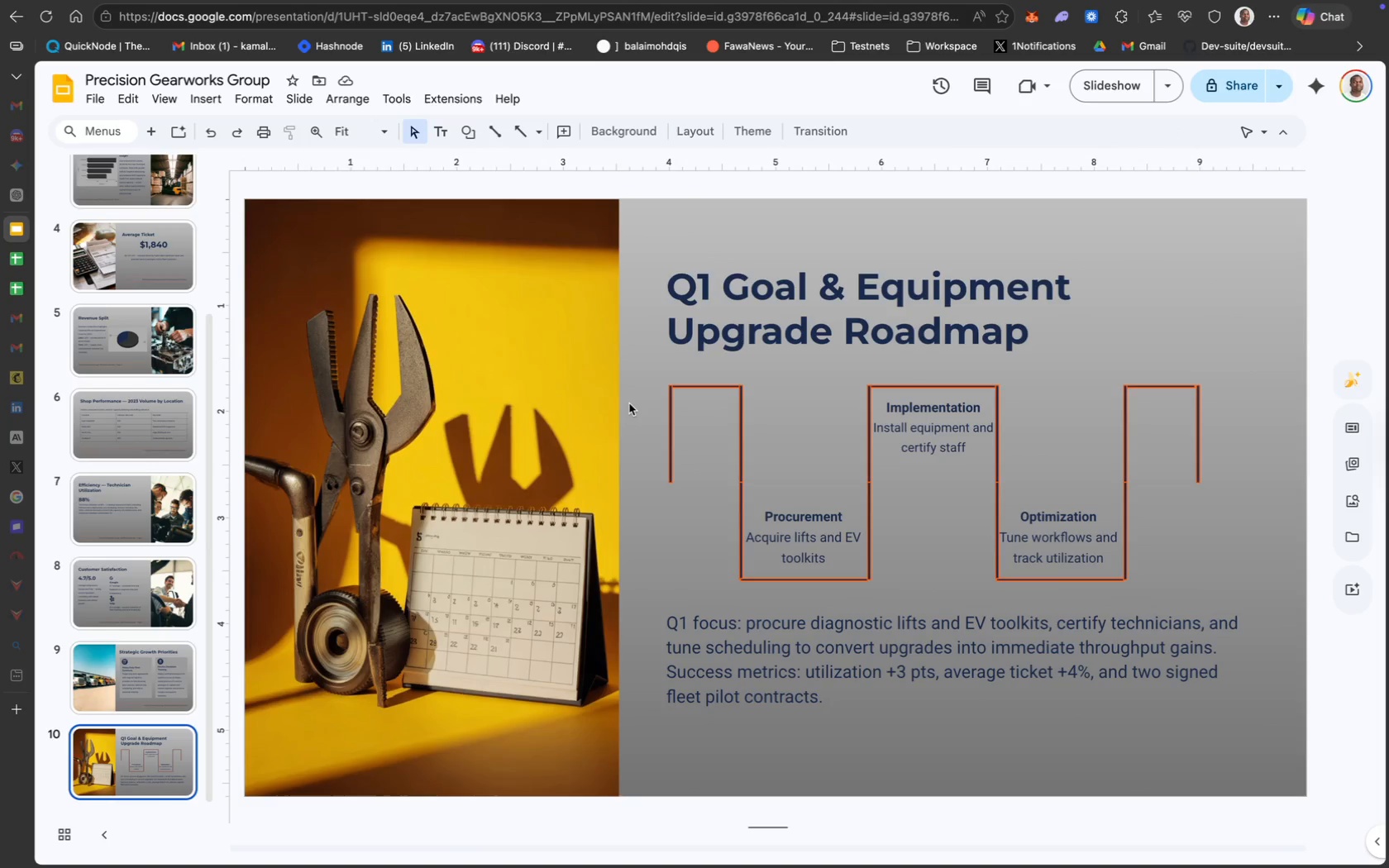 
left_click_drag(start_coordinate=[638, 370], to_coordinate=[1229, 597])
 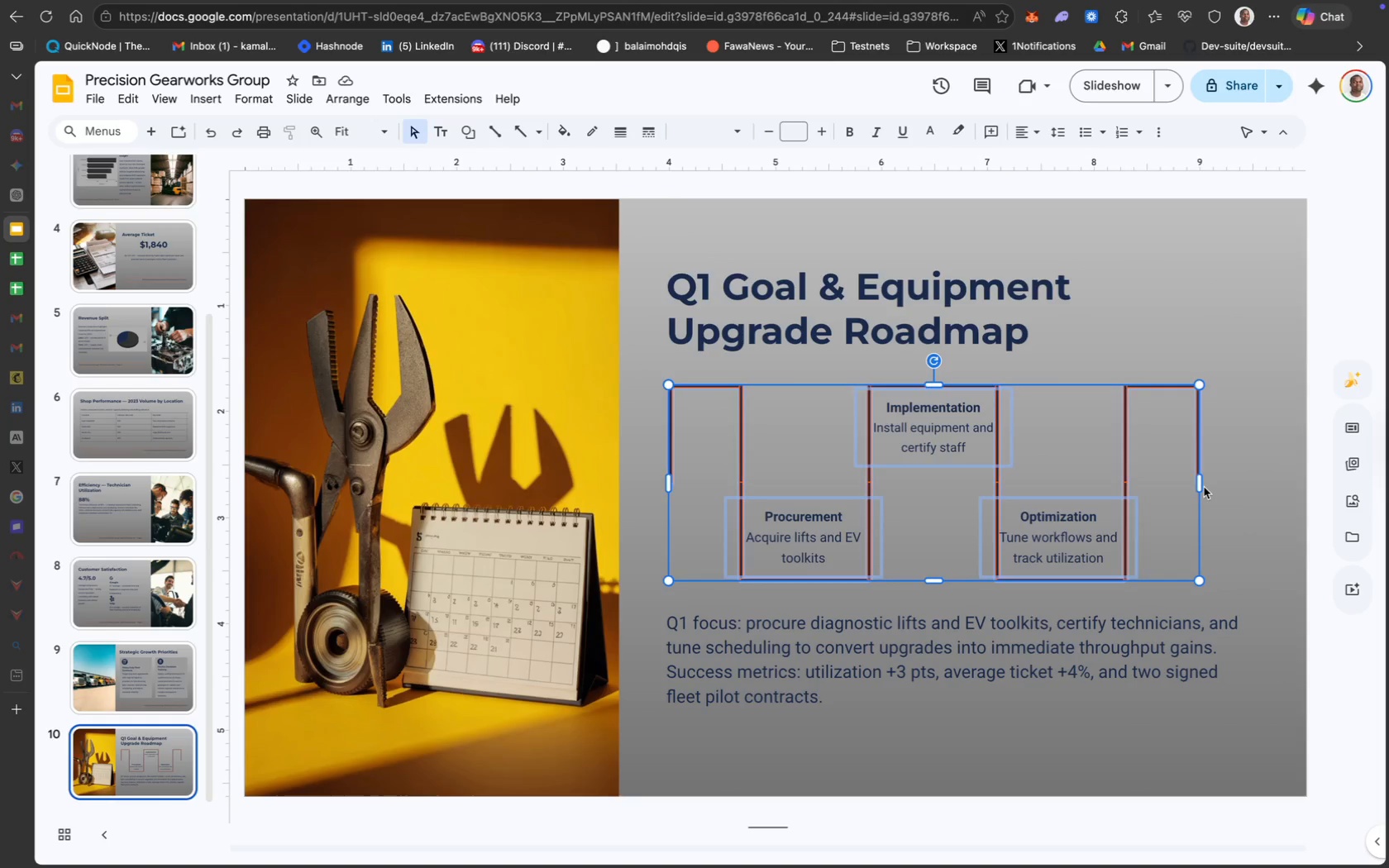 
left_click_drag(start_coordinate=[1200, 486], to_coordinate=[1250, 483])
 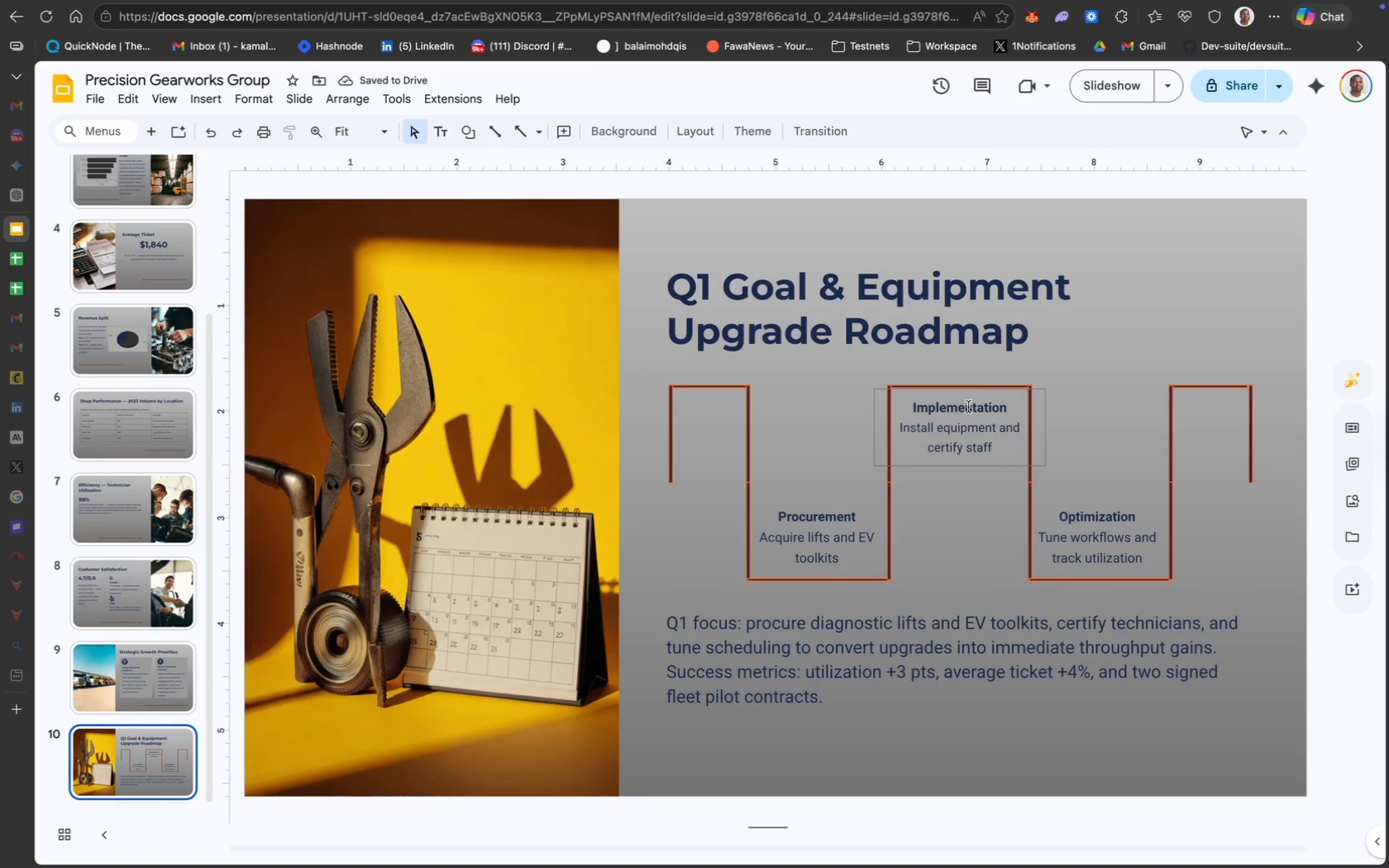 
left_click_drag(start_coordinate=[975, 462], to_coordinate=[970, 461])
 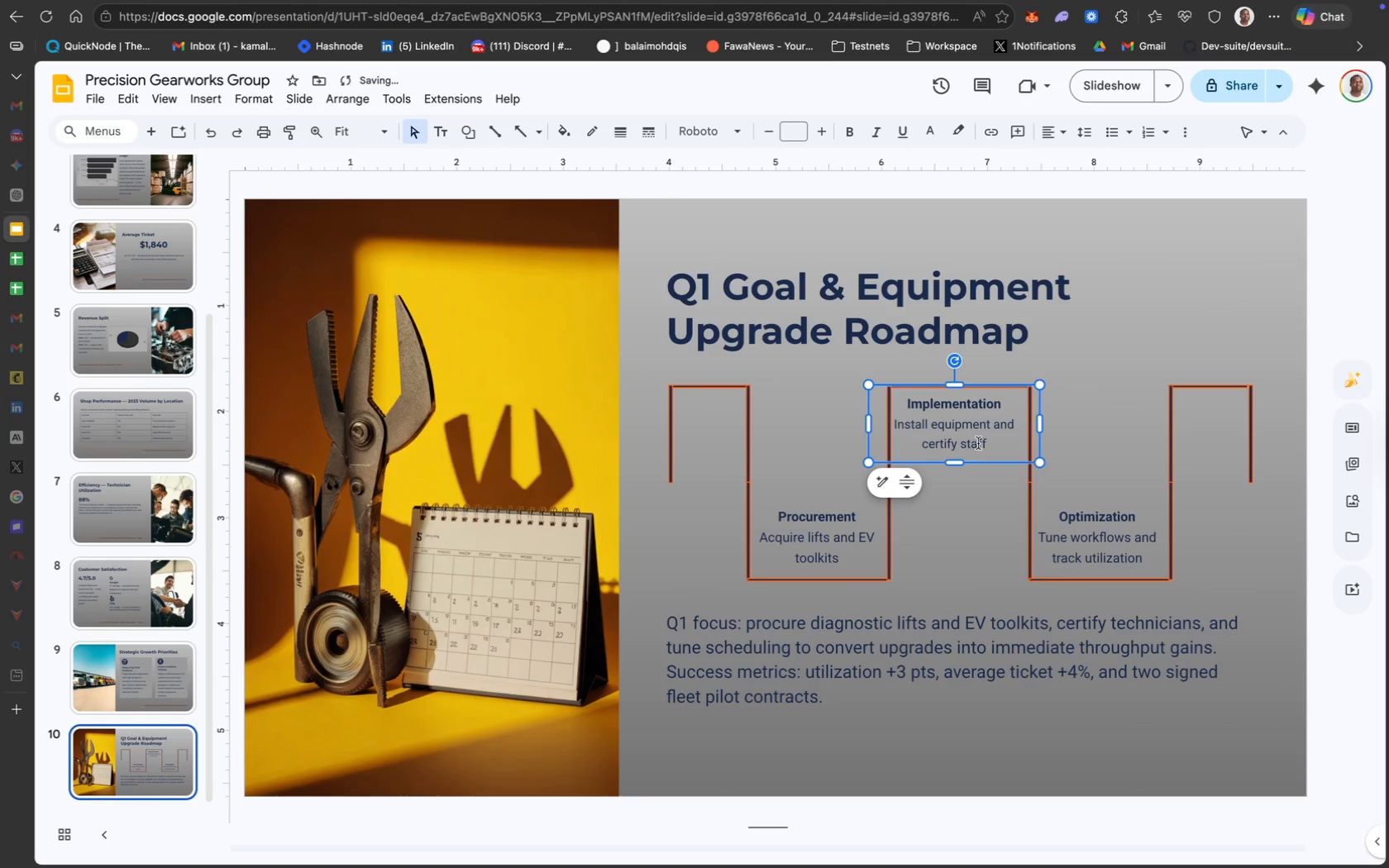 
left_click([974, 441])
 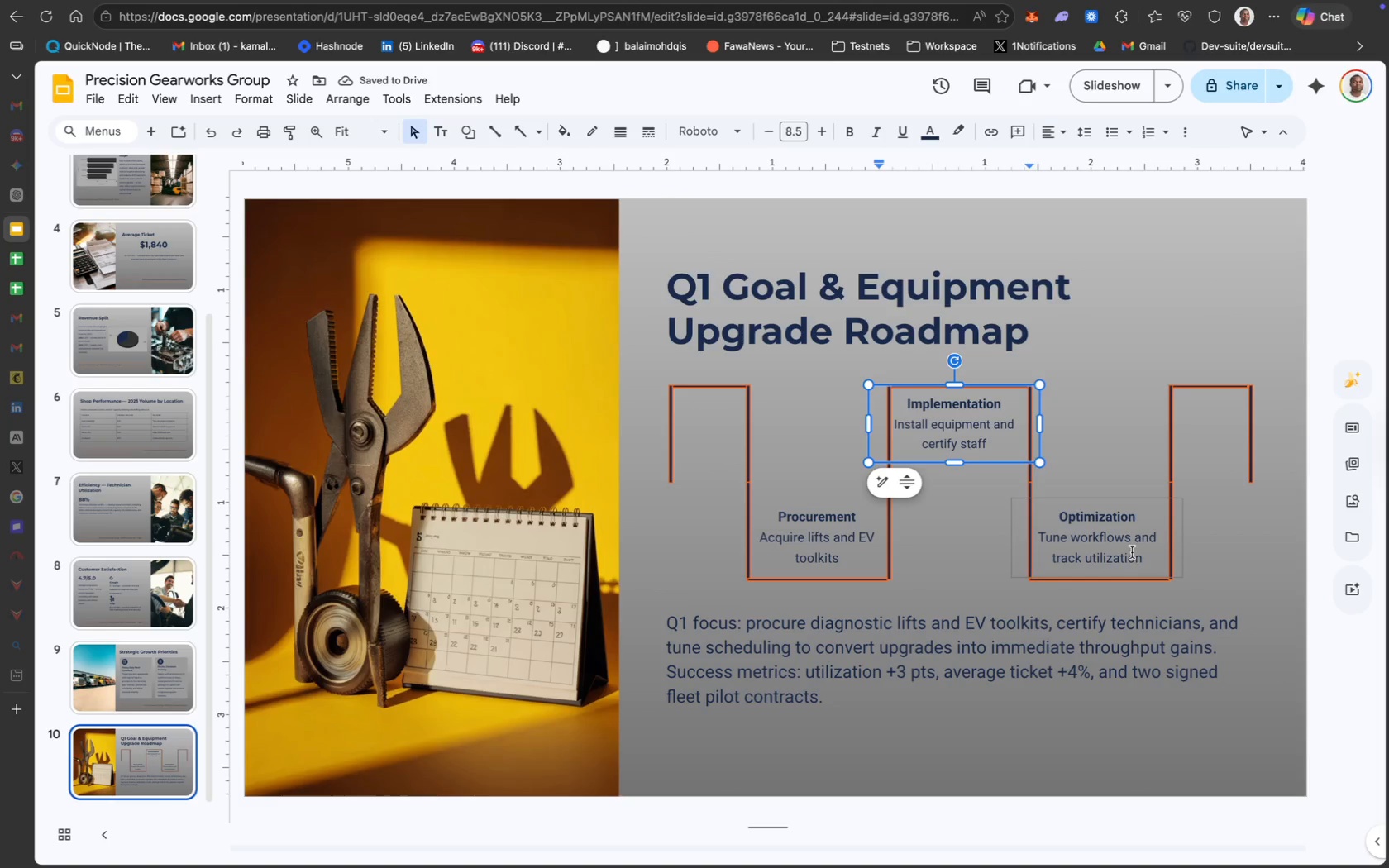 
left_click([1212, 624])
 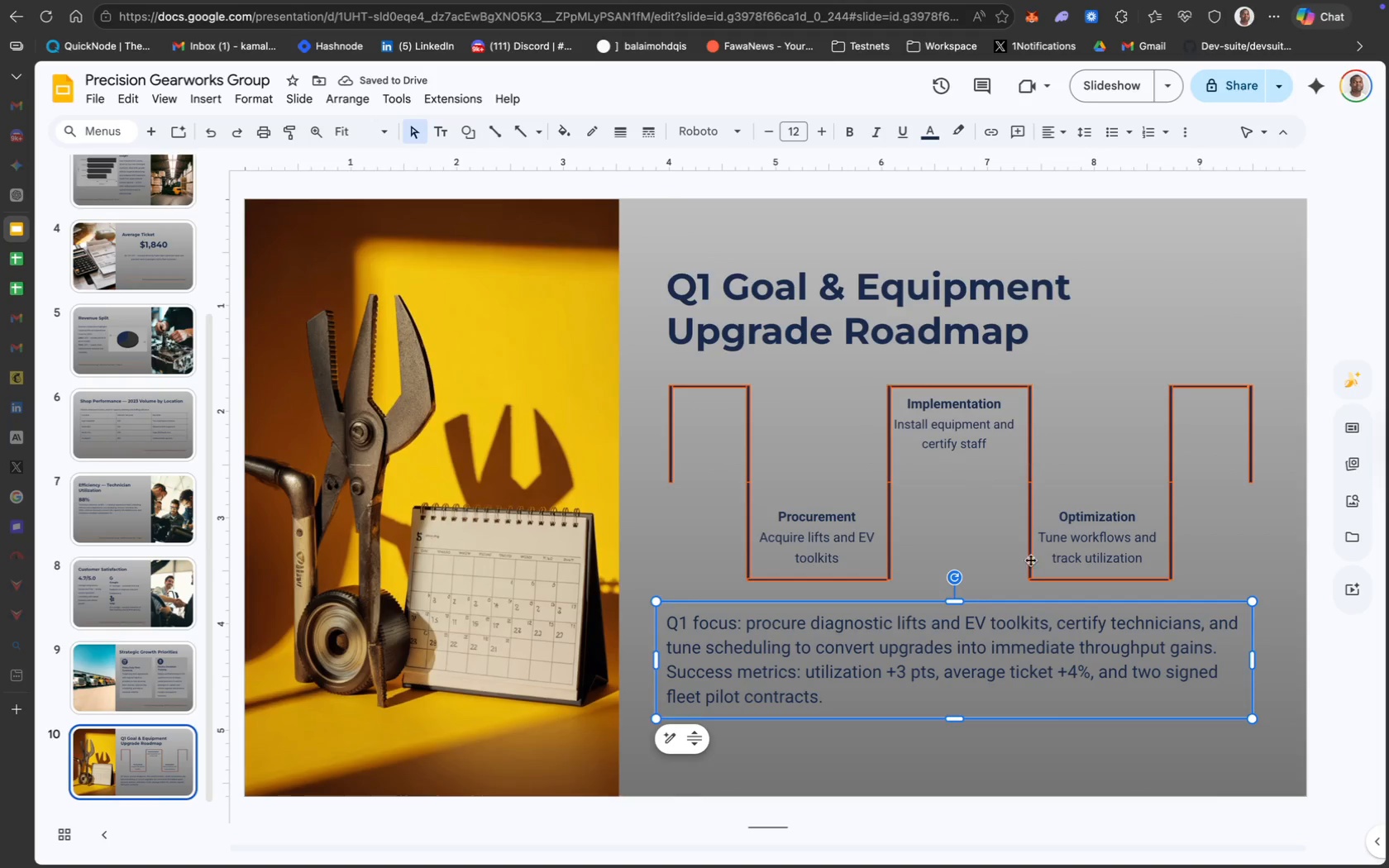 
wait(11.93)
 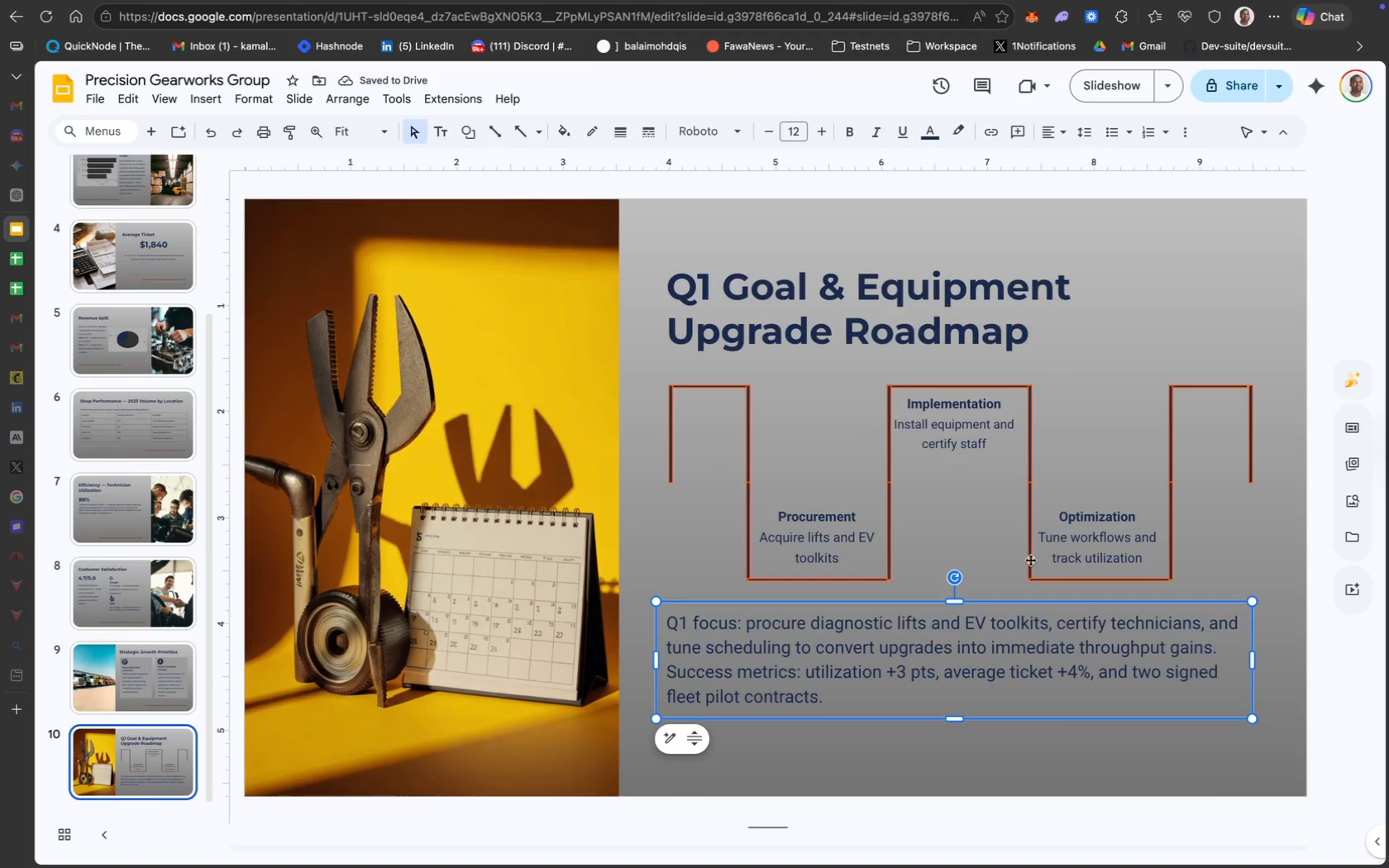 
left_click_drag(start_coordinate=[1000, 436], to_coordinate=[897, 422])
 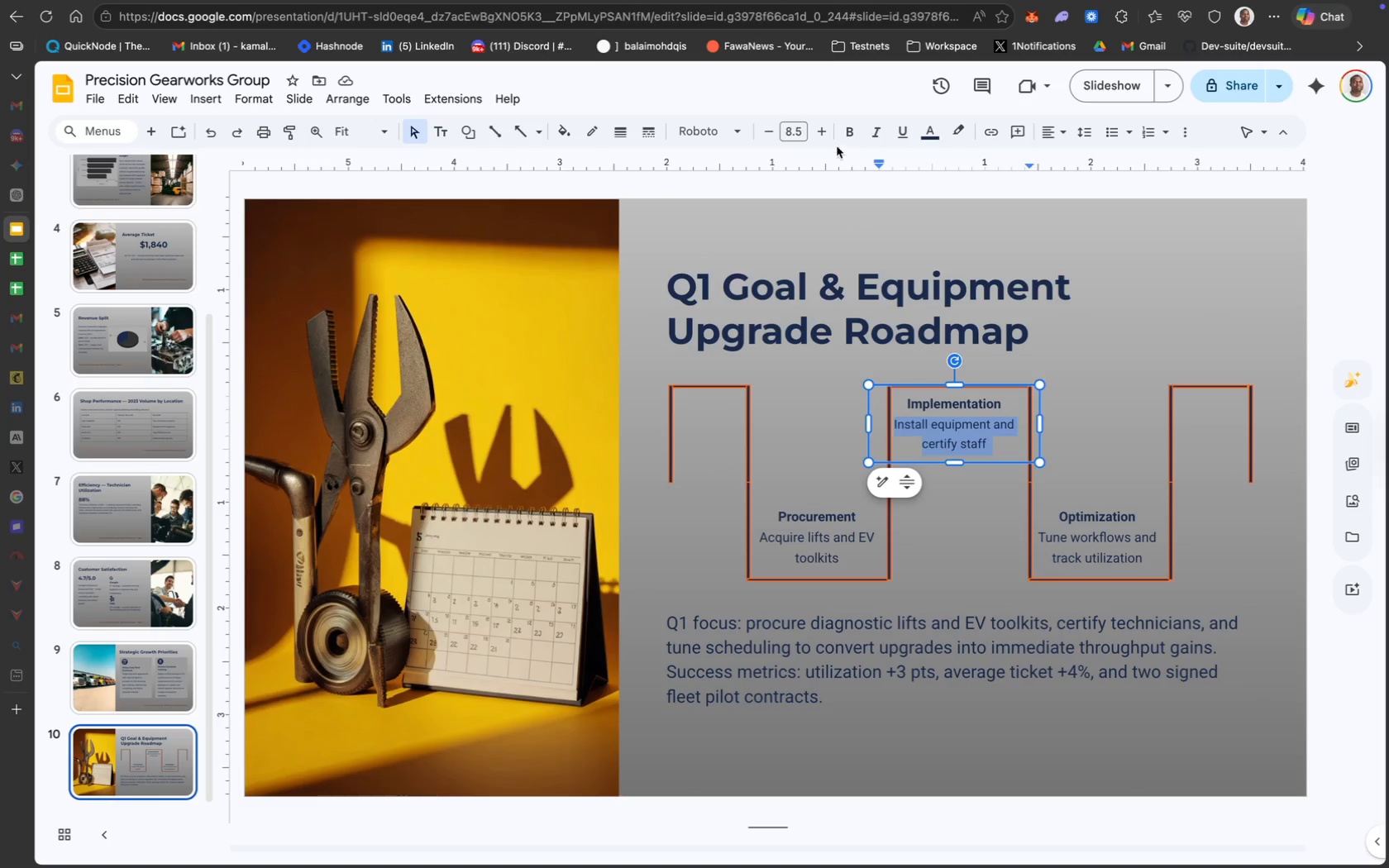 
left_click([790, 131])
 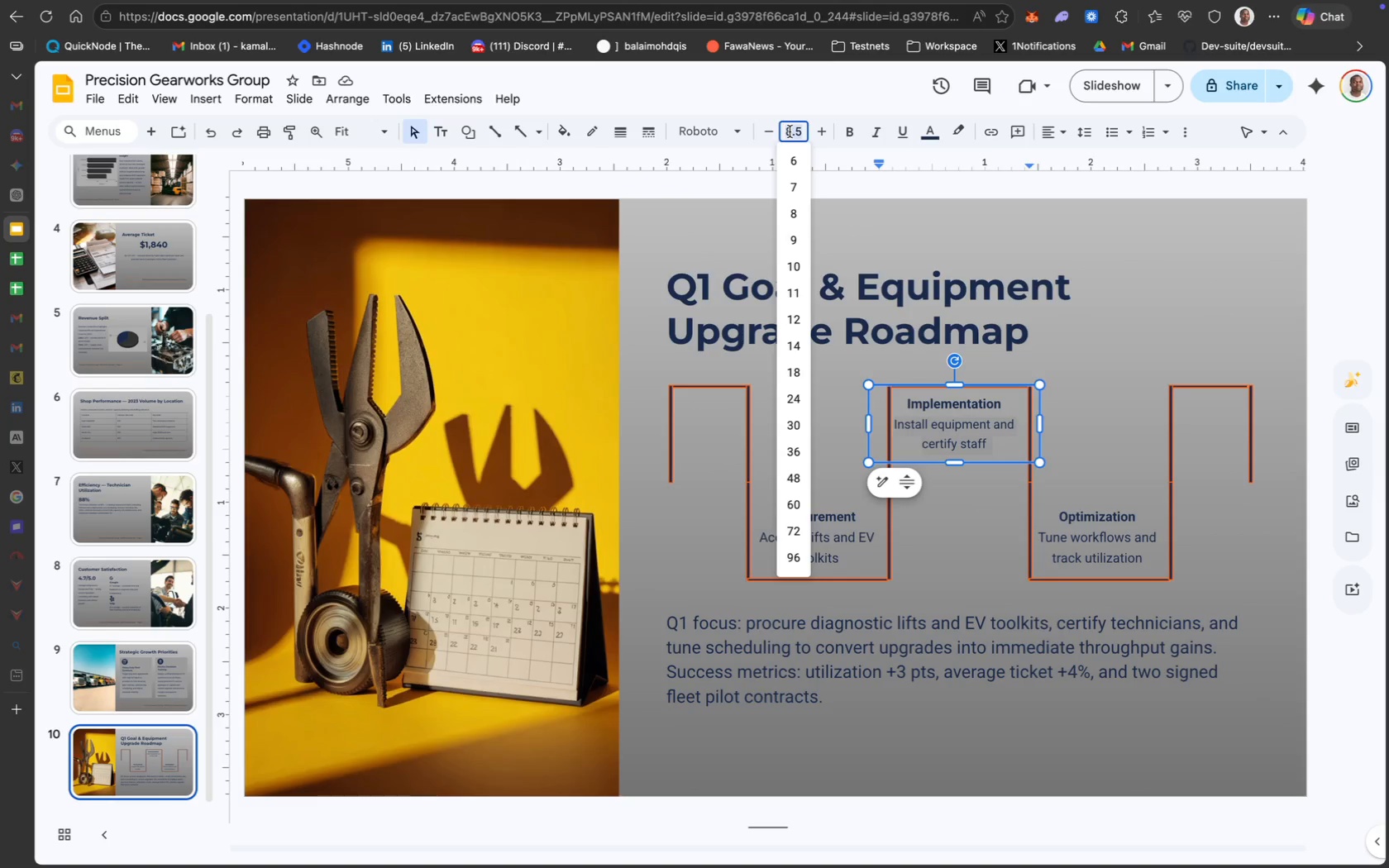 
key(9)
 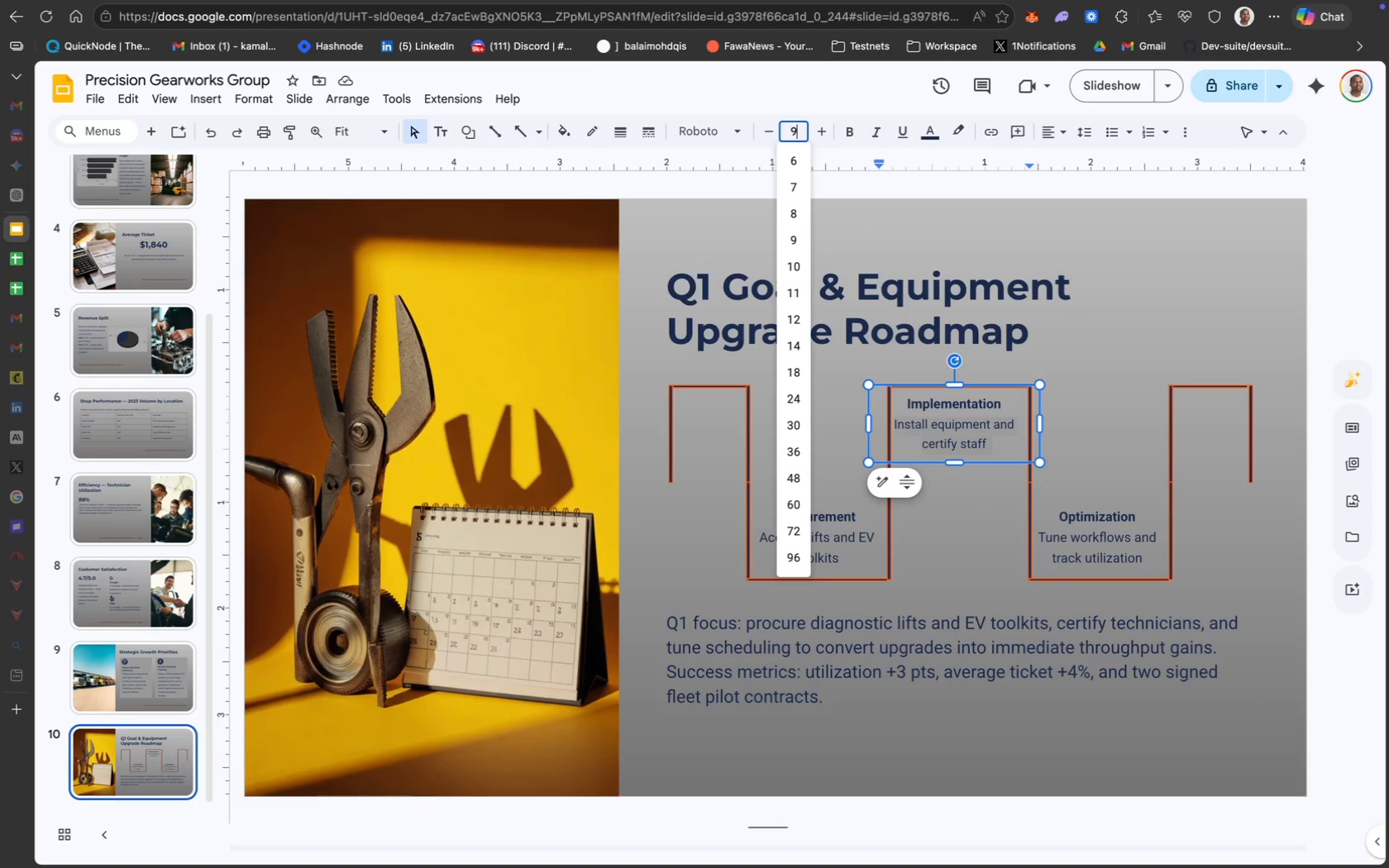 
key(Enter)
 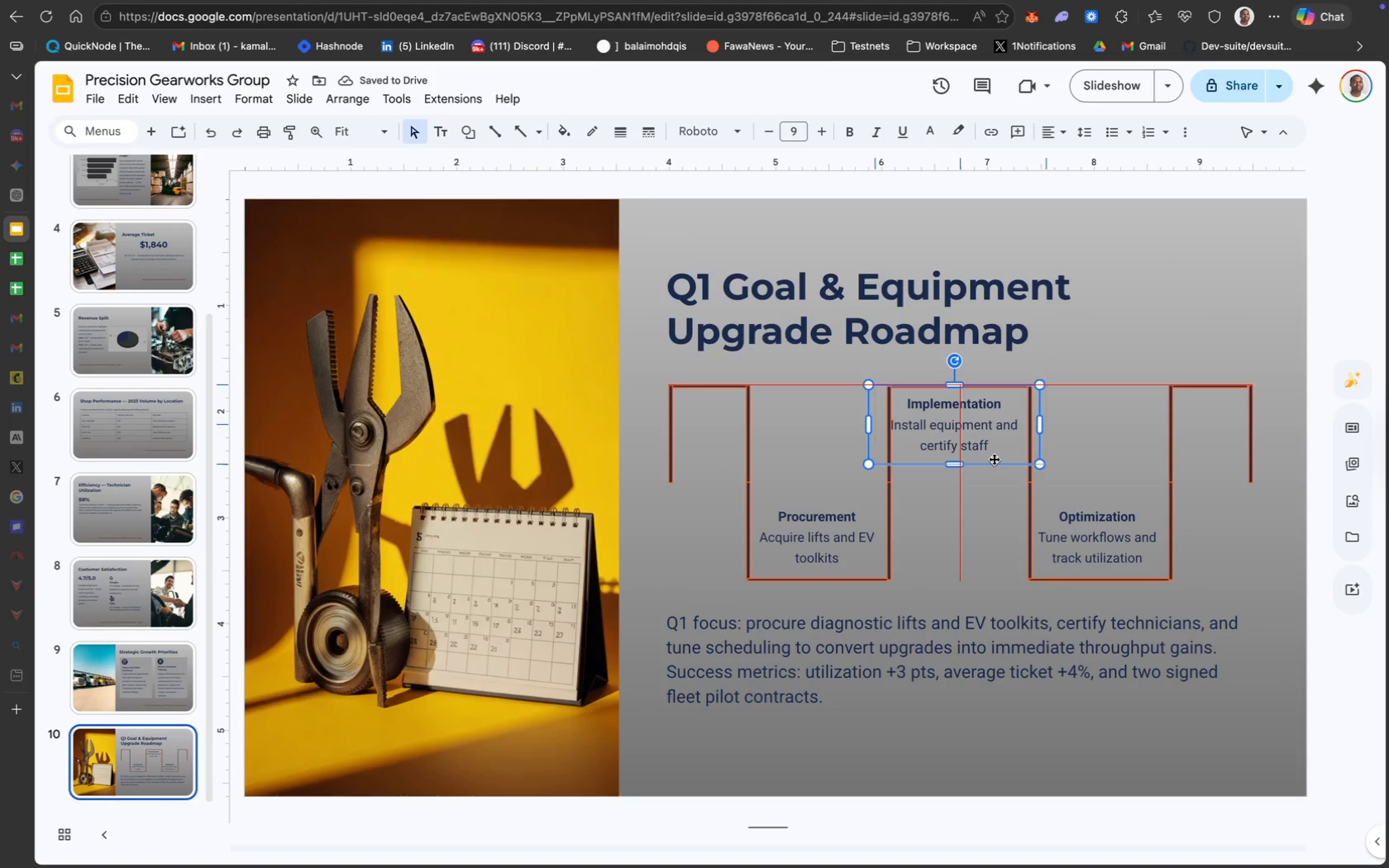 
wait(5.17)
 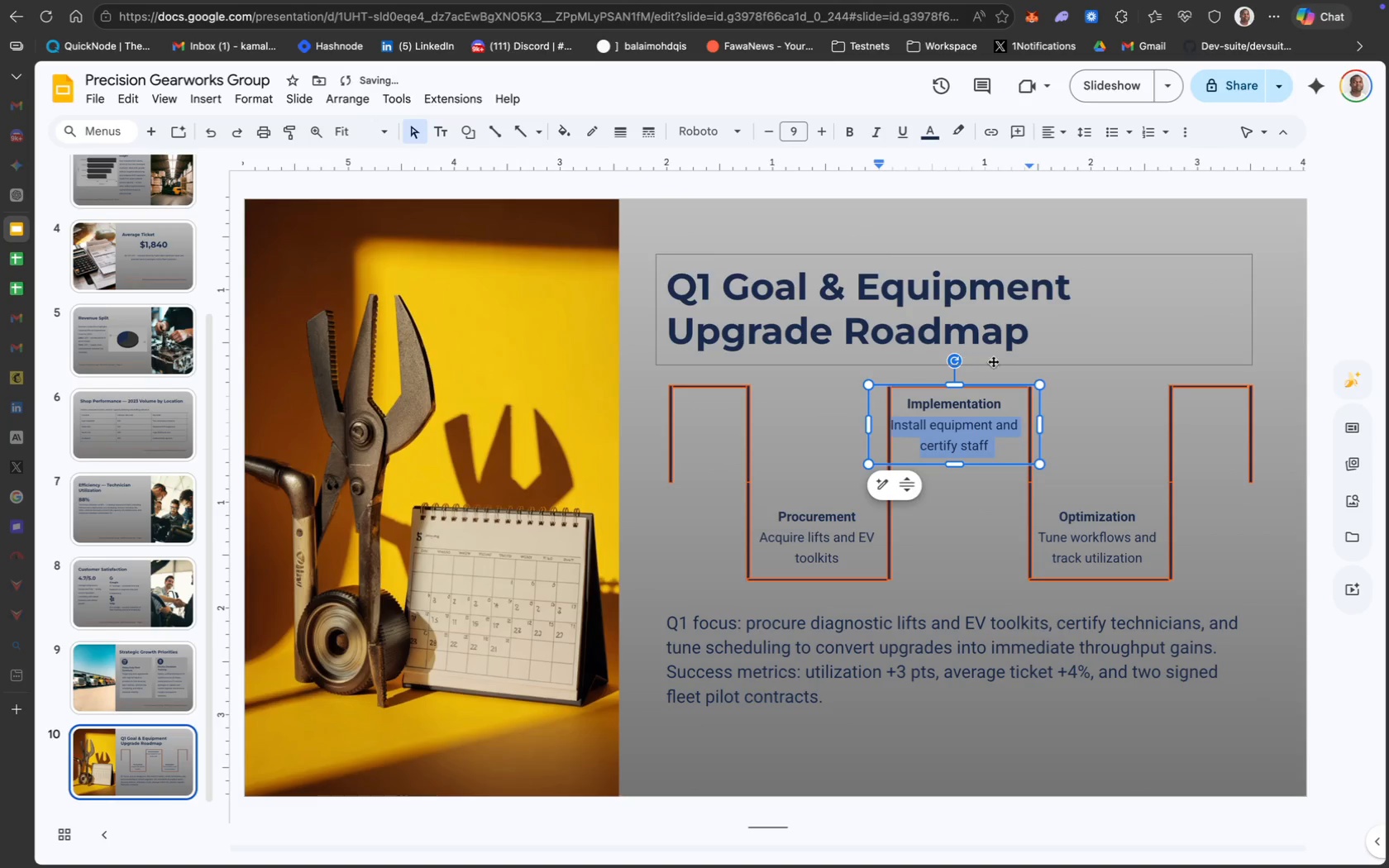 
left_click([1105, 451])
 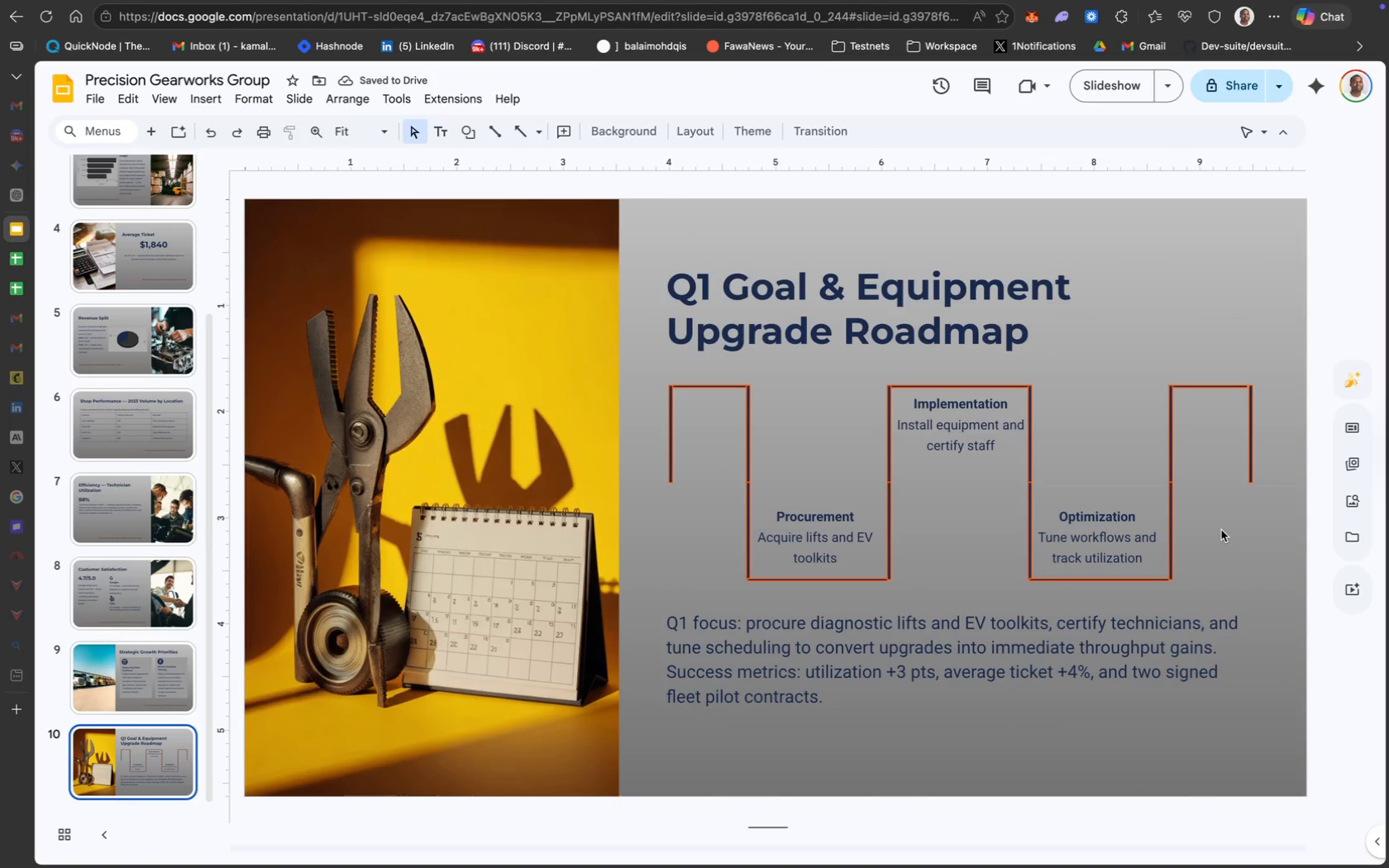 
wait(16.13)
 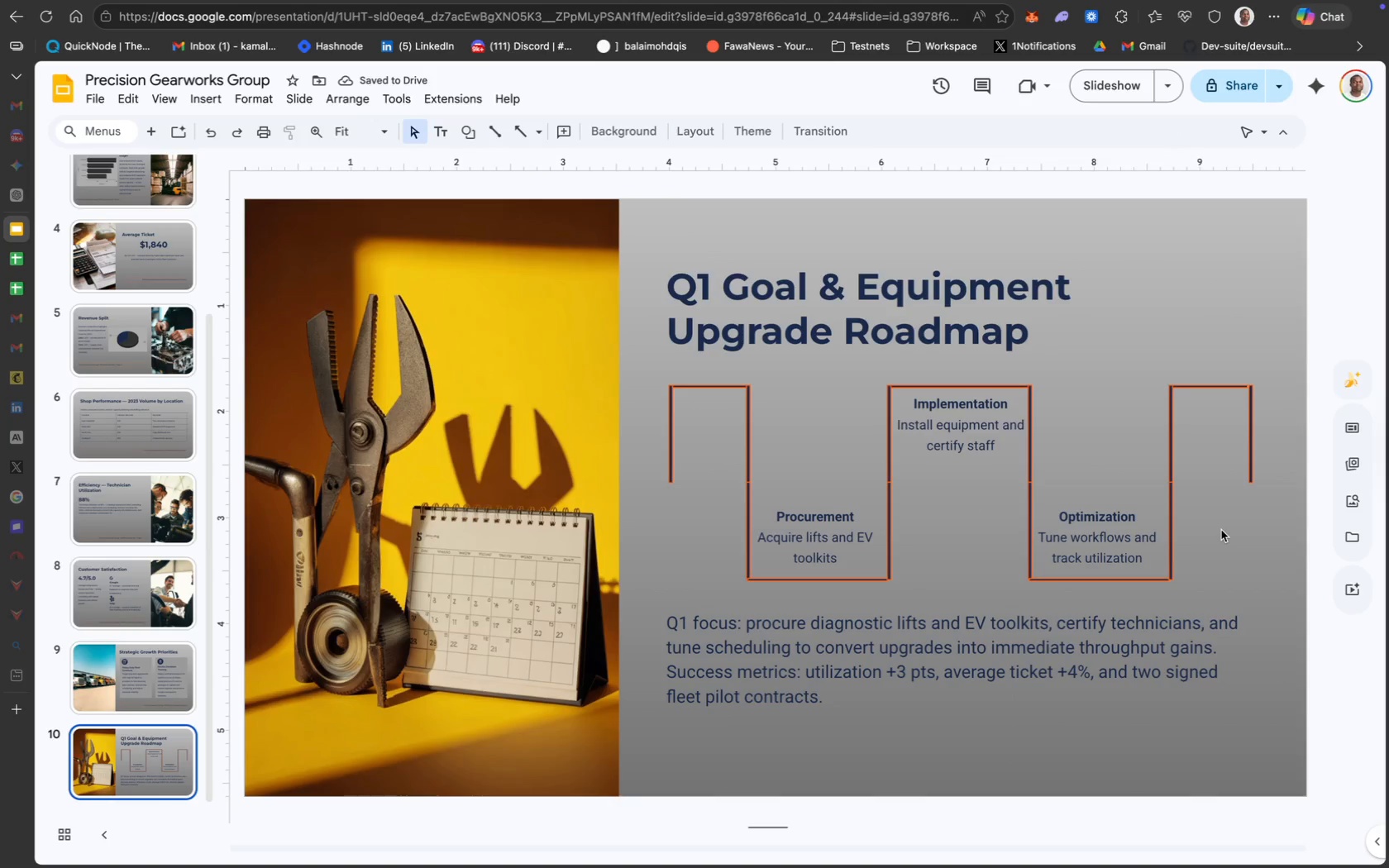 
left_click([542, 131])
 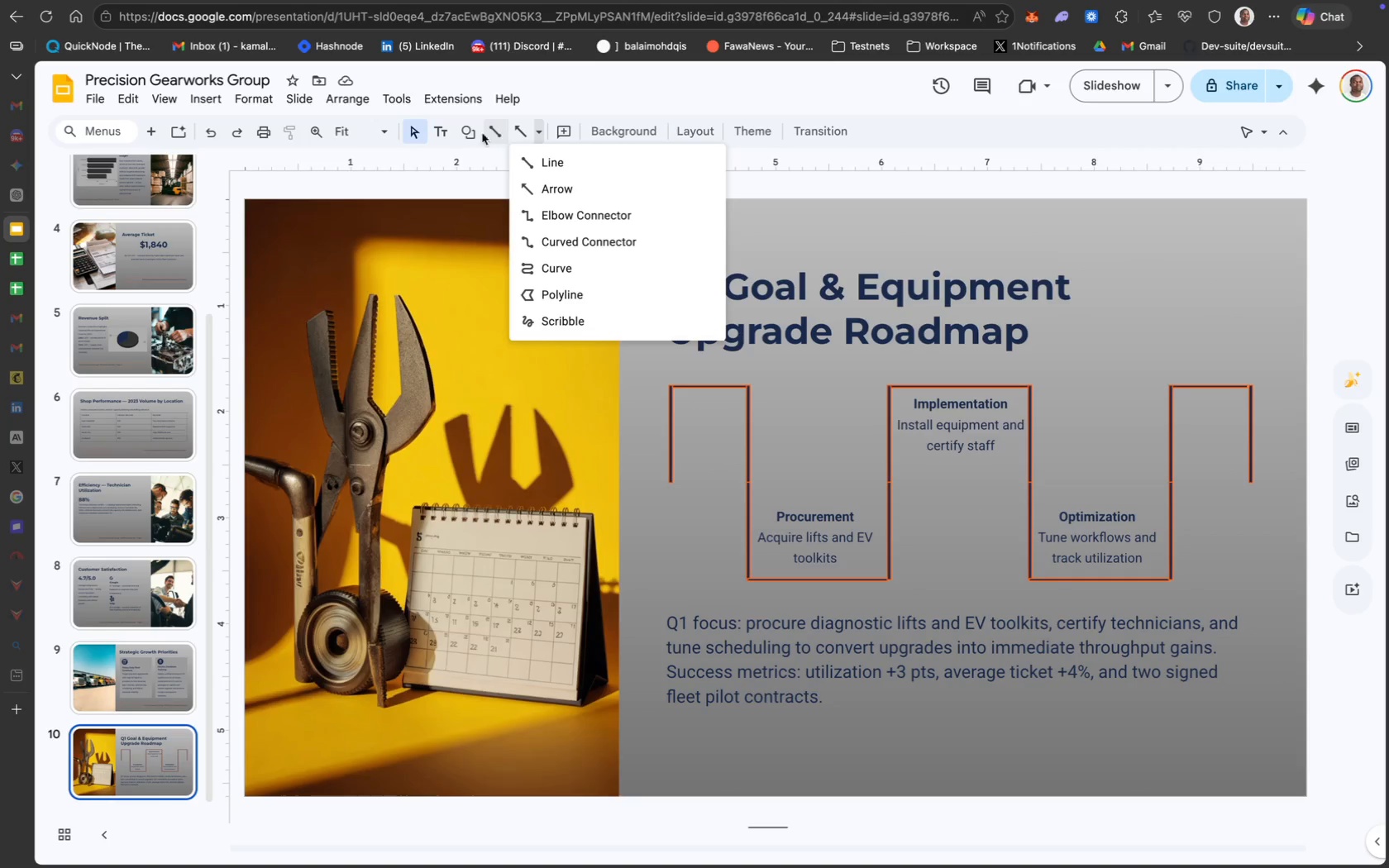 
left_click([541, 184])
 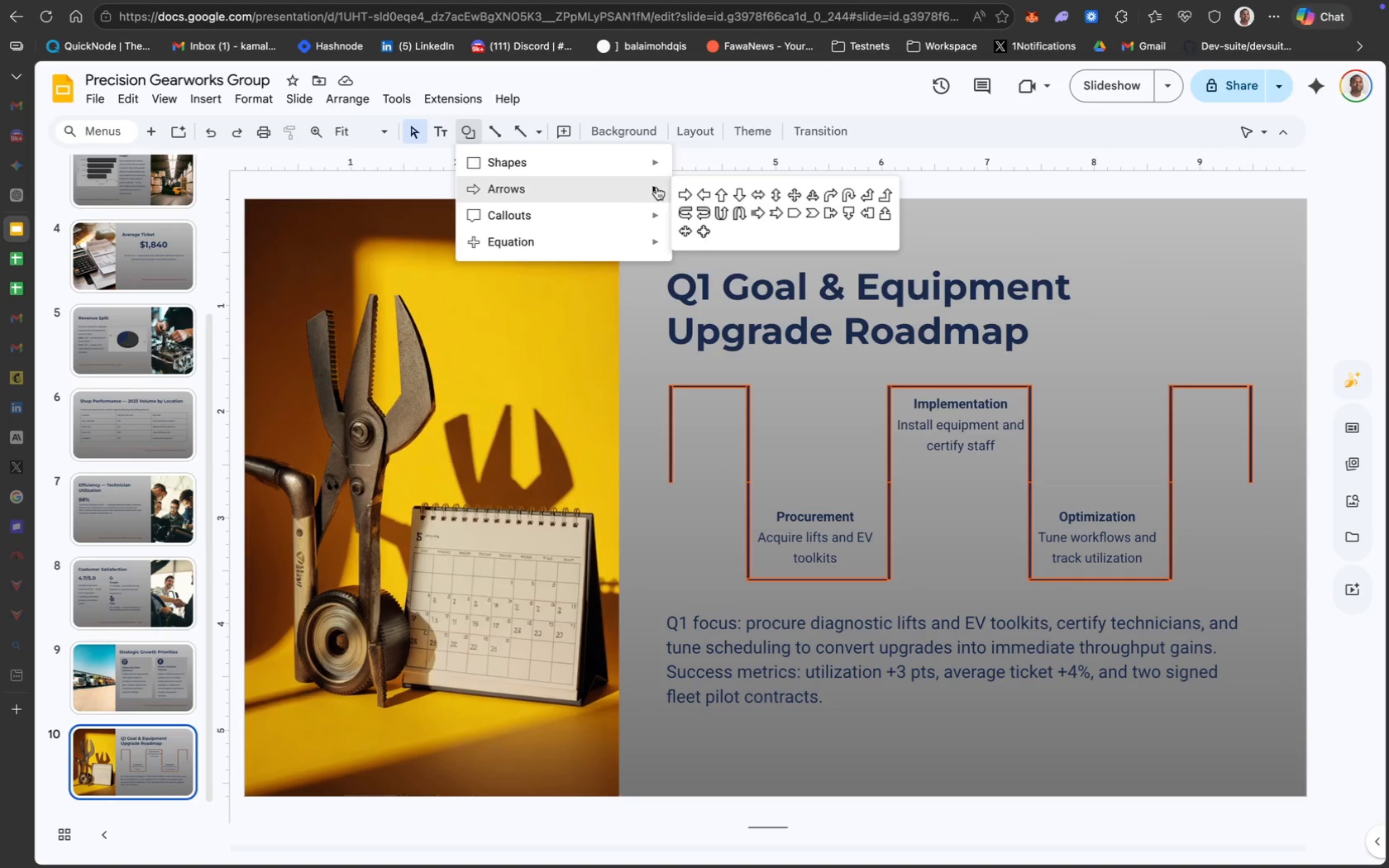 
mouse_move([623, 194])
 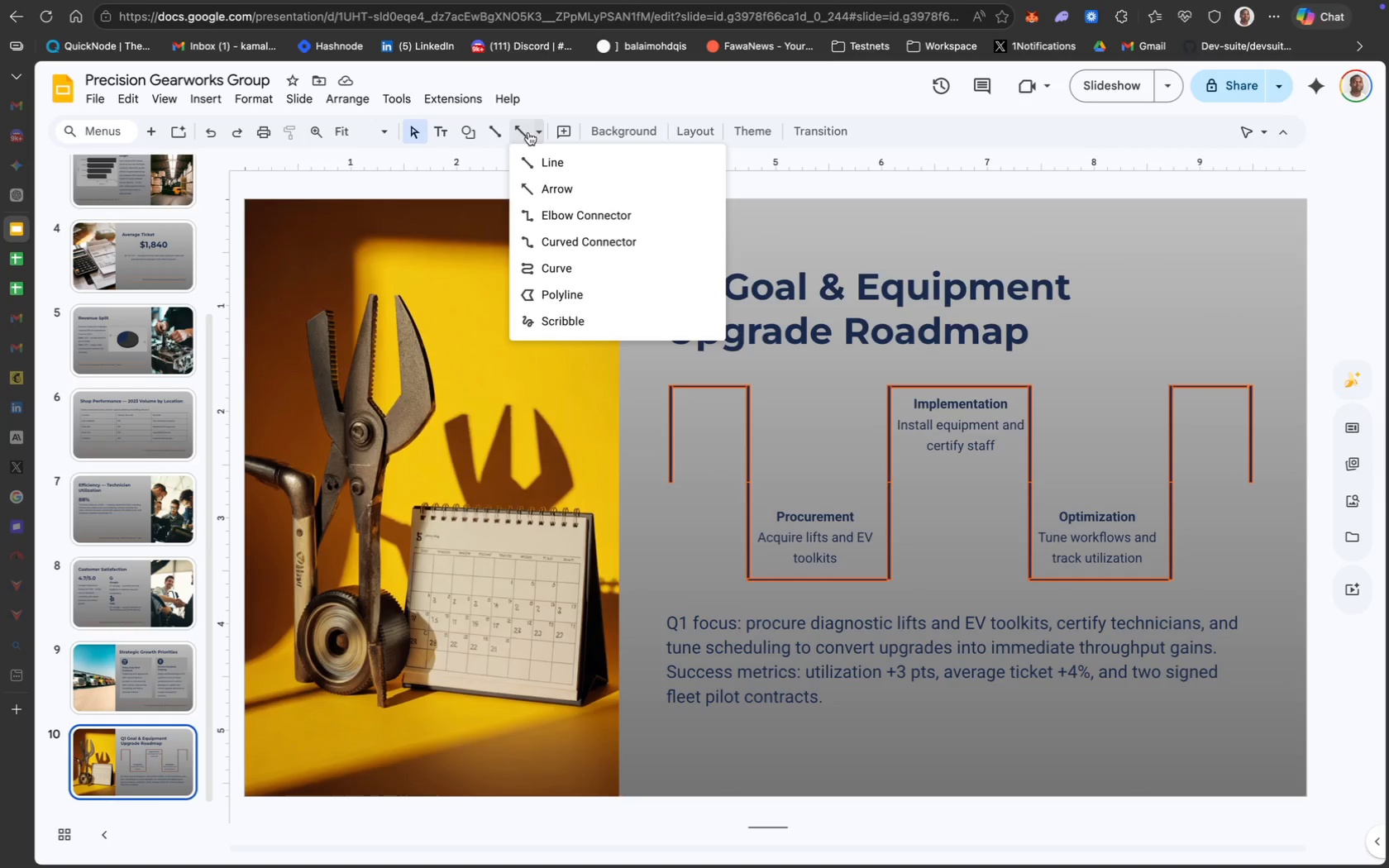 
mouse_move([517, 132])
 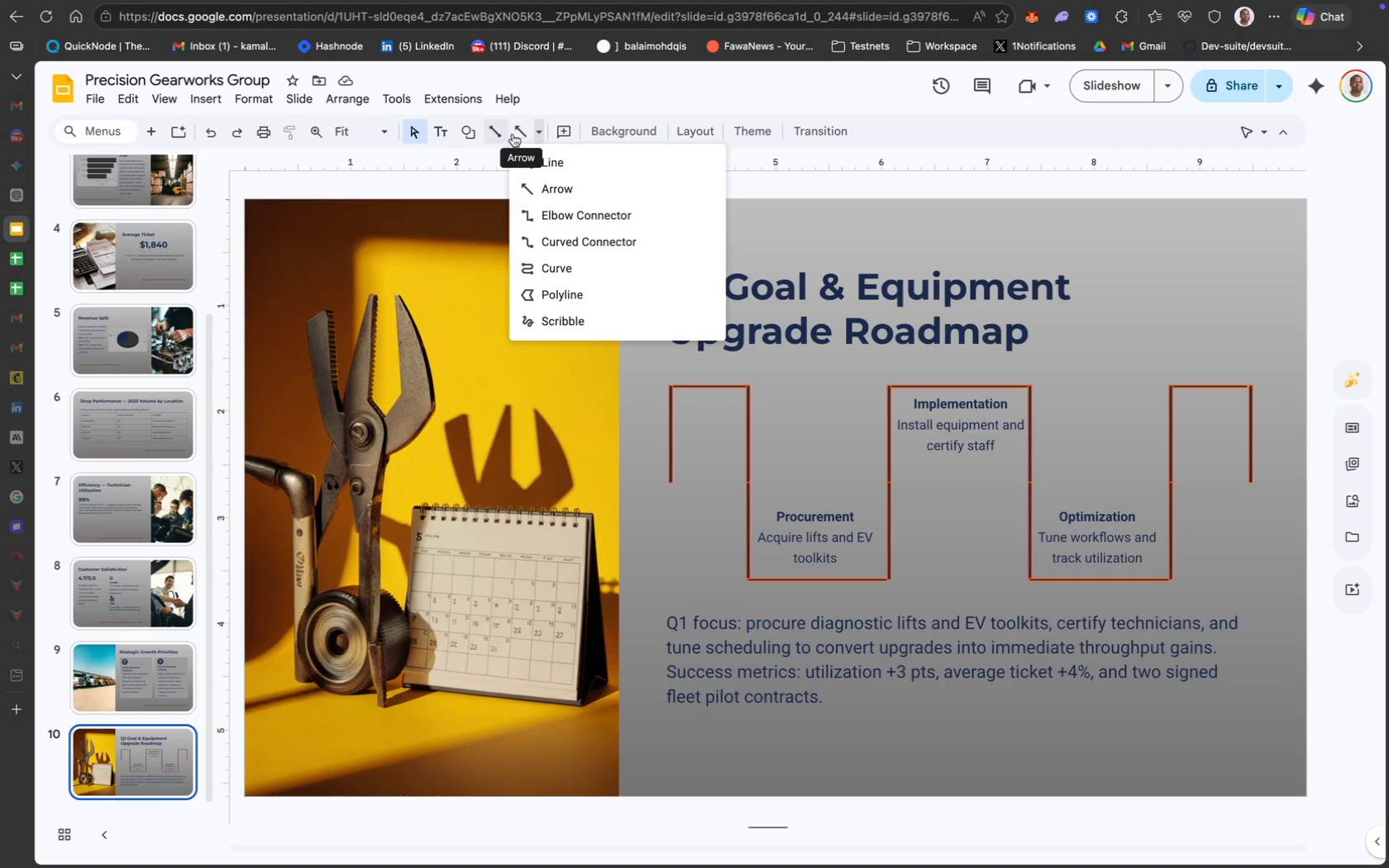 
mouse_move([534, 134])
 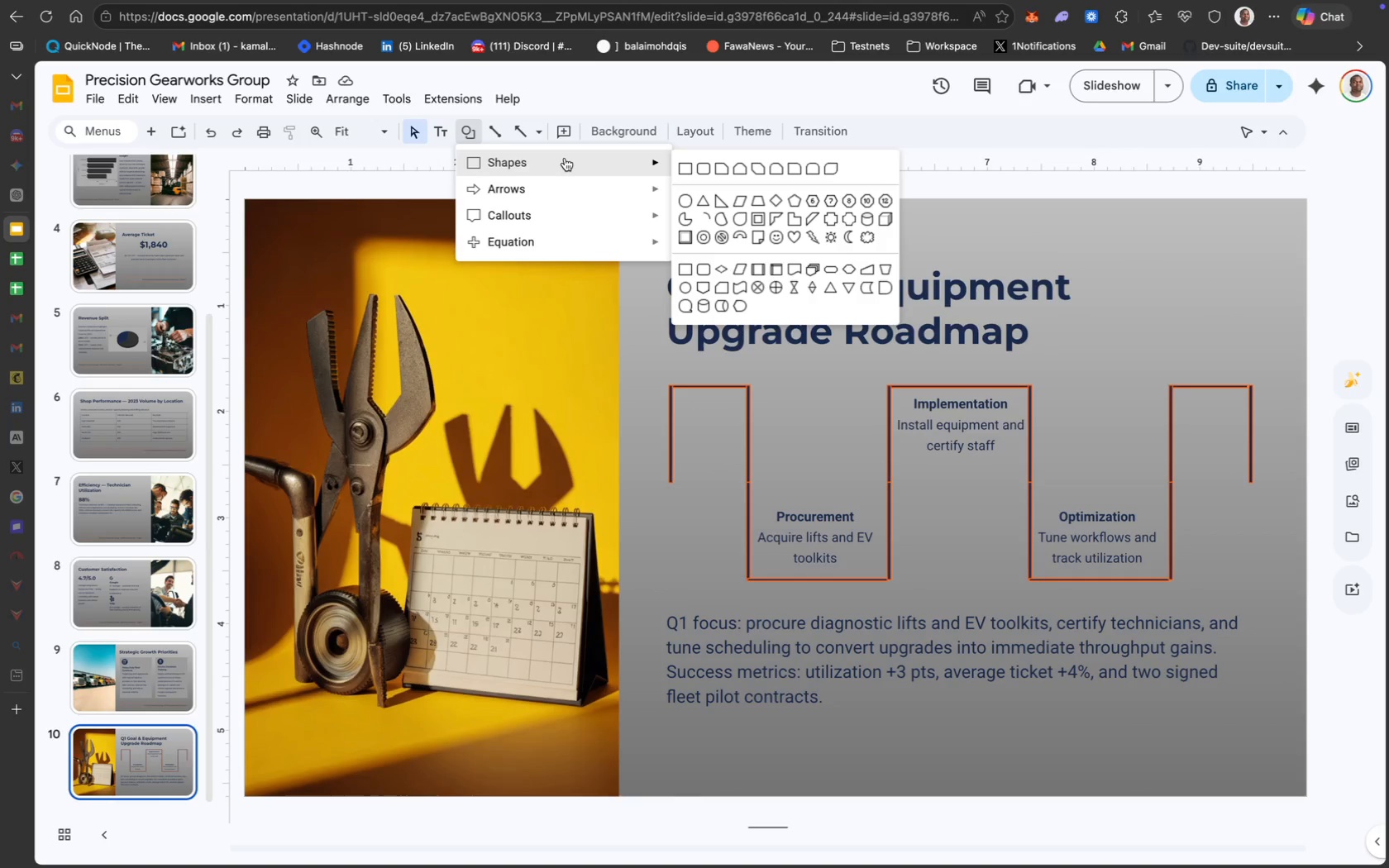 
wait(11.88)
 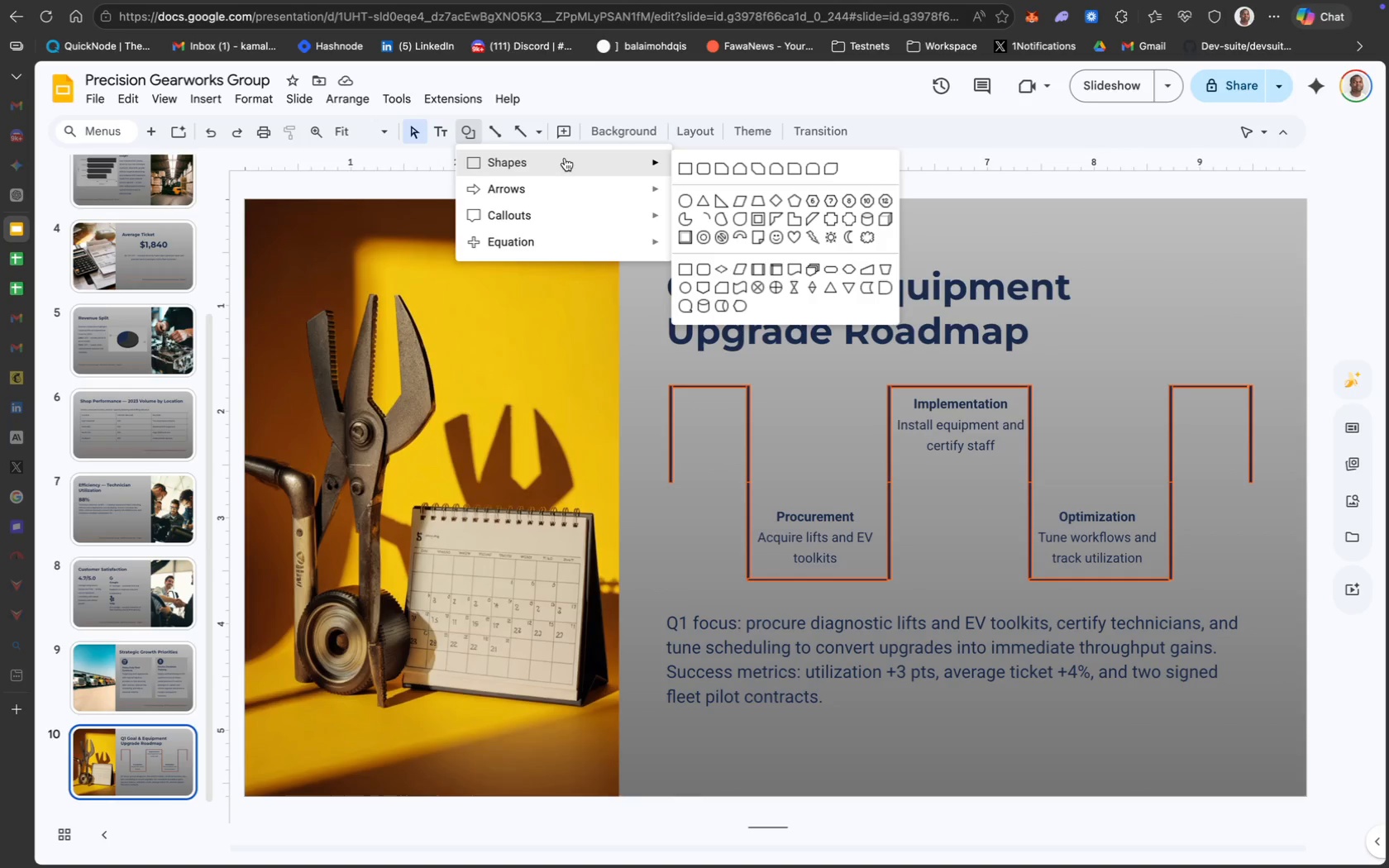 
left_click([1040, 750])
 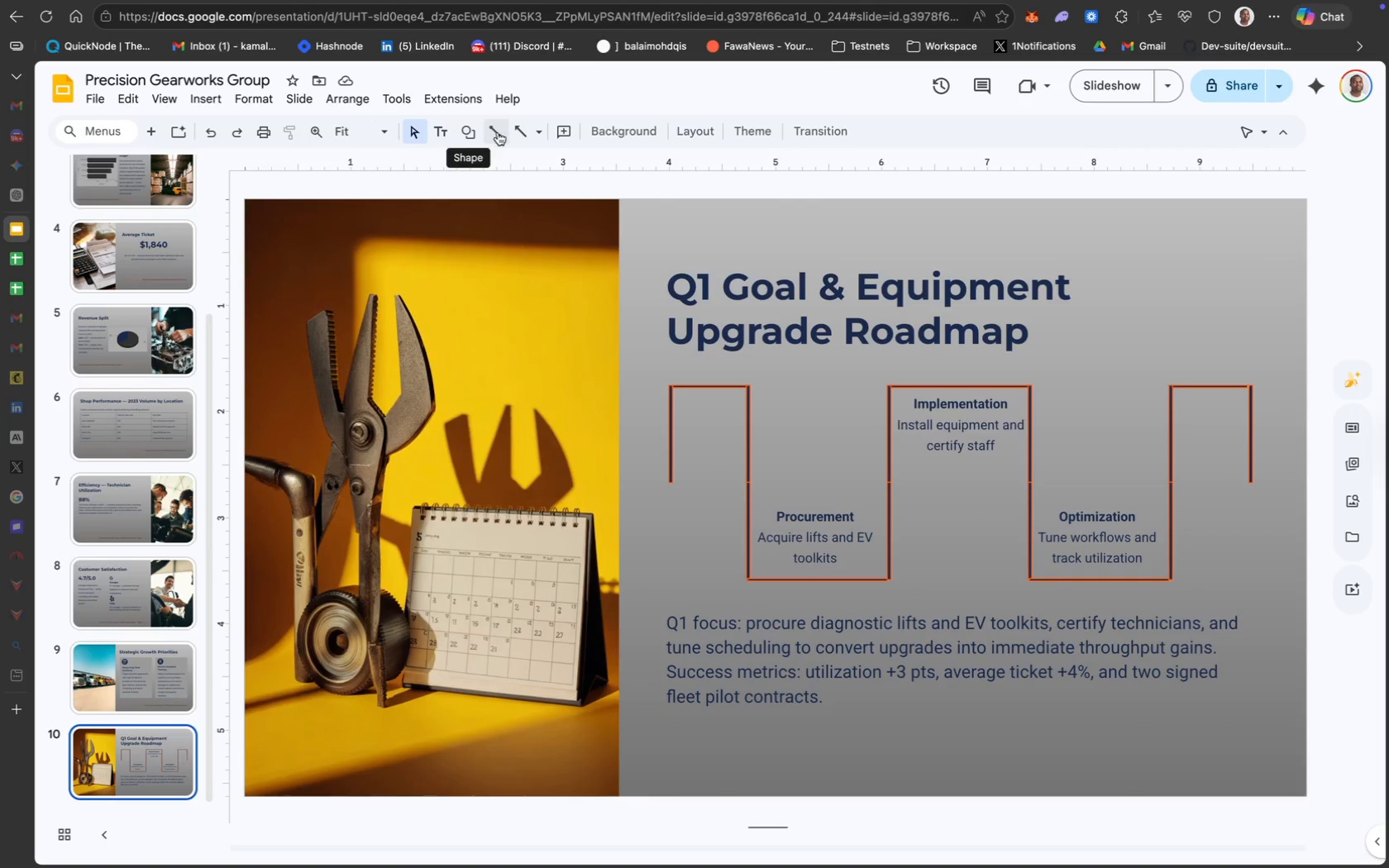 
wait(5.74)
 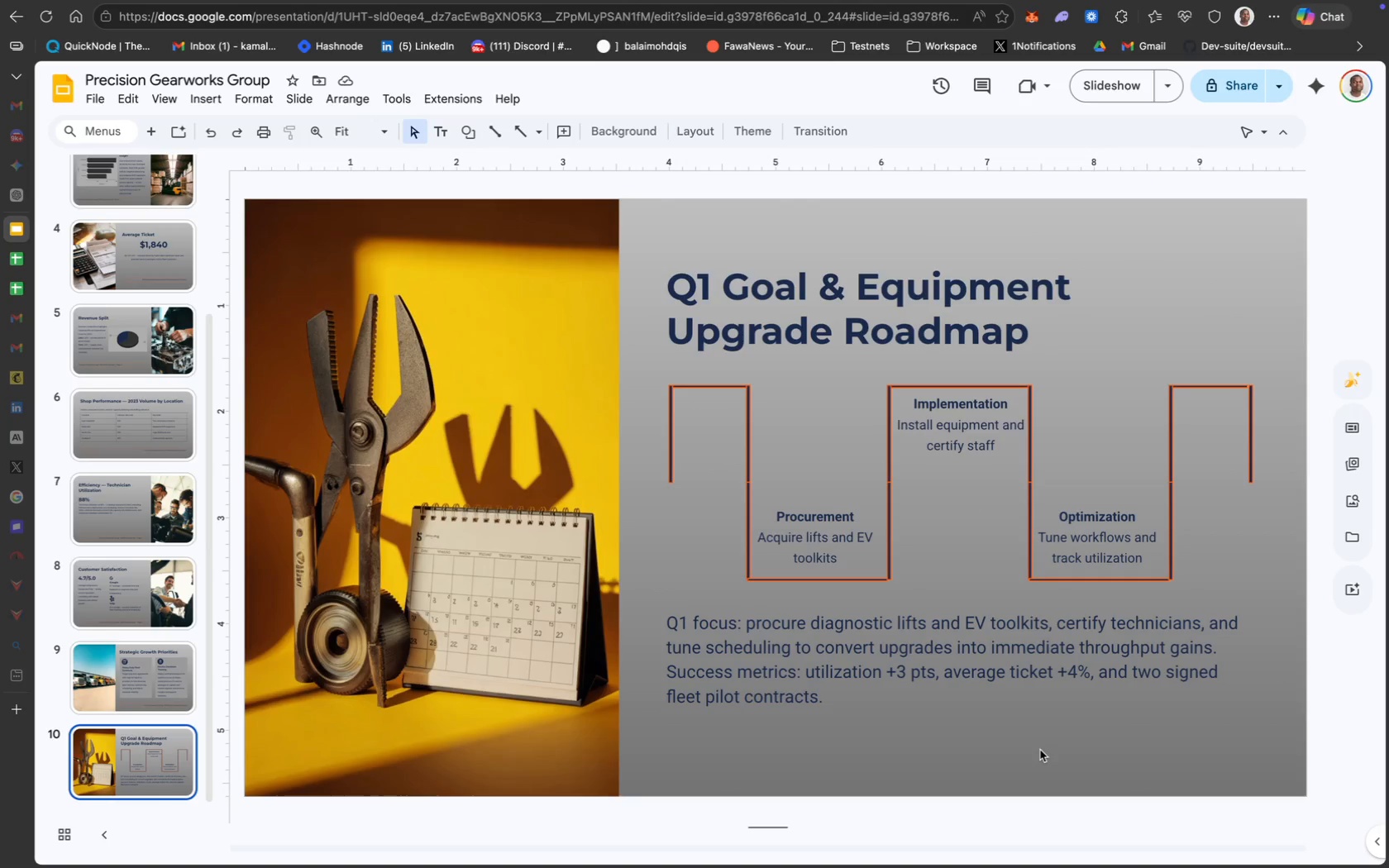 
left_click([537, 131])
 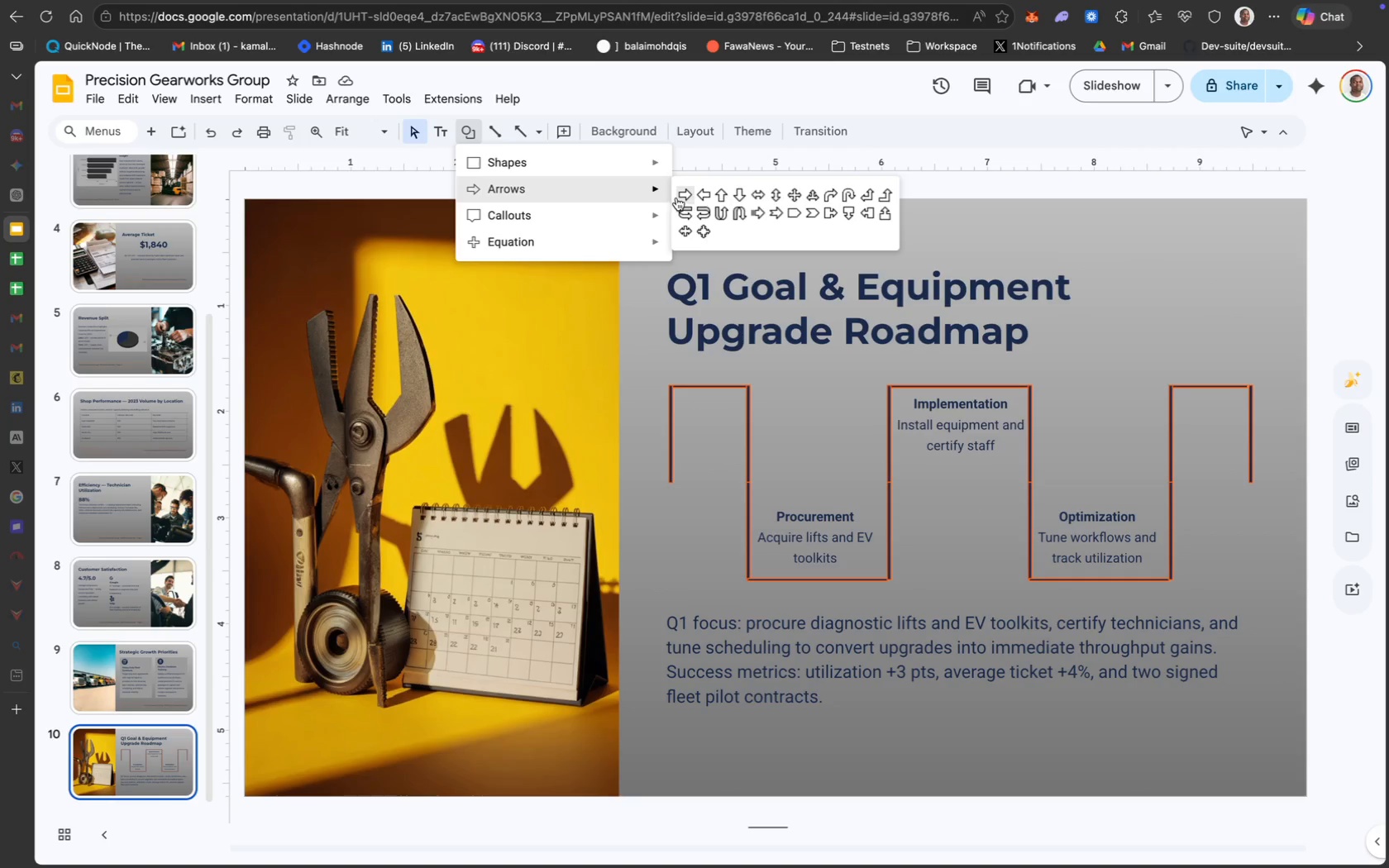 
wait(7.91)
 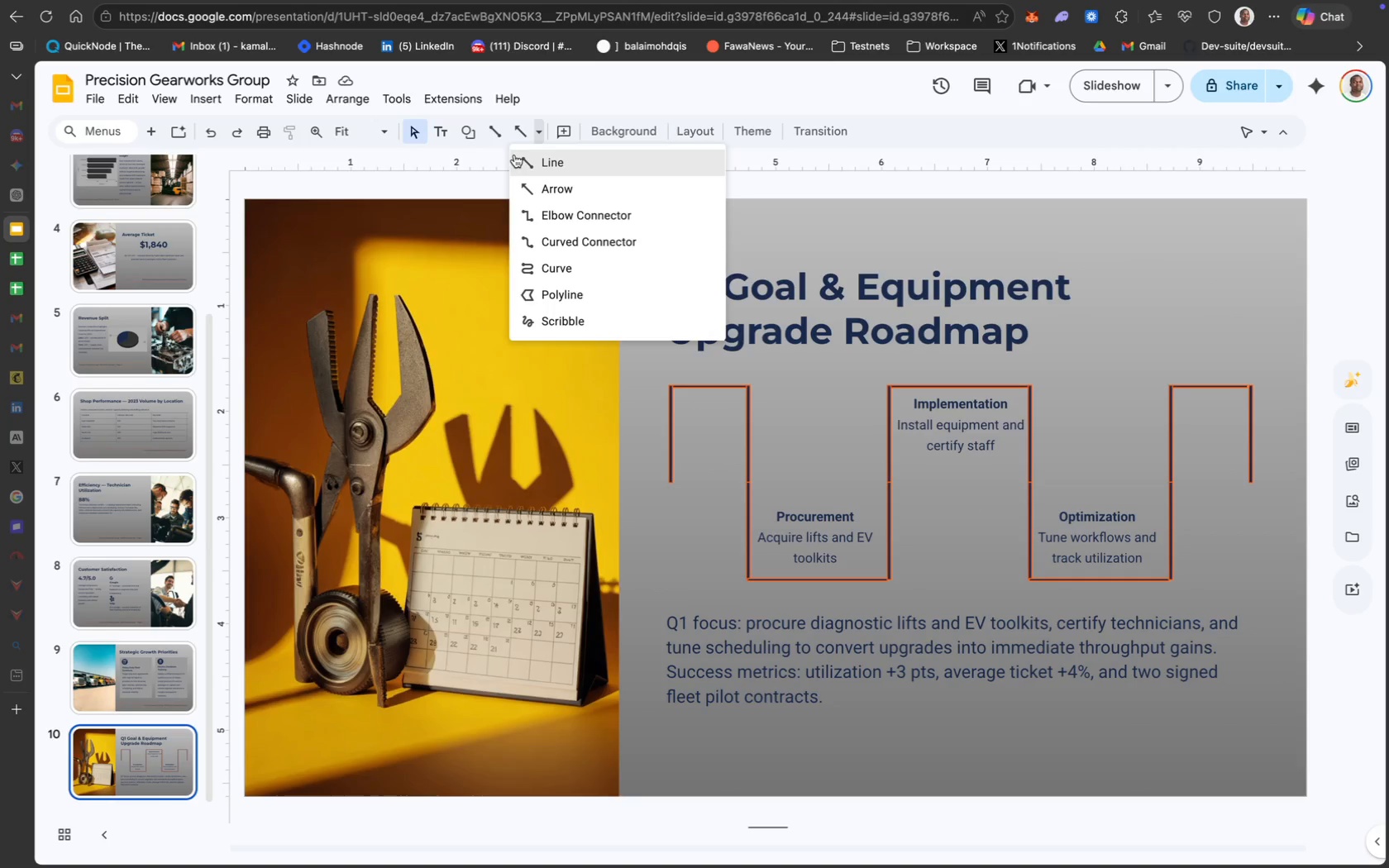 
left_click([685, 195])
 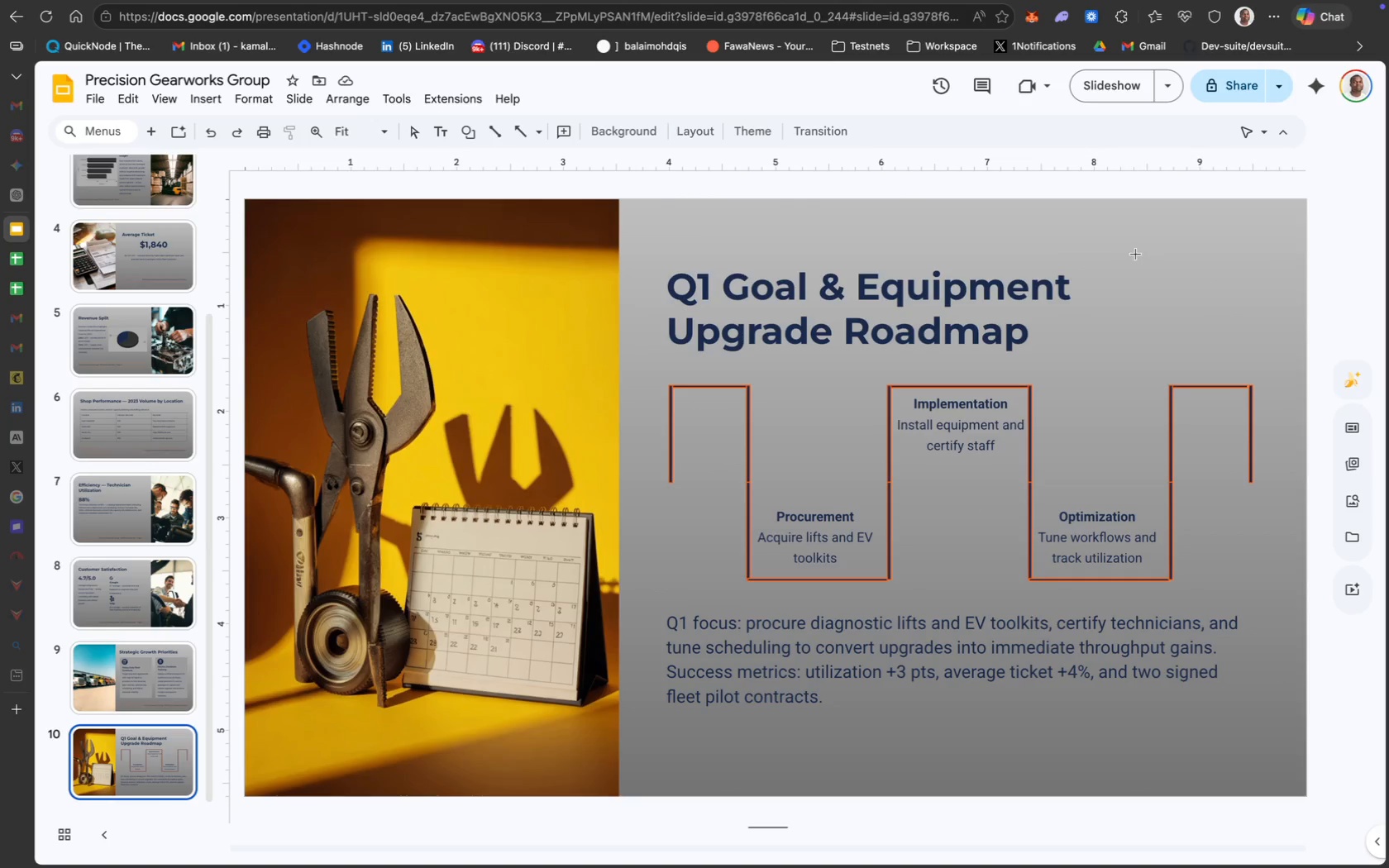 
left_click_drag(start_coordinate=[1158, 253], to_coordinate=[1182, 267])
 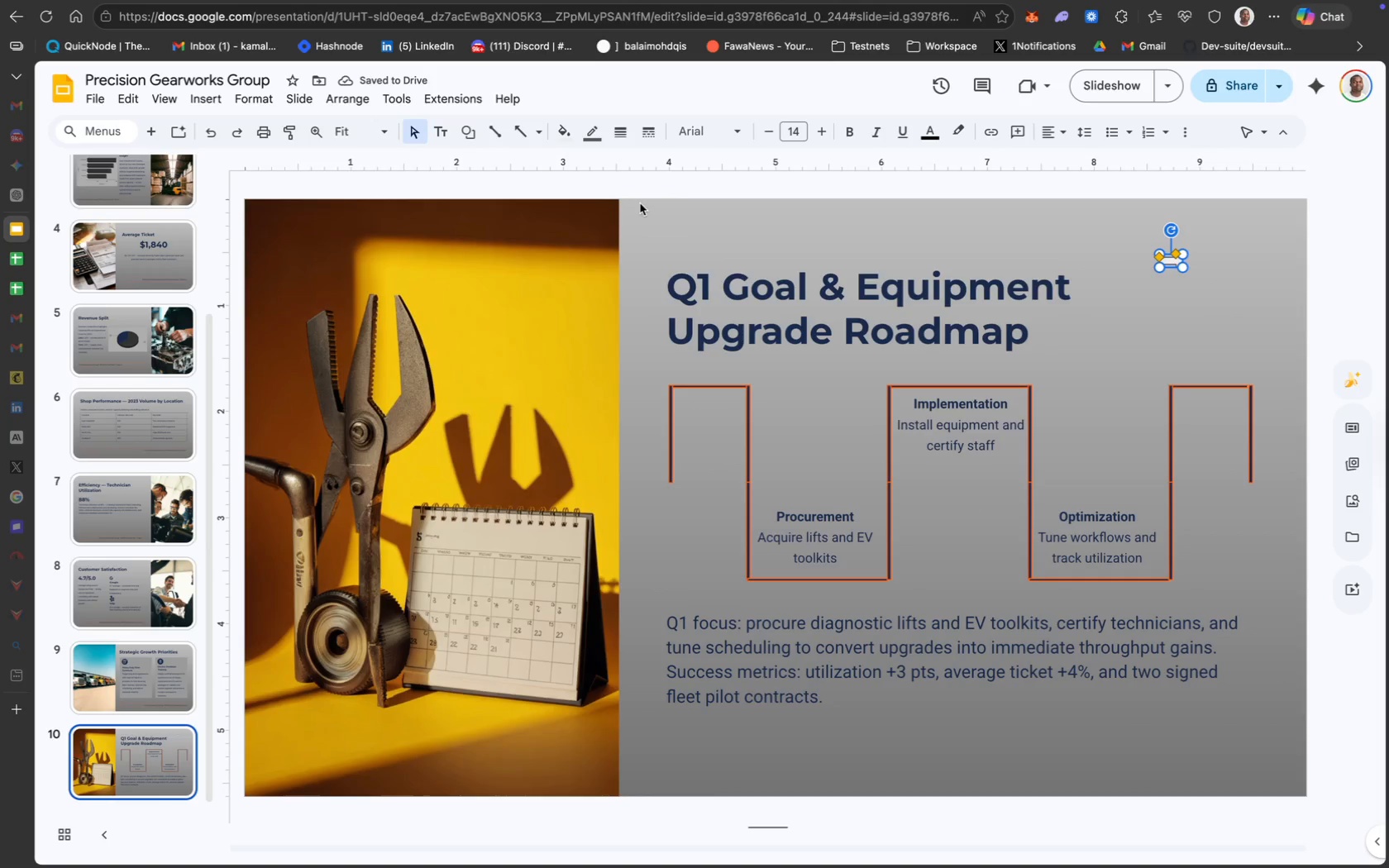 
wait(6.64)
 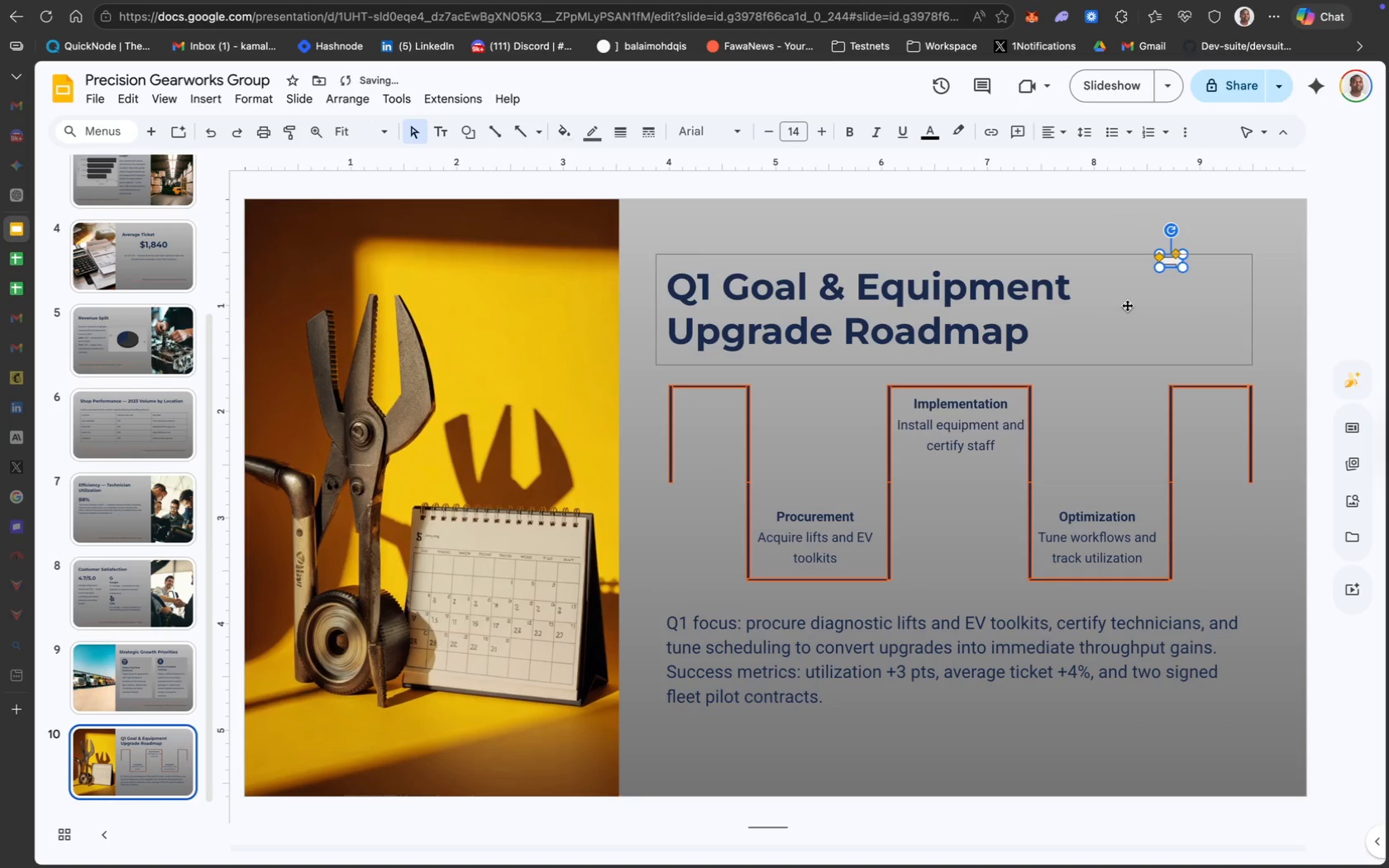 
left_click([596, 140])
 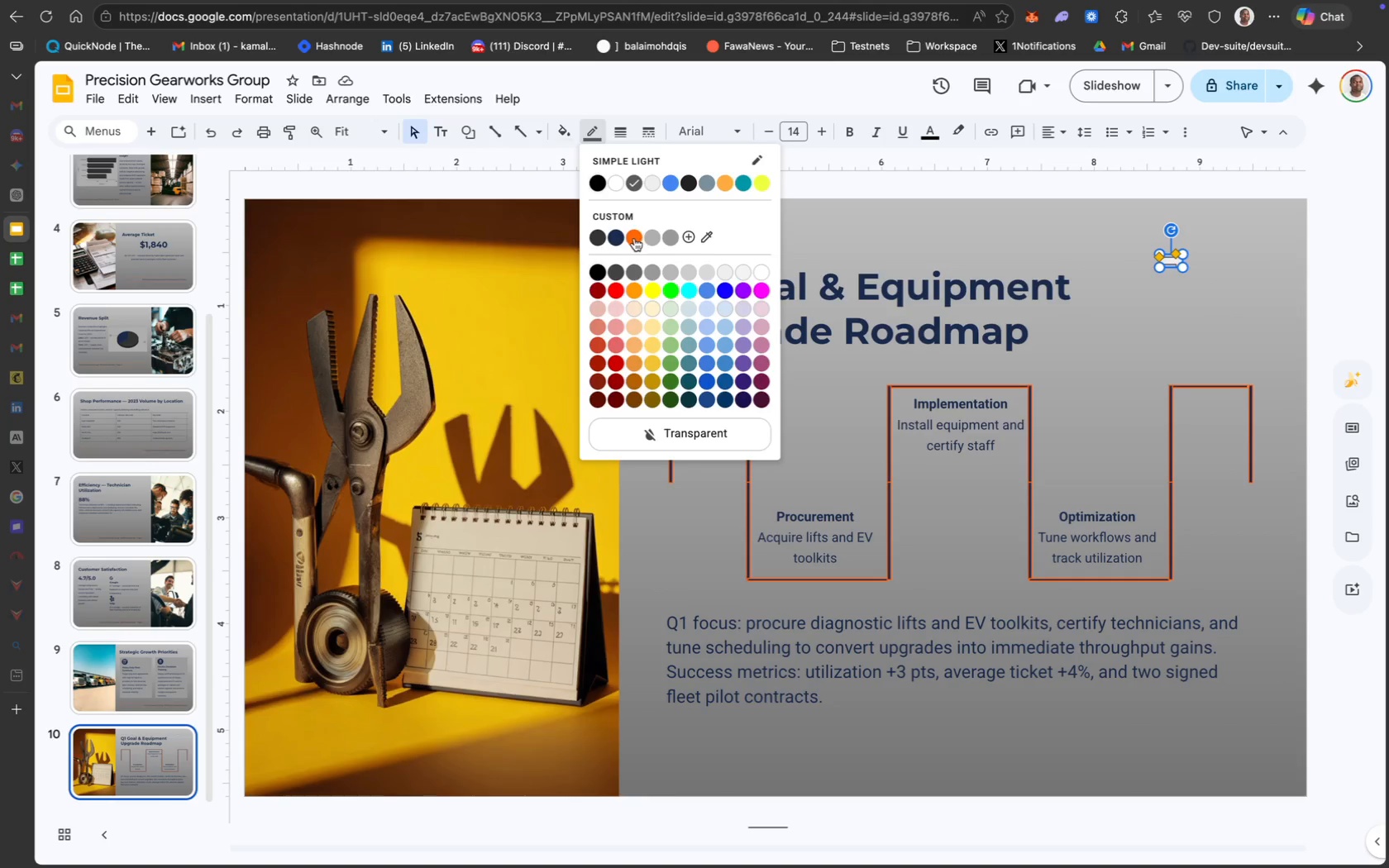 
left_click([561, 138])
 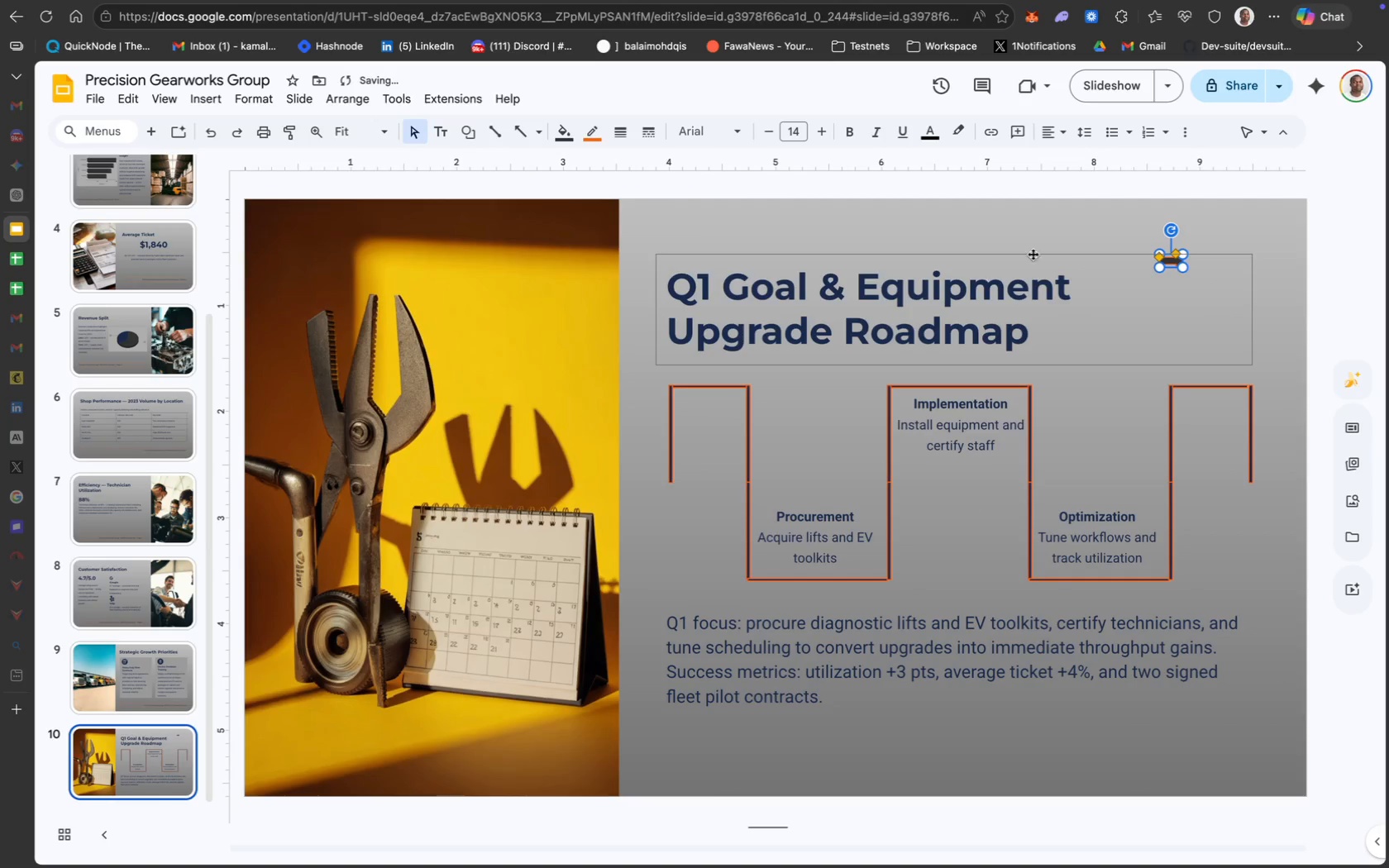 
left_click_drag(start_coordinate=[1173, 227], to_coordinate=[1205, 260])
 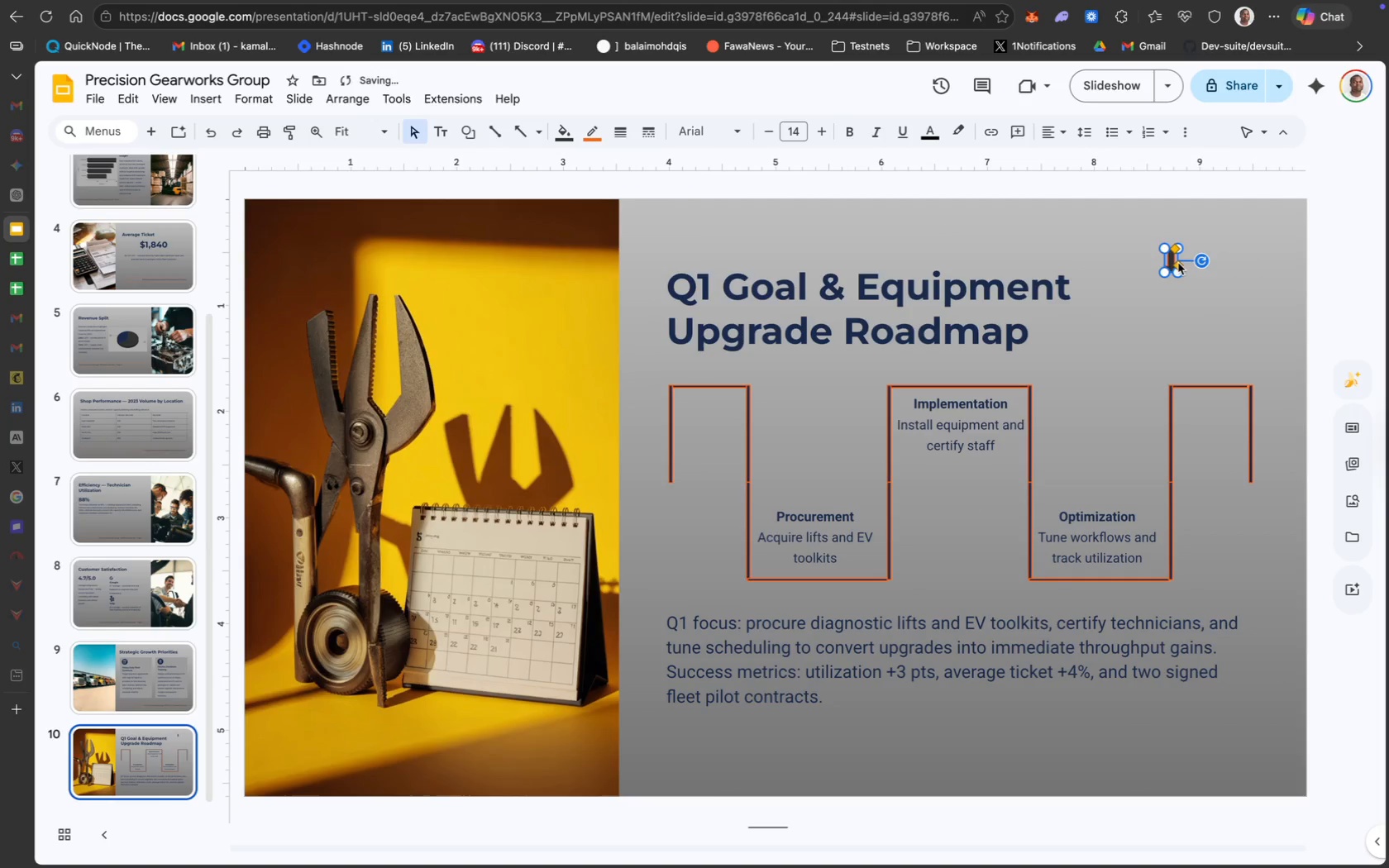 
left_click_drag(start_coordinate=[1172, 260], to_coordinate=[750, 479])
 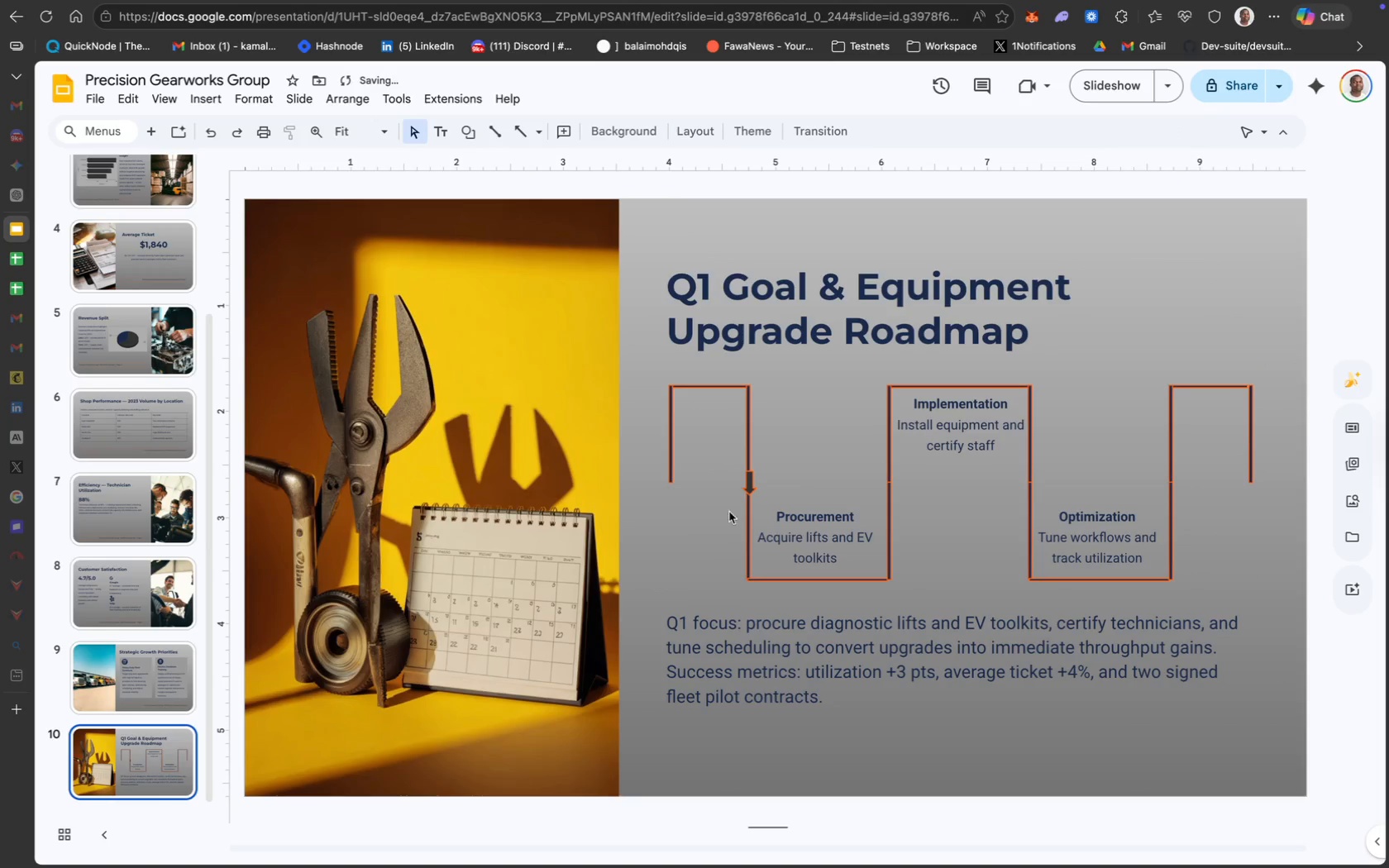 
left_click([752, 482])
 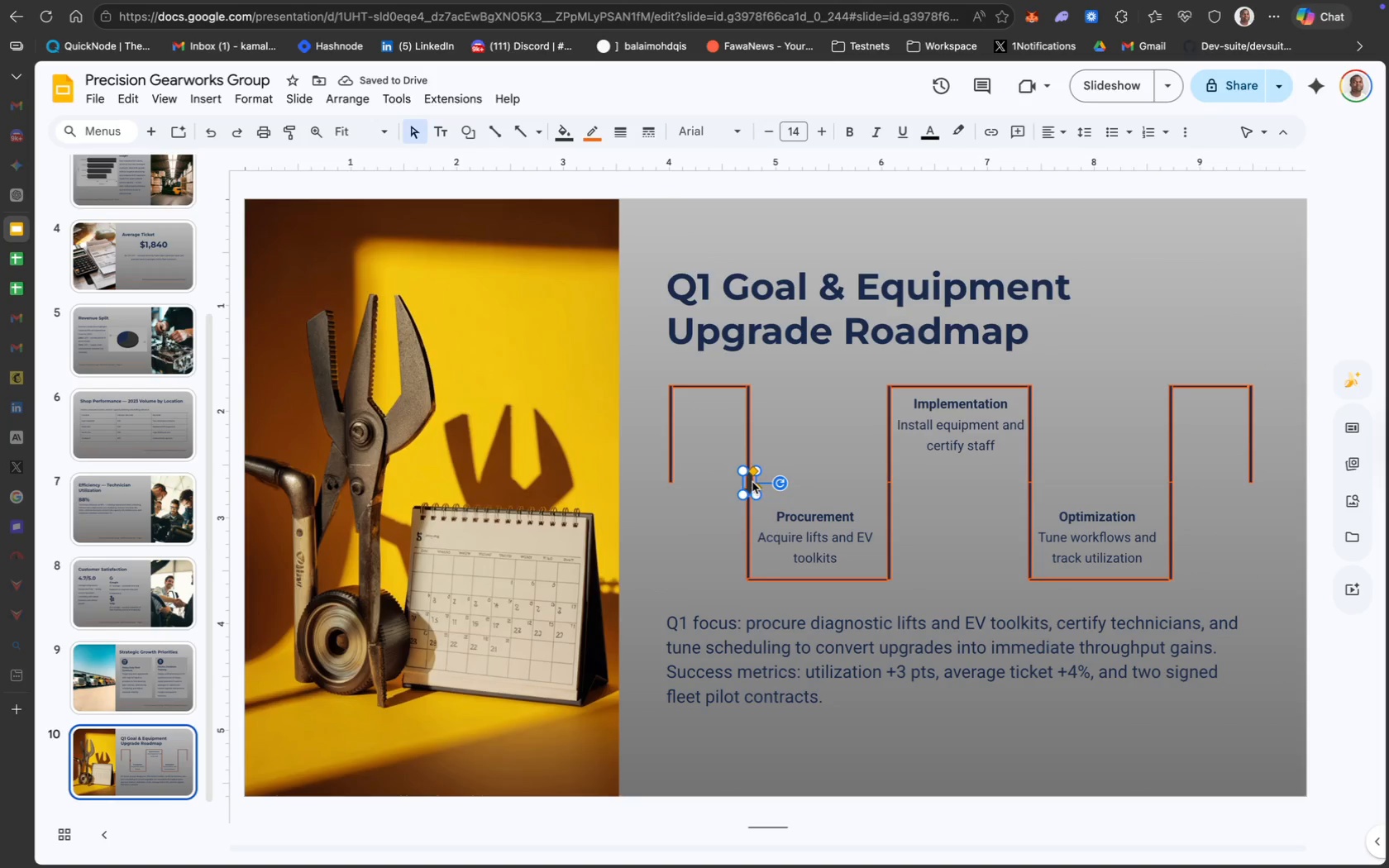 
key(ArrowLeft)
 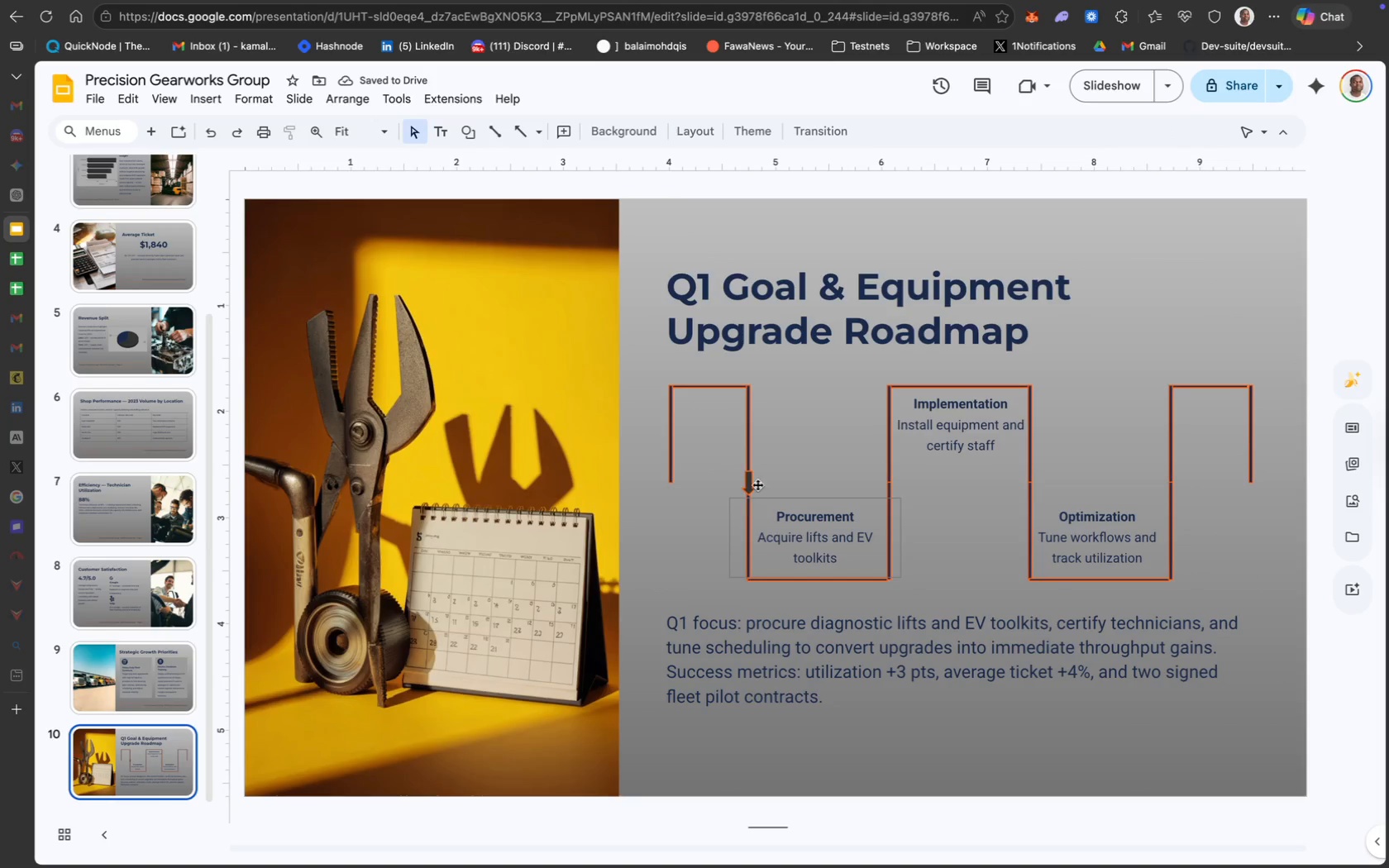 
left_click([748, 482])
 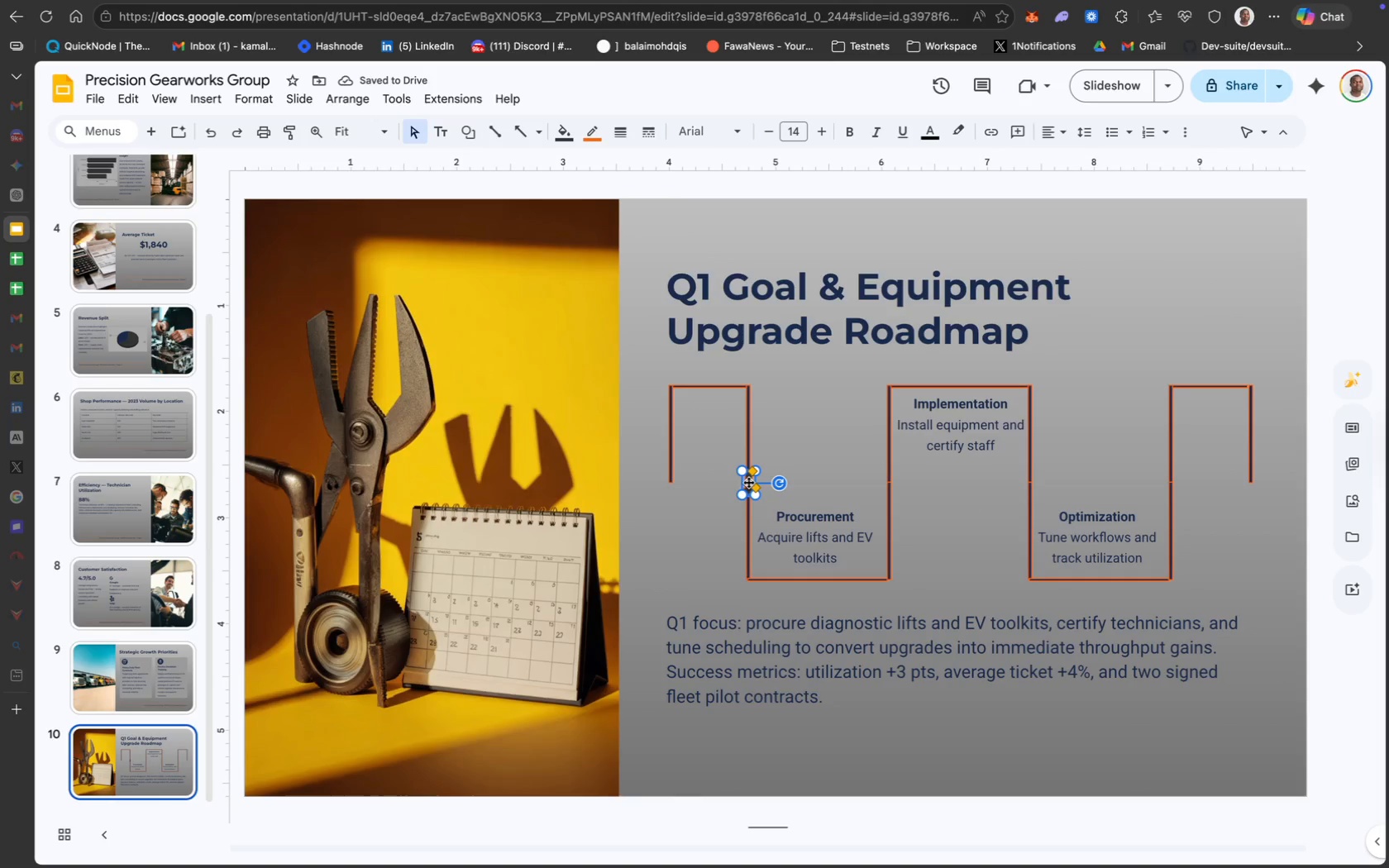 
key(Meta+D)
 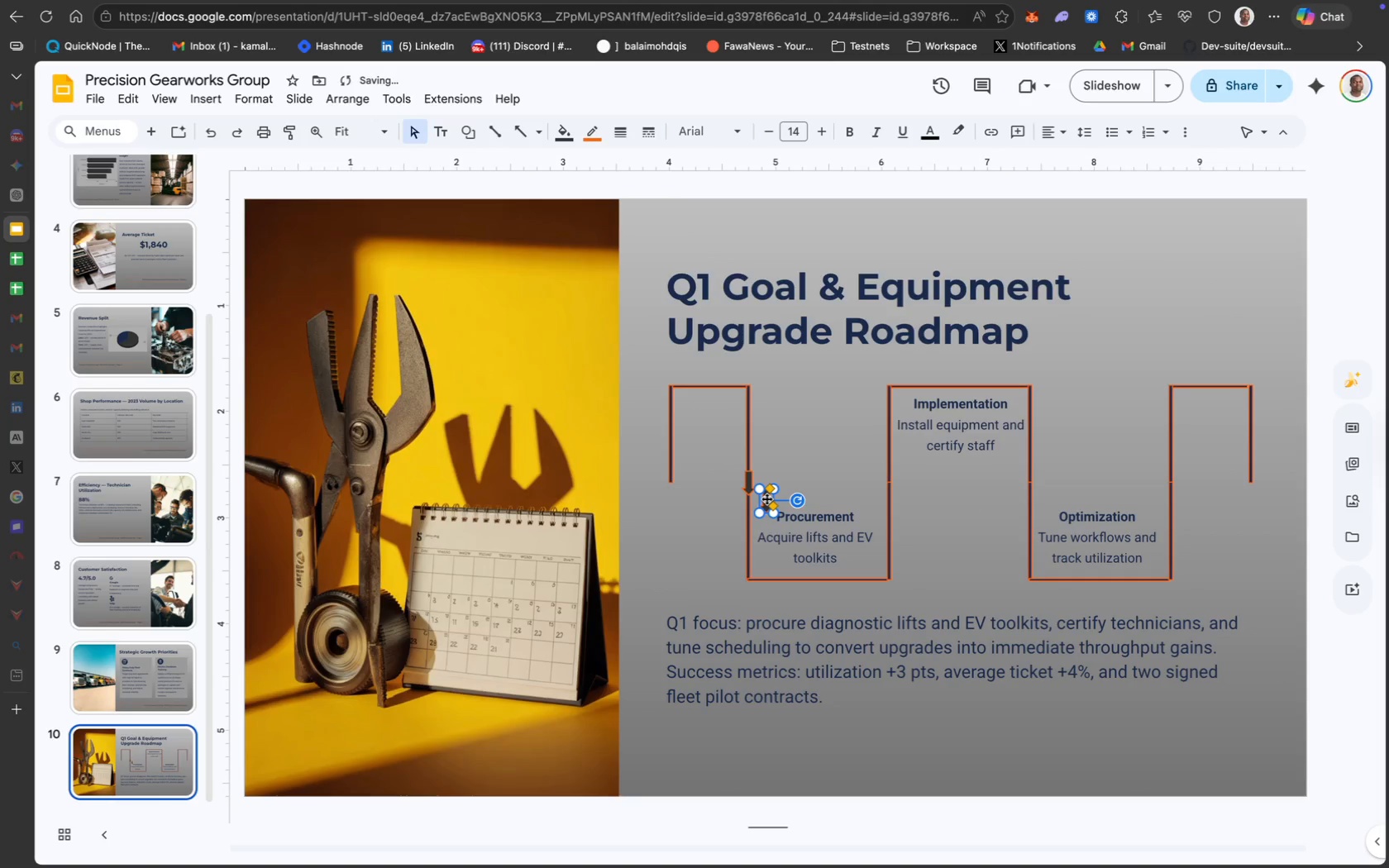 
left_click_drag(start_coordinate=[766, 498], to_coordinate=[930, 505])
 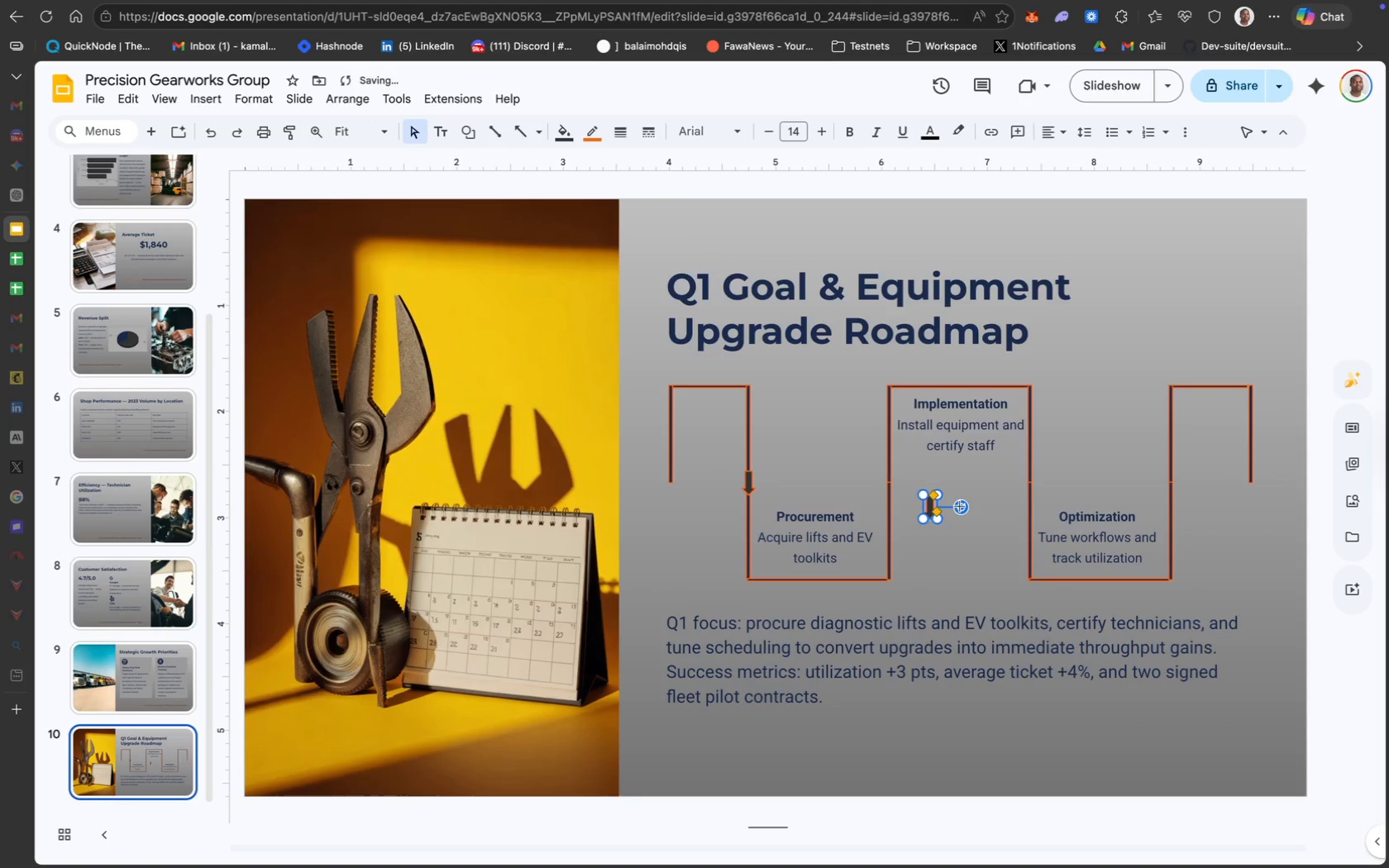 
left_click_drag(start_coordinate=[962, 508], to_coordinate=[892, 508])
 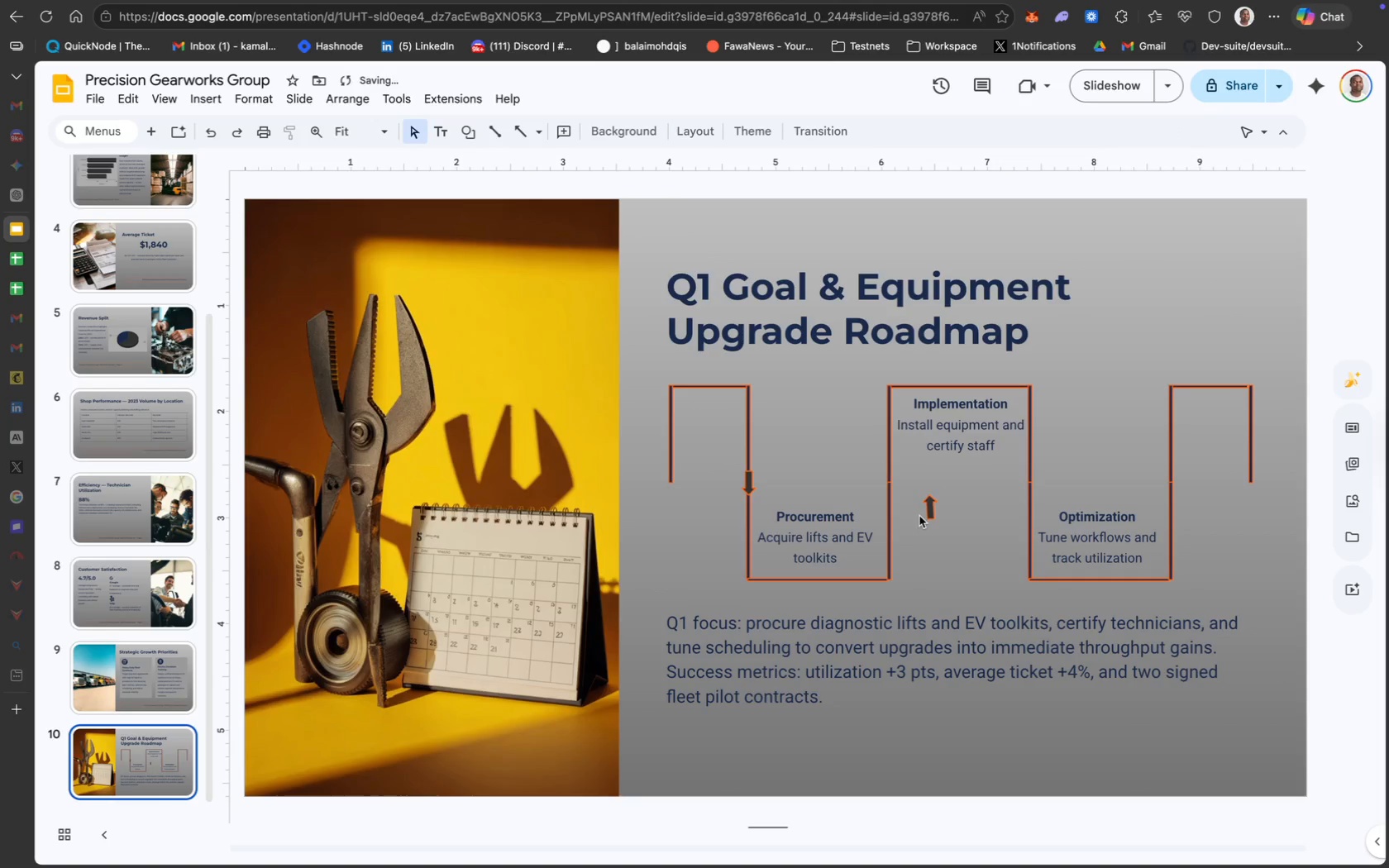 
left_click([934, 506])
 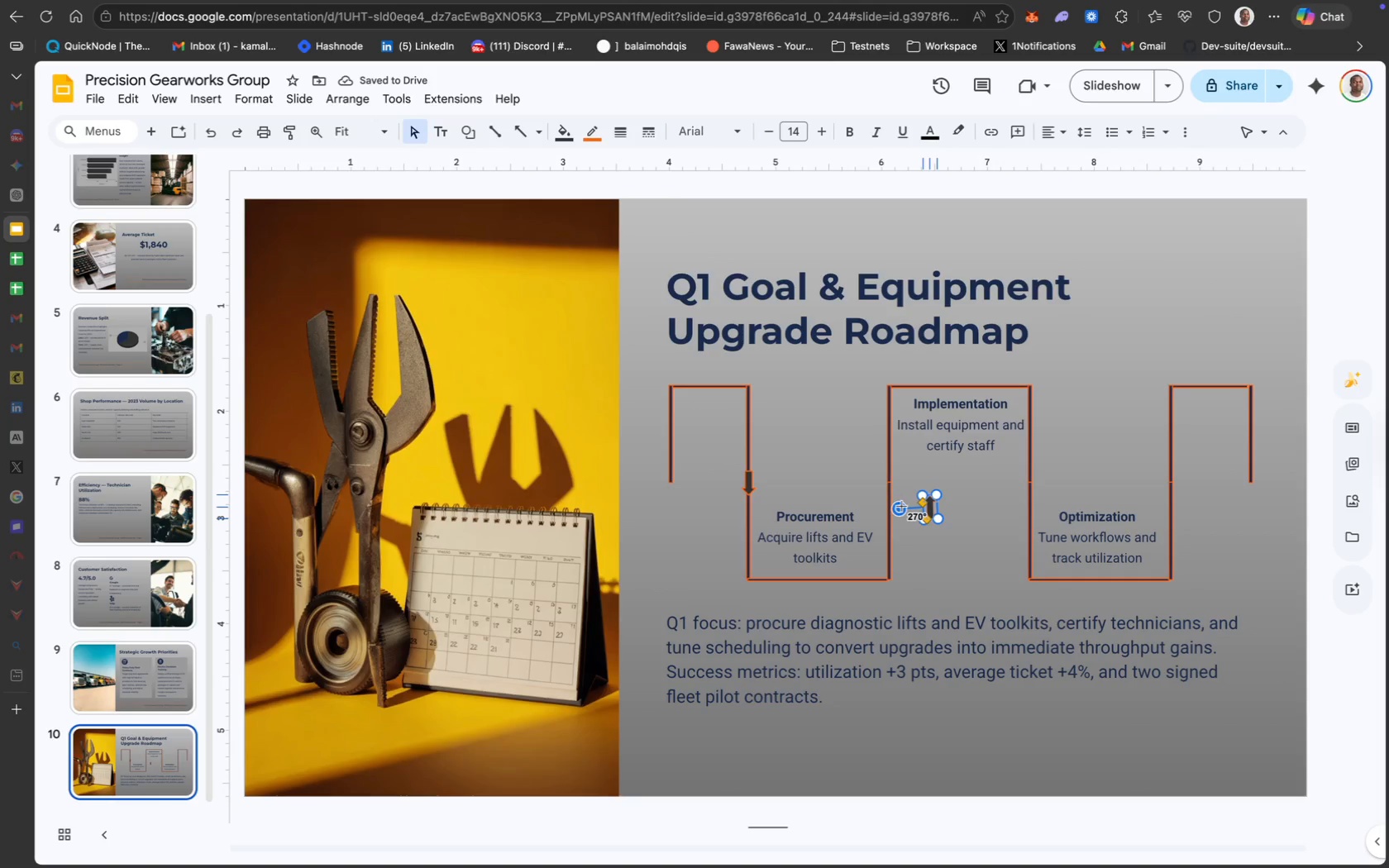 
left_click([983, 525])
 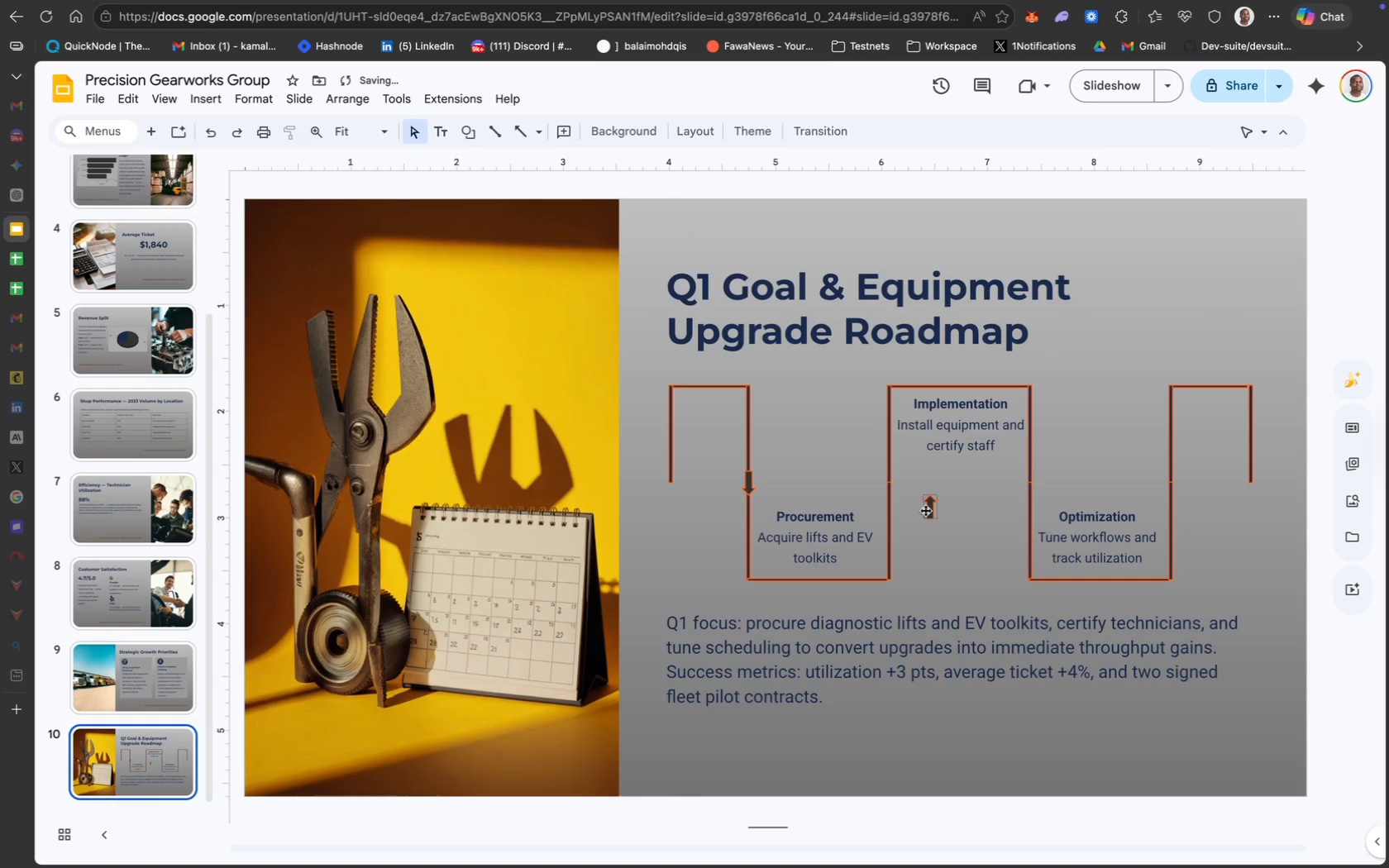 
left_click_drag(start_coordinate=[928, 508], to_coordinate=[887, 484])
 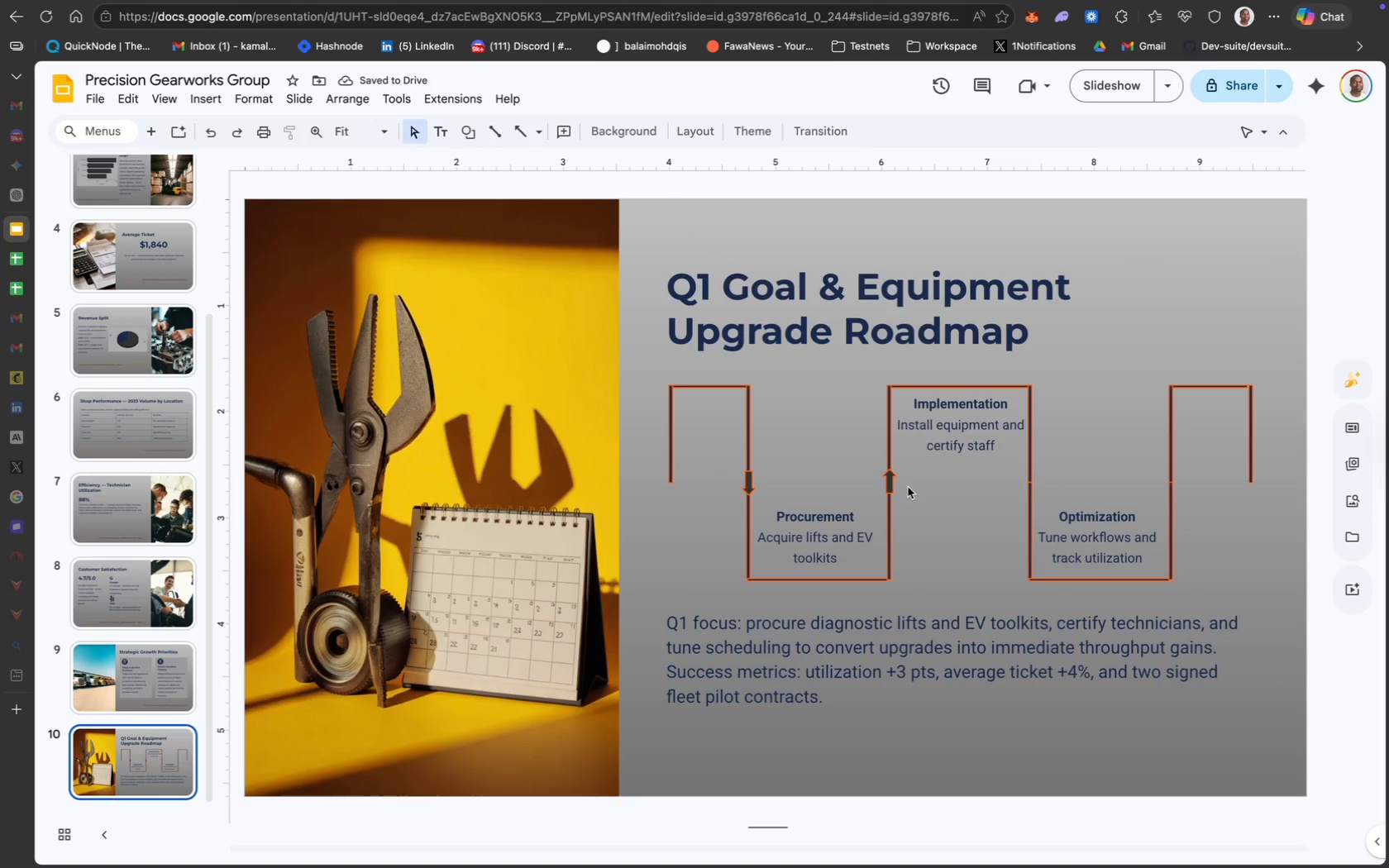 
wait(6.7)
 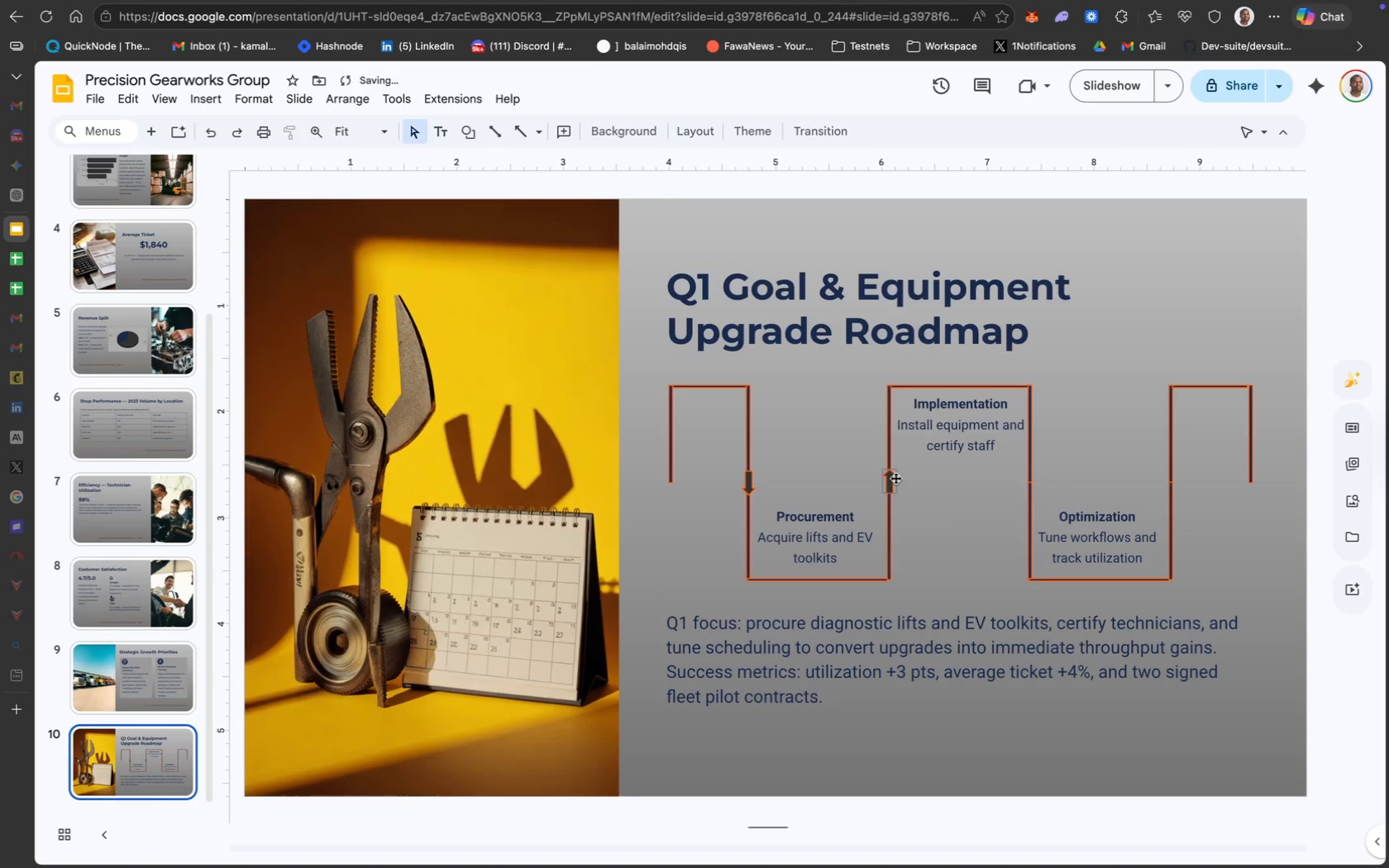 
left_click([747, 484])
 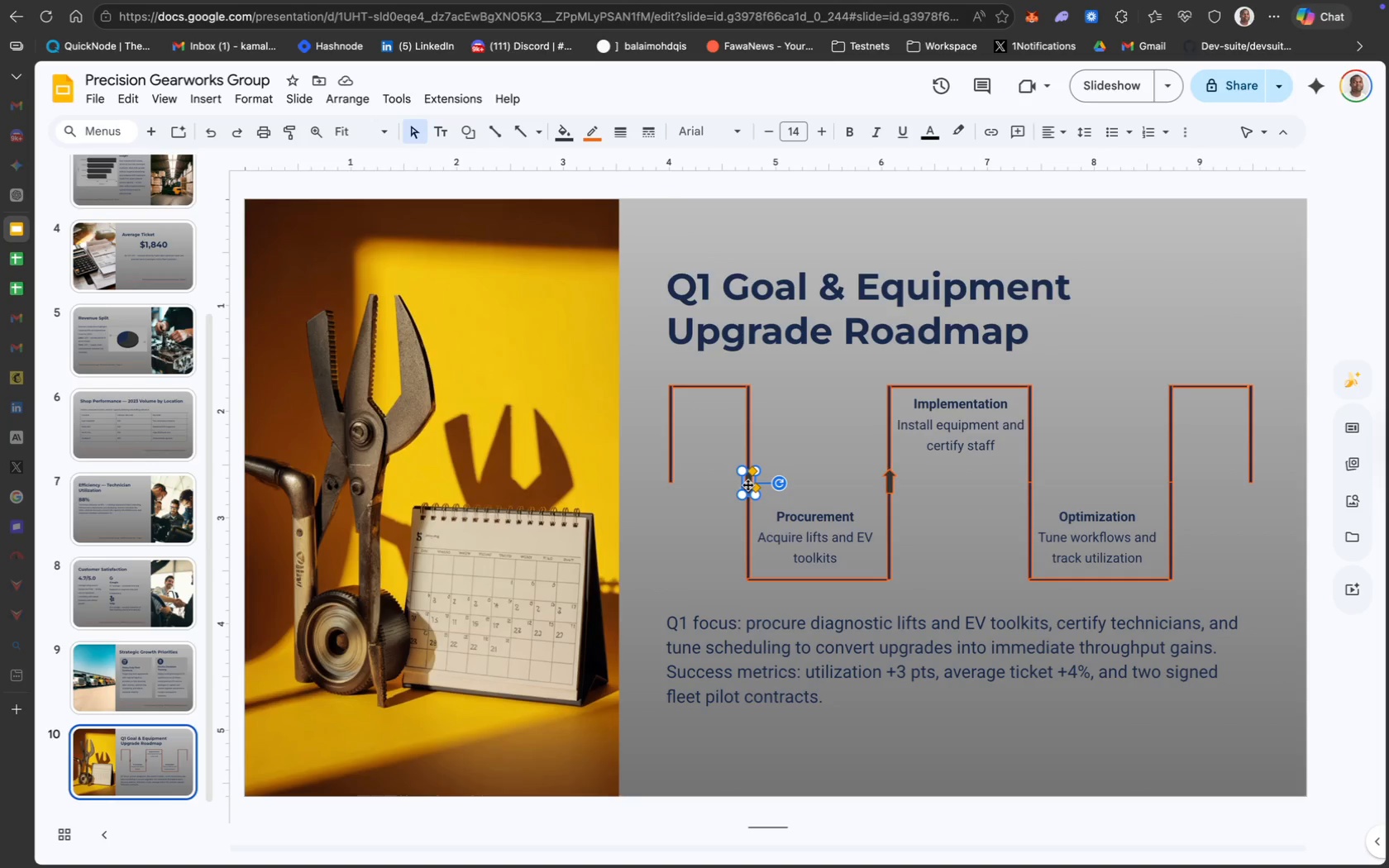 
key(ArrowLeft)
 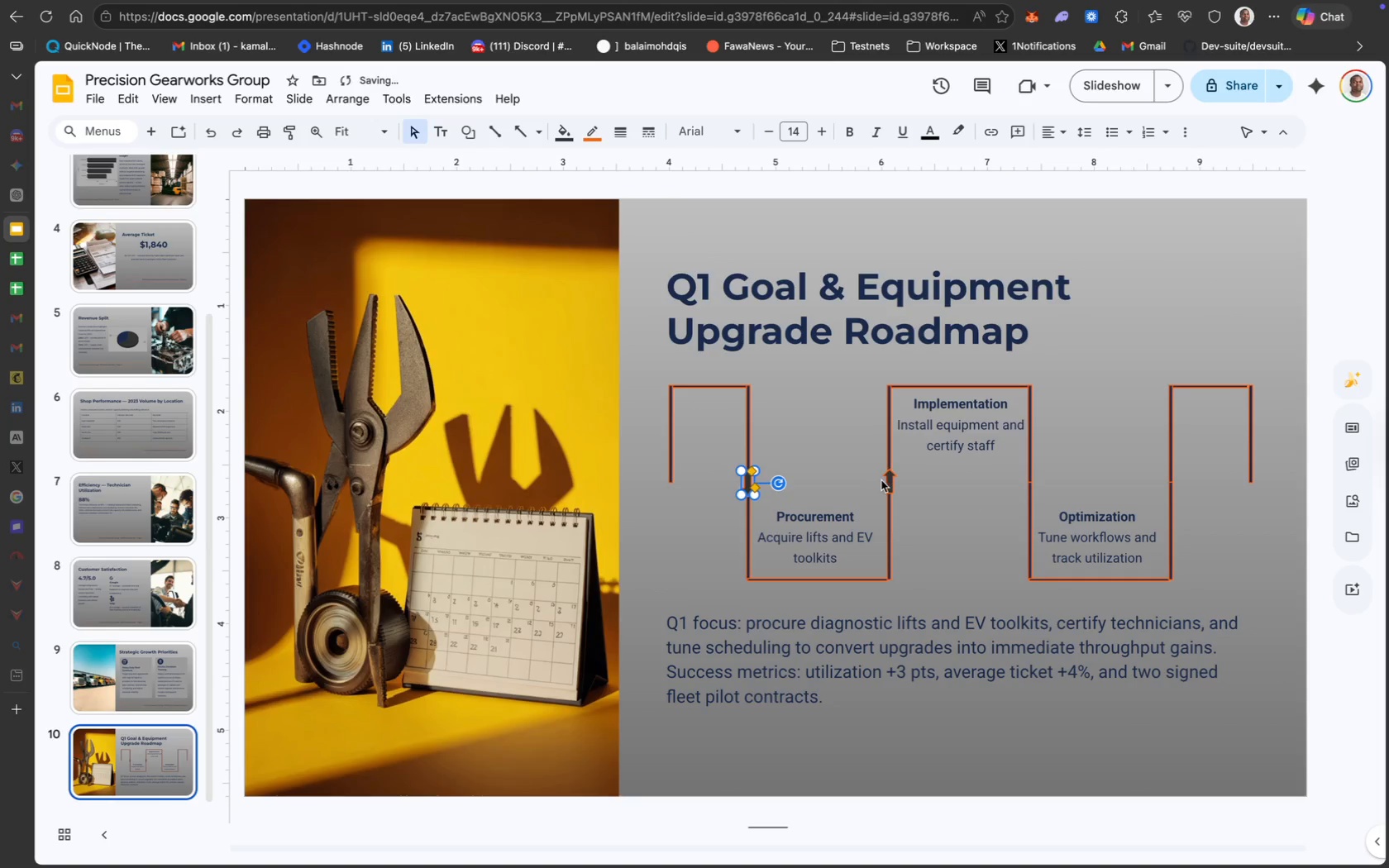 
left_click([887, 478])
 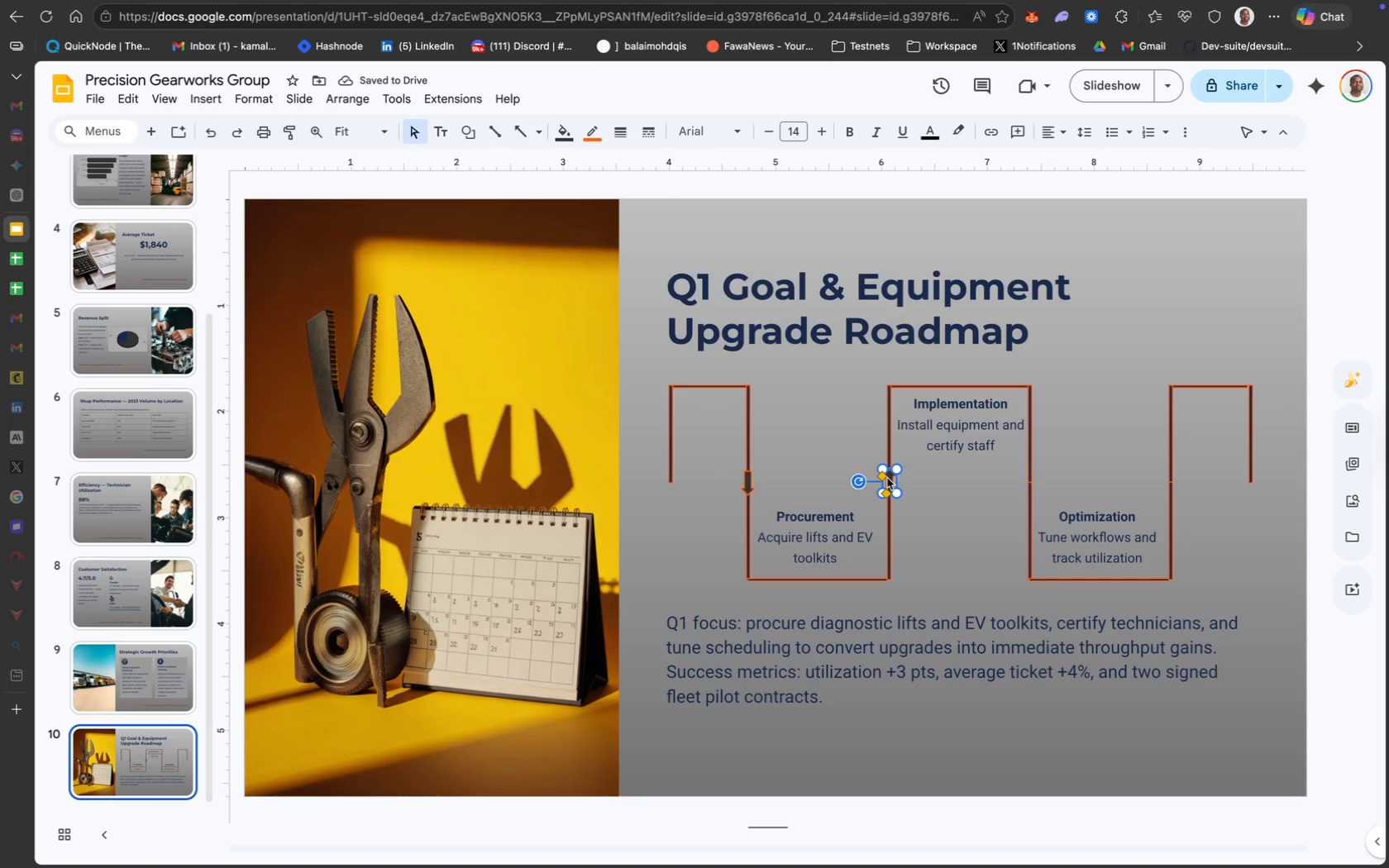 
key(ArrowLeft)
 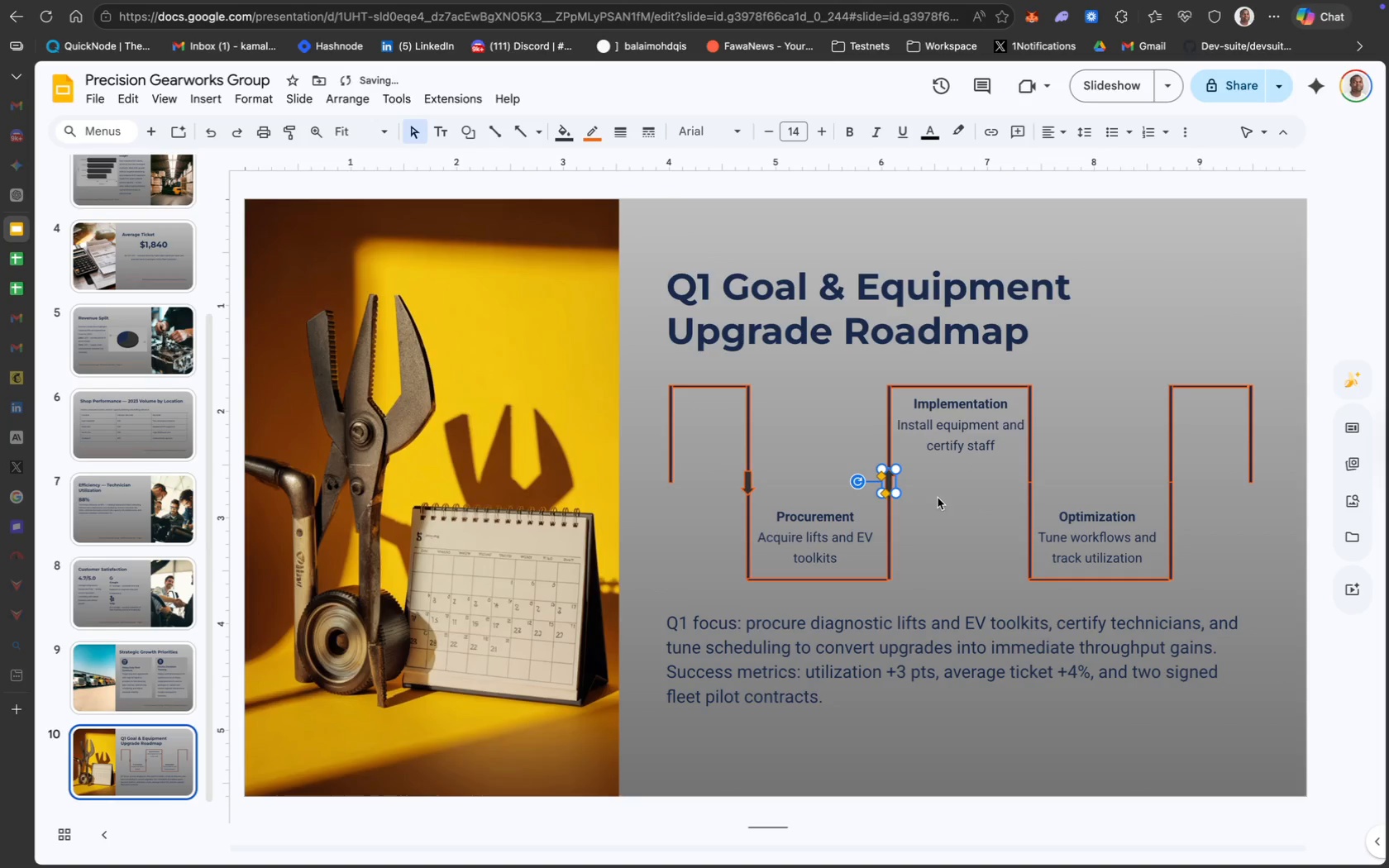 
left_click([939, 499])
 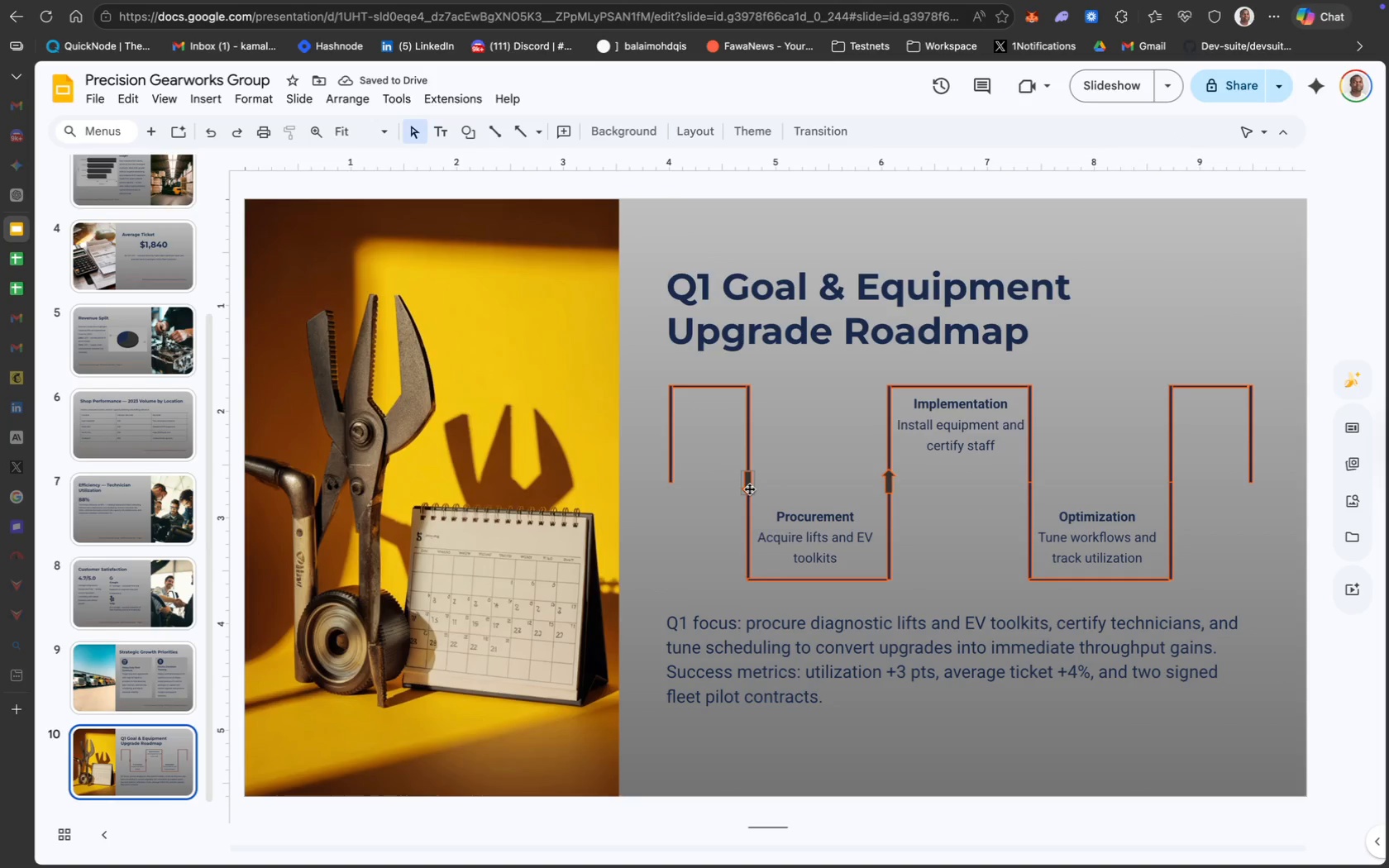 
left_click([749, 489])
 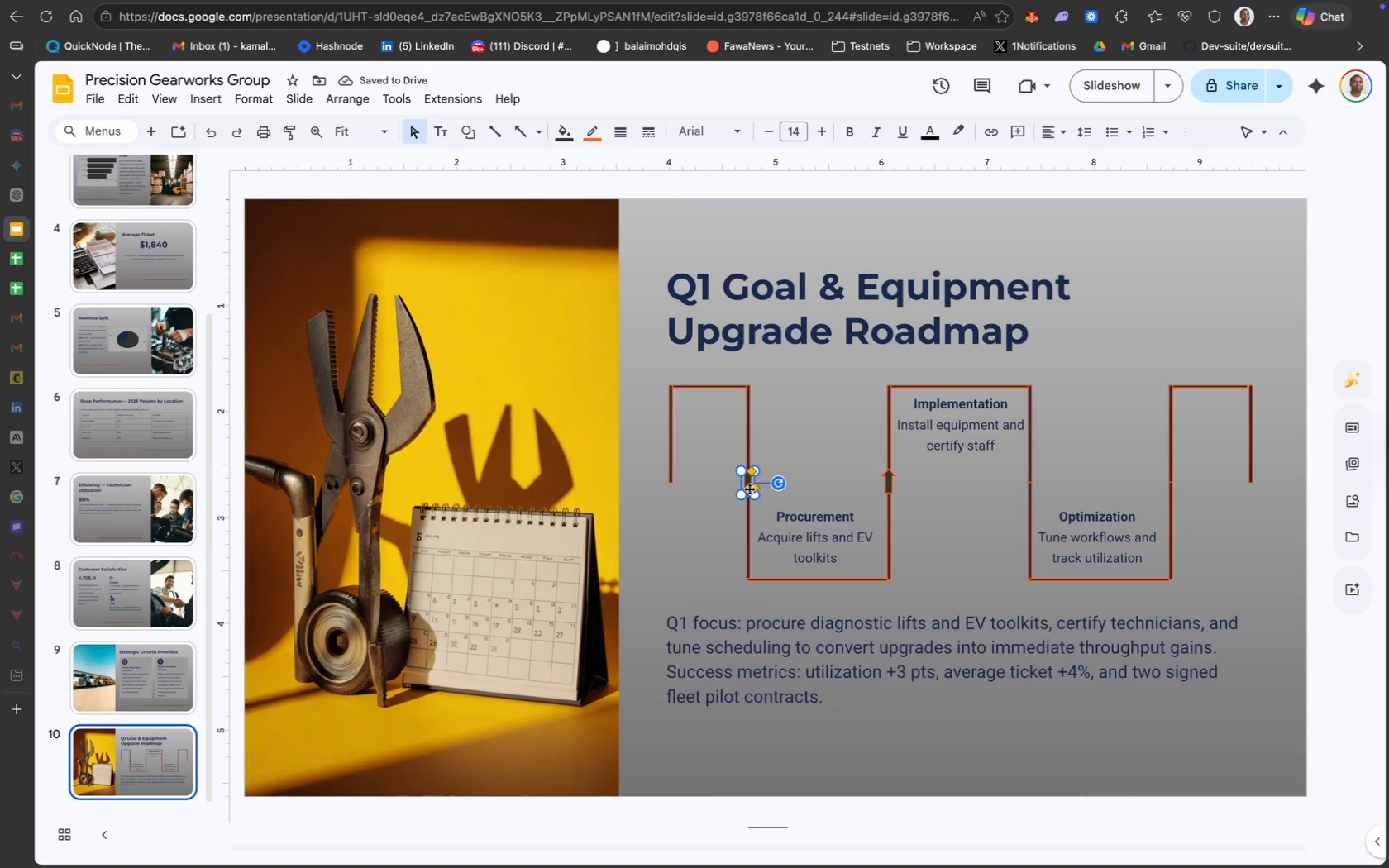 
hold_key(key=ShiftLeft, duration=1.36)
left_click([888, 479])
 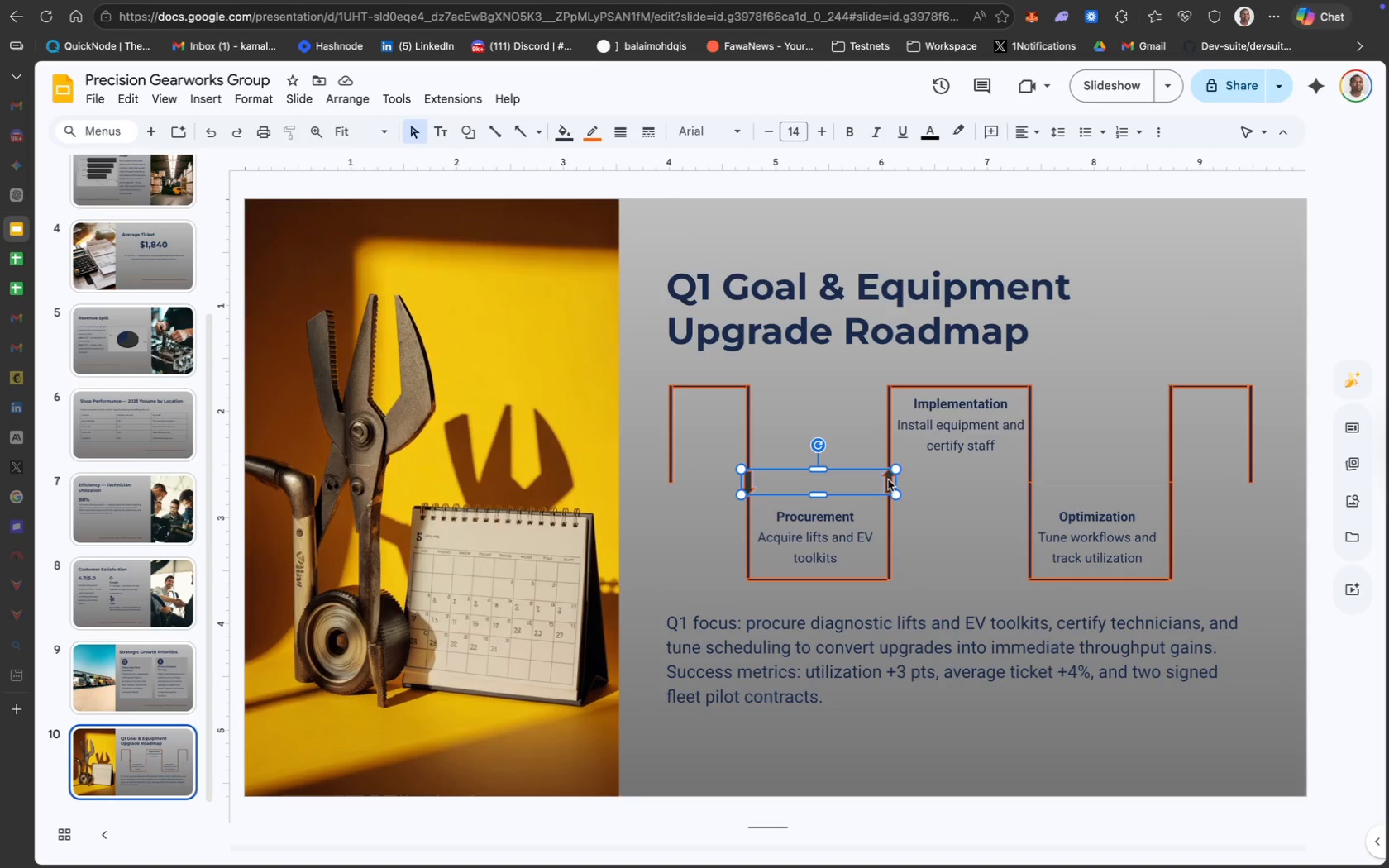 
key(Meta+D)
 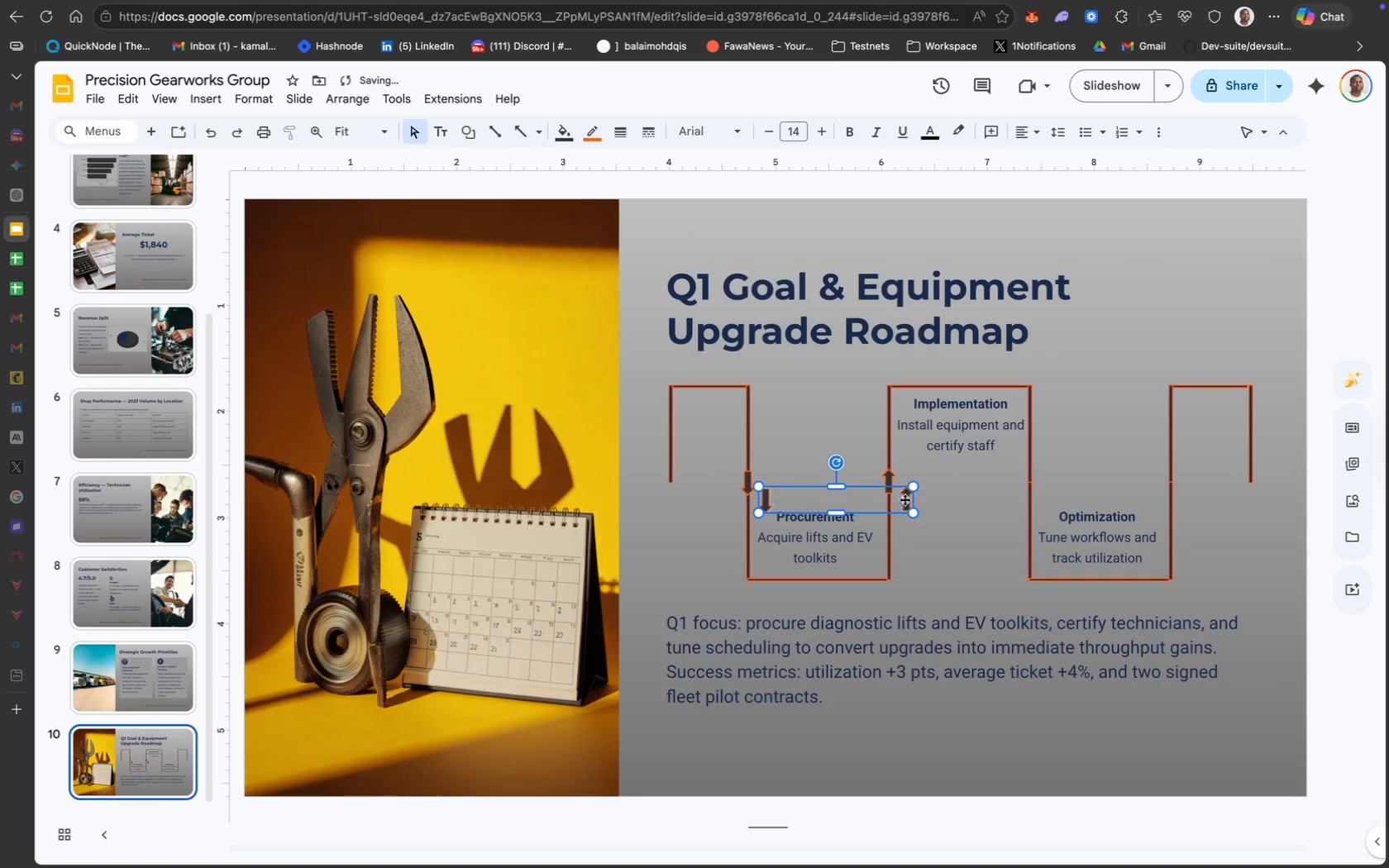 
left_click_drag(start_coordinate=[906, 498], to_coordinate=[1106, 471])
 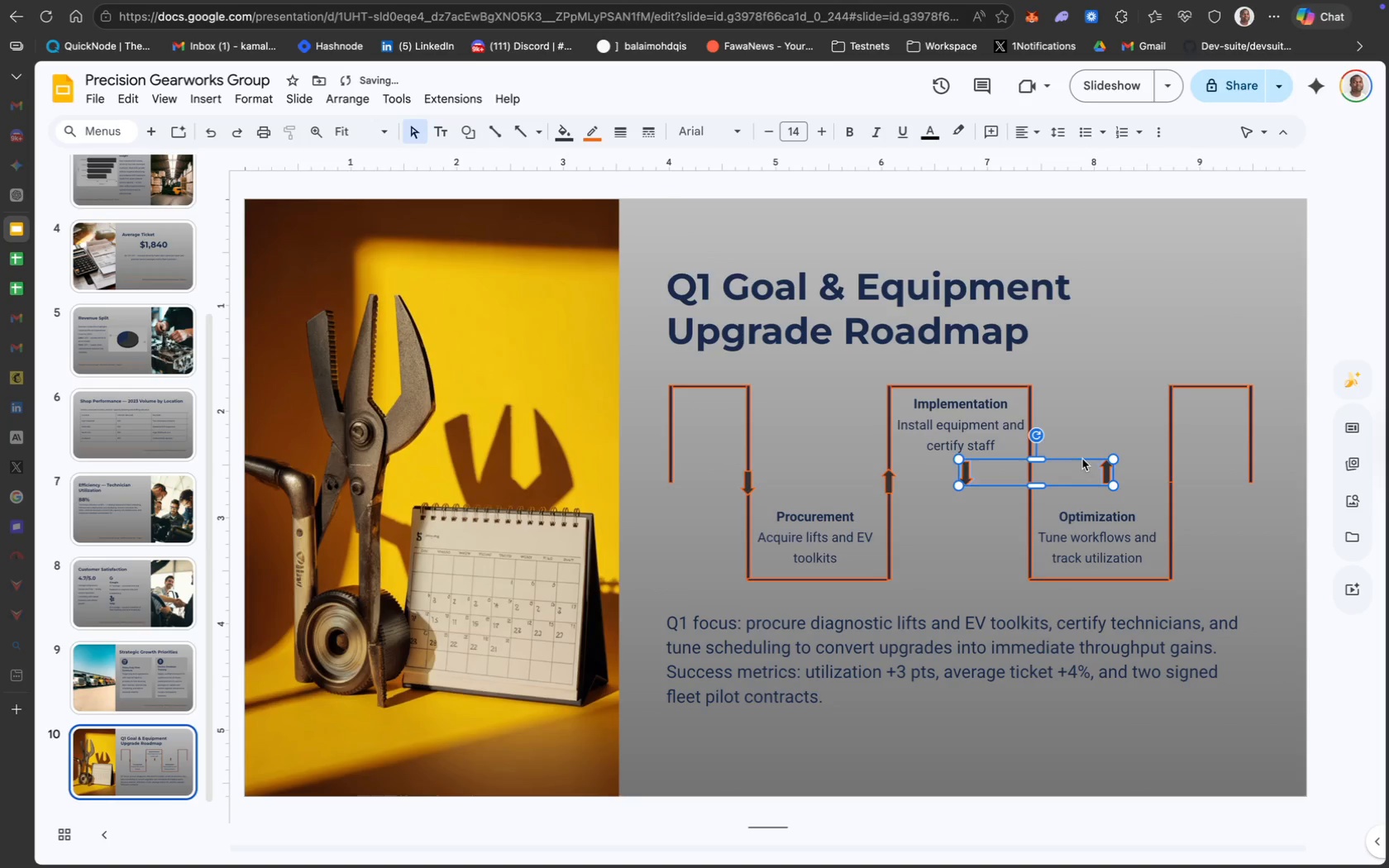 
left_click_drag(start_coordinate=[1076, 460], to_coordinate=[1092, 460])
 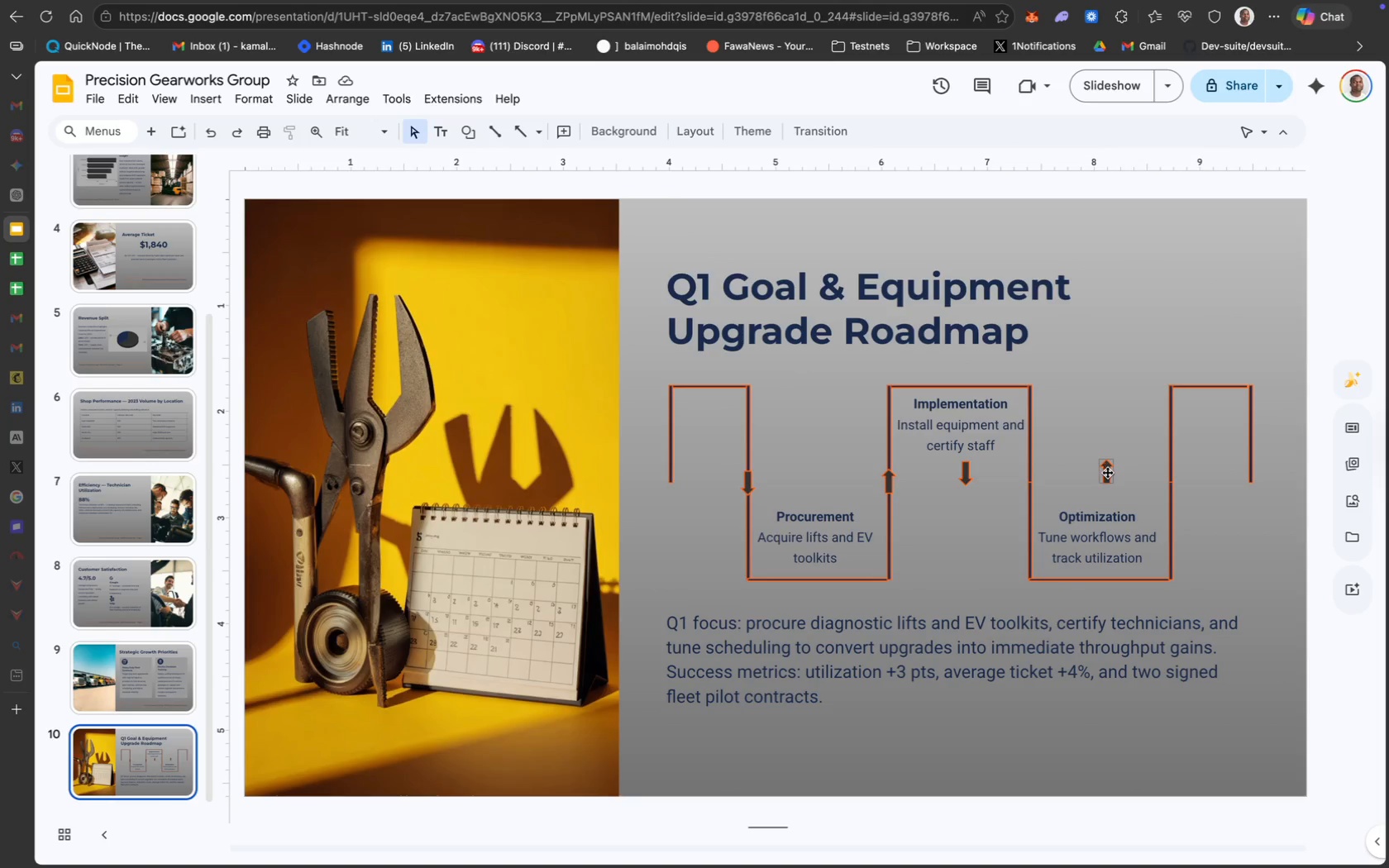 
wait(6.09)
 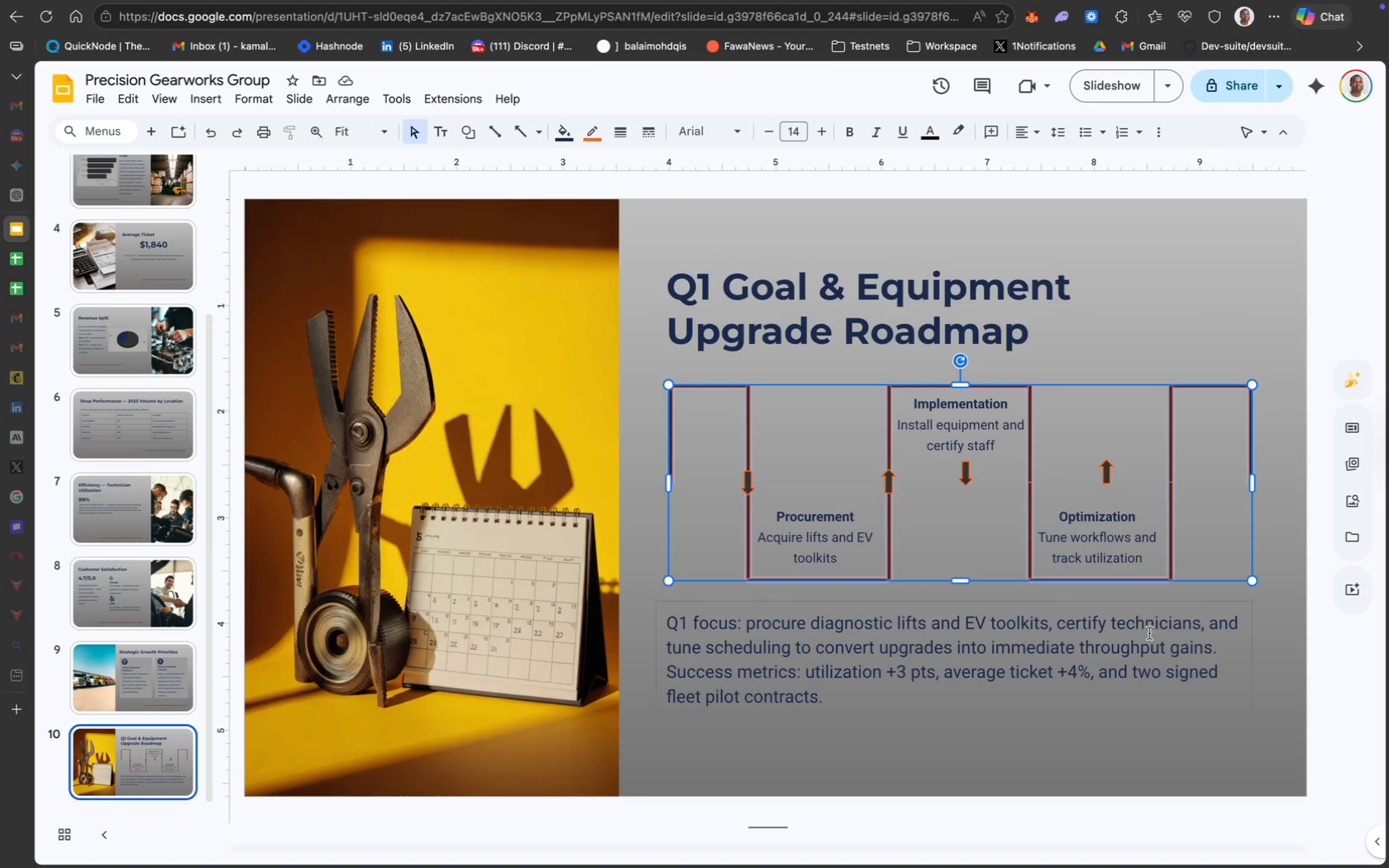 
key(Meta+Z)
 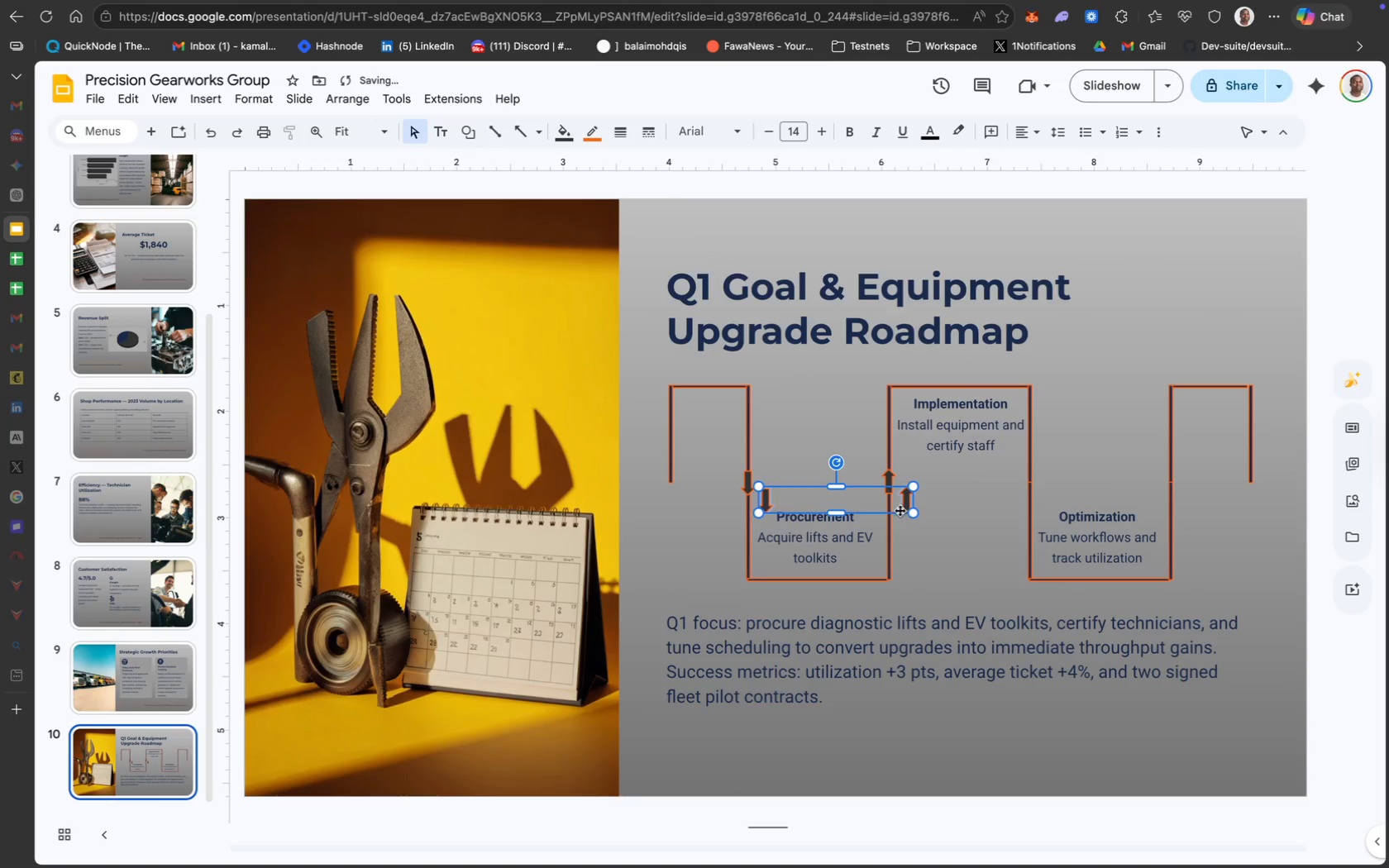 
left_click_drag(start_coordinate=[899, 511], to_coordinate=[1166, 483])
 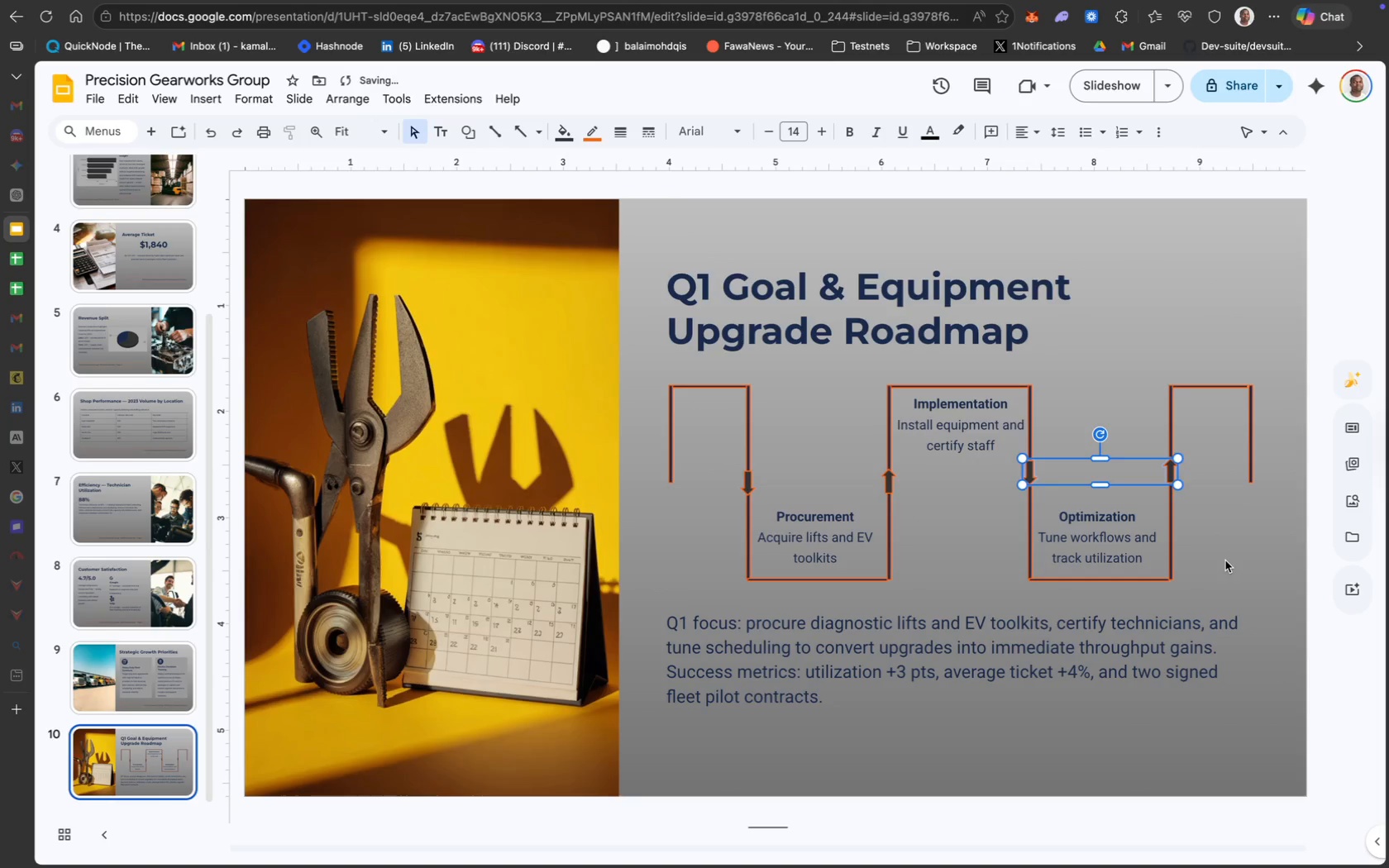 
key(ArrowLeft)
 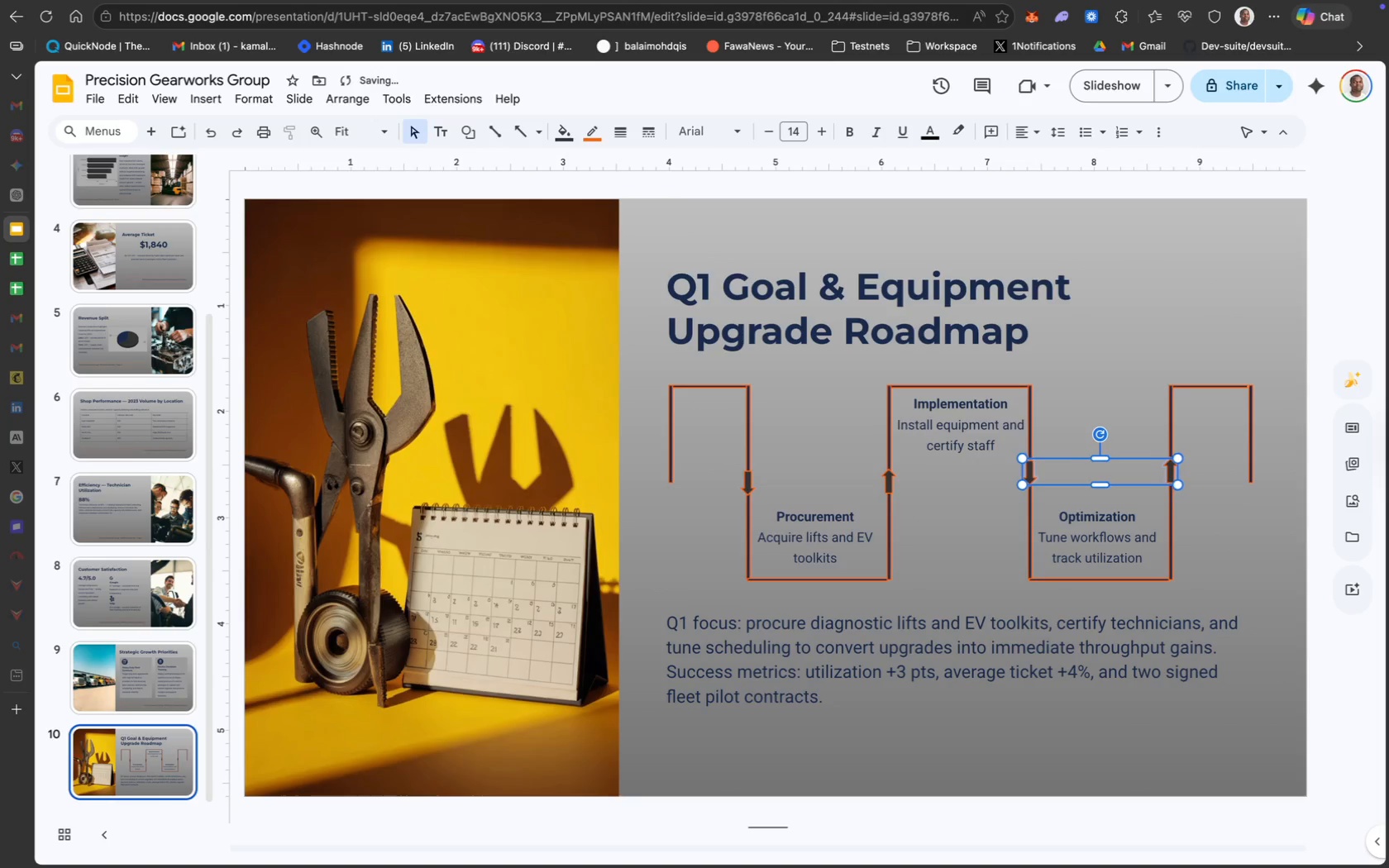 
key(ArrowRight)
 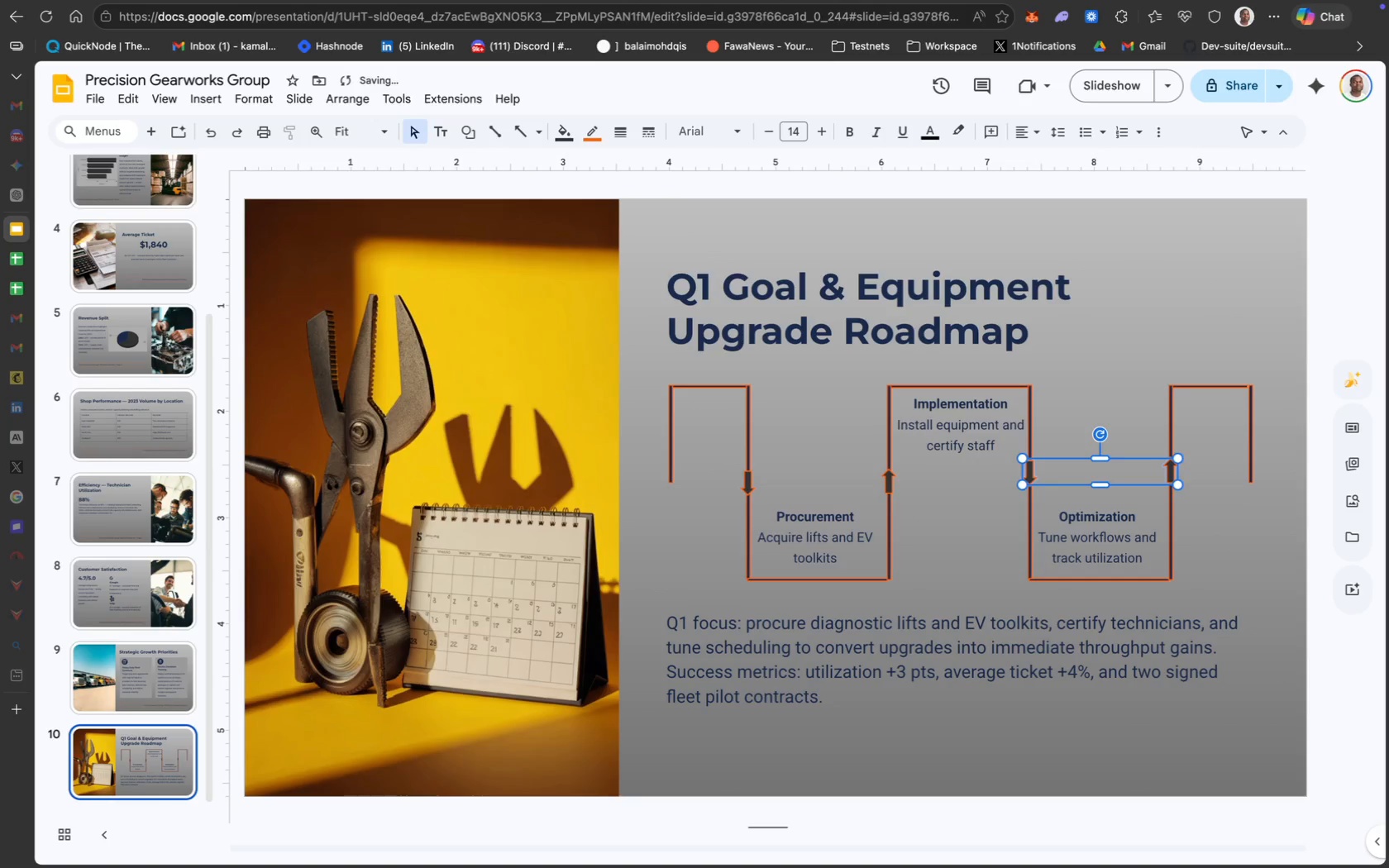 
key(ArrowDown)
 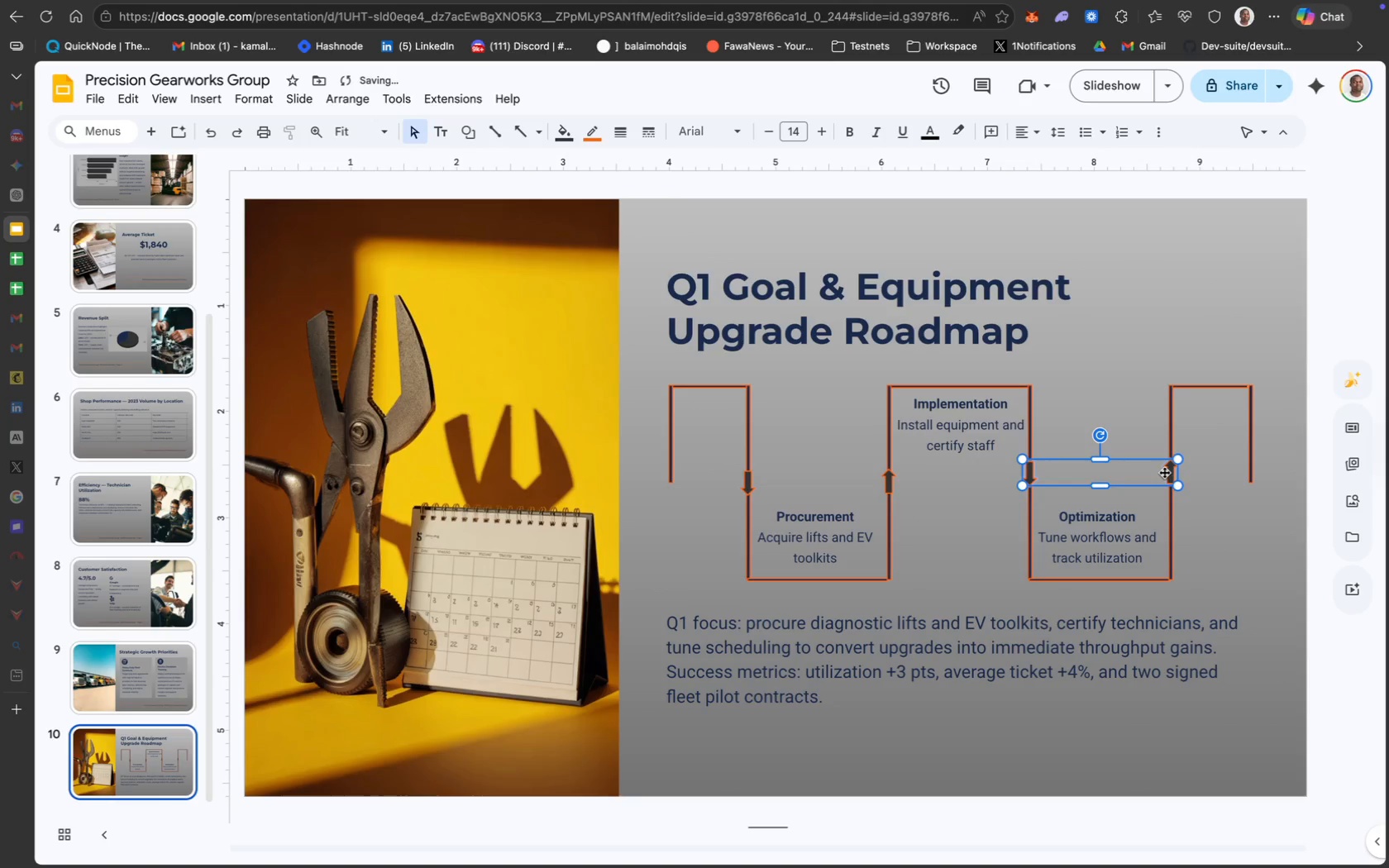 
left_click_drag(start_coordinate=[1164, 470], to_coordinate=[1163, 484])
 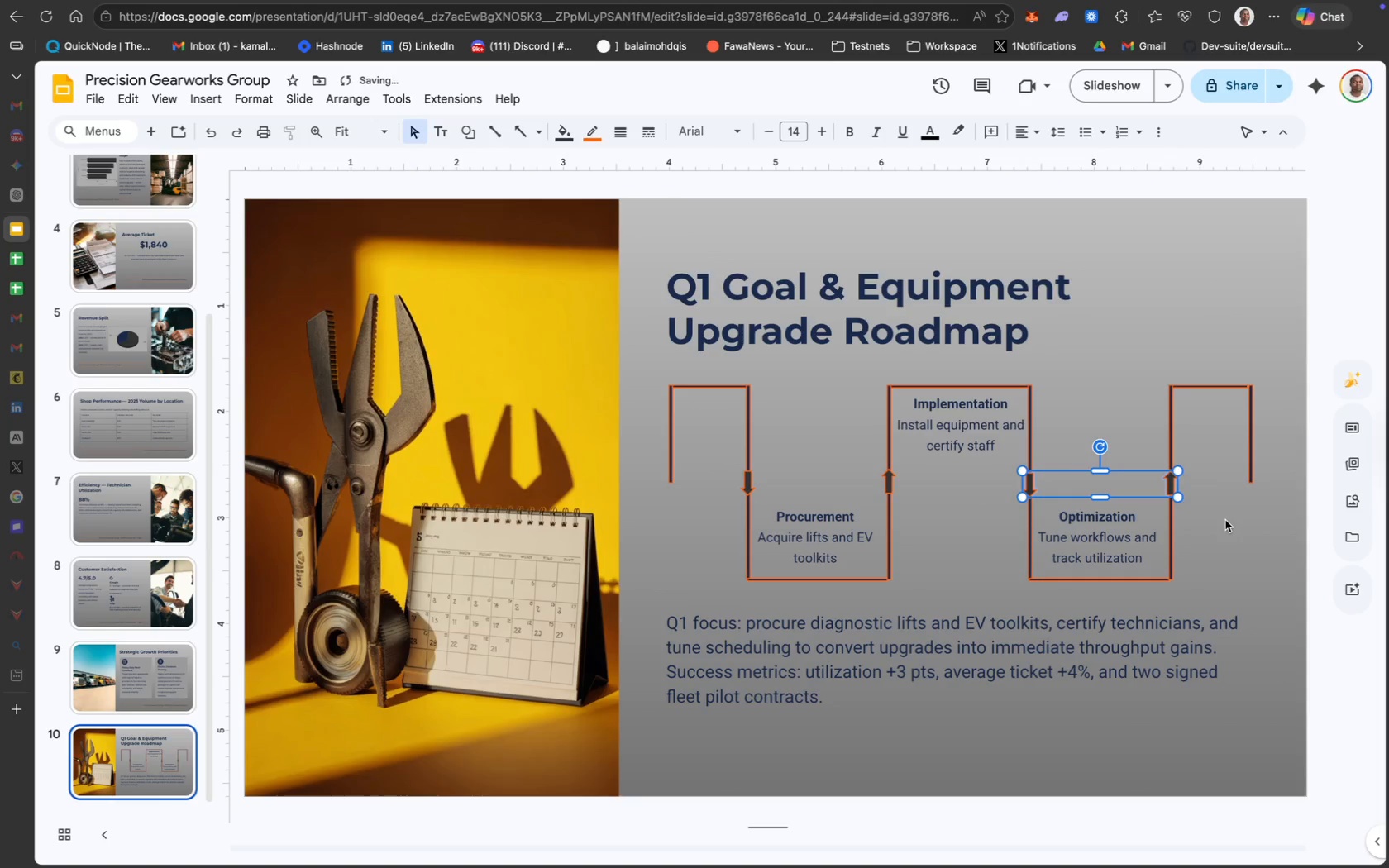 
left_click([1225, 520])
 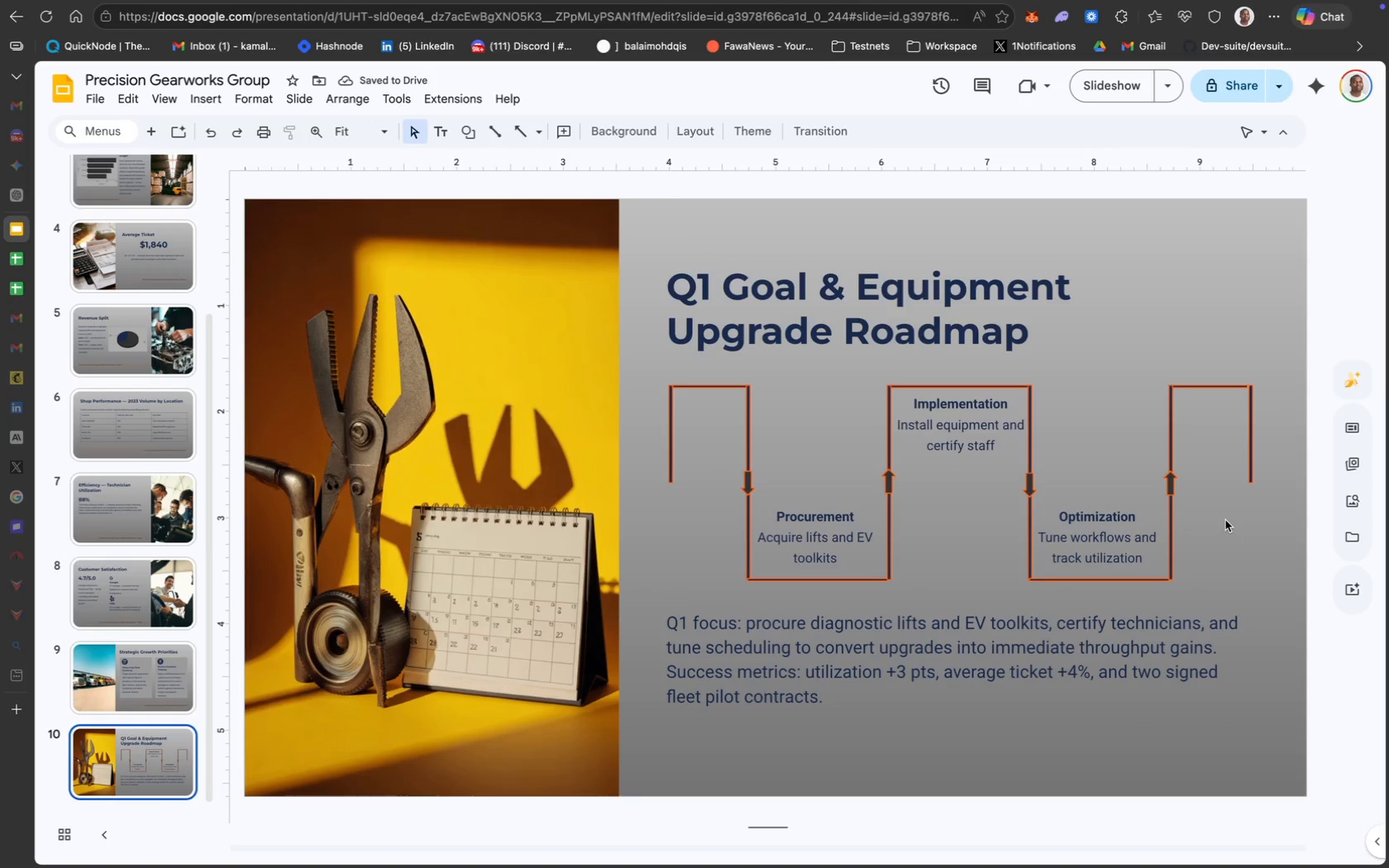 
left_click([1214, 559])
 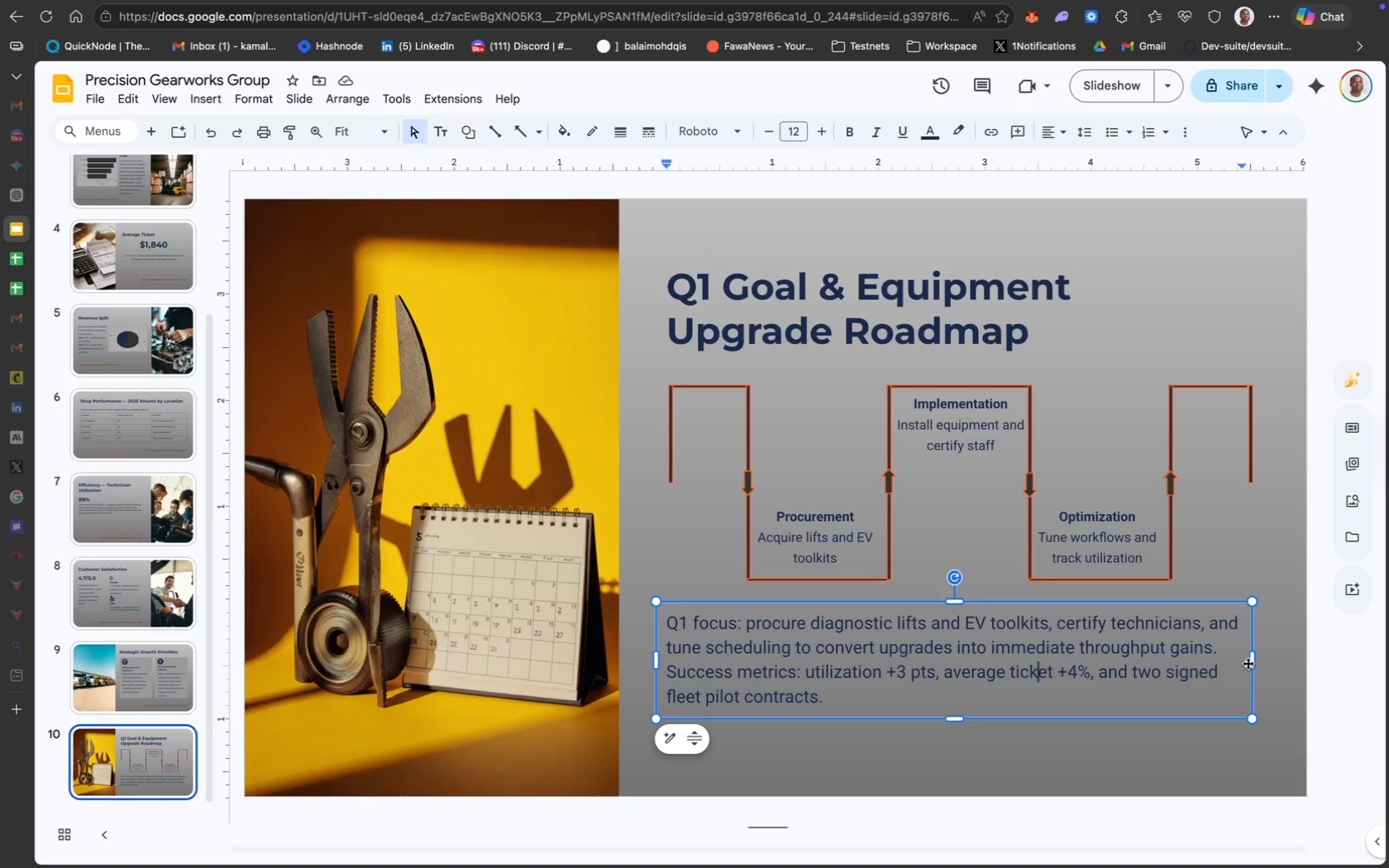 
left_click([1085, 663])
 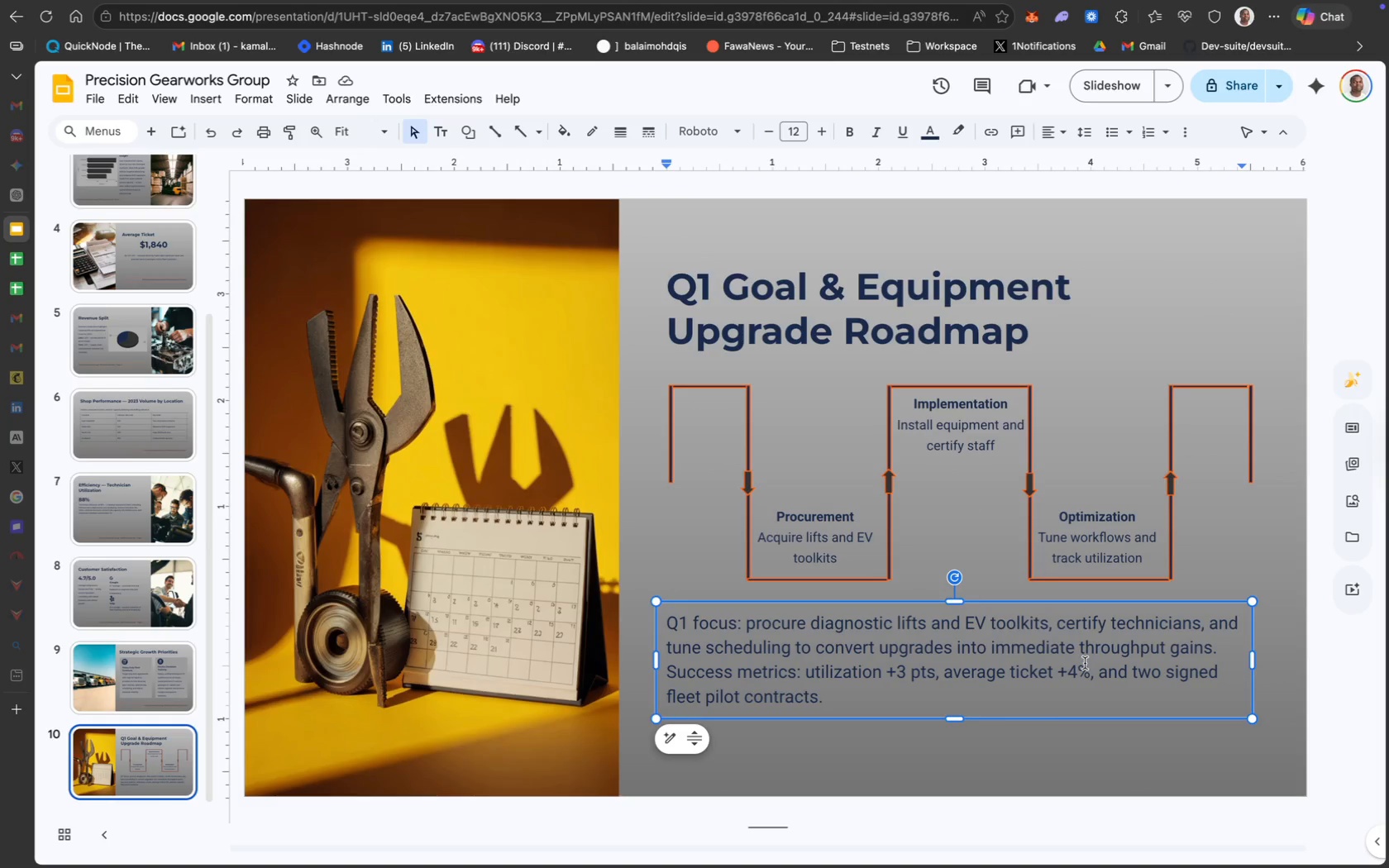 
key(Meta+CommandLeft)
 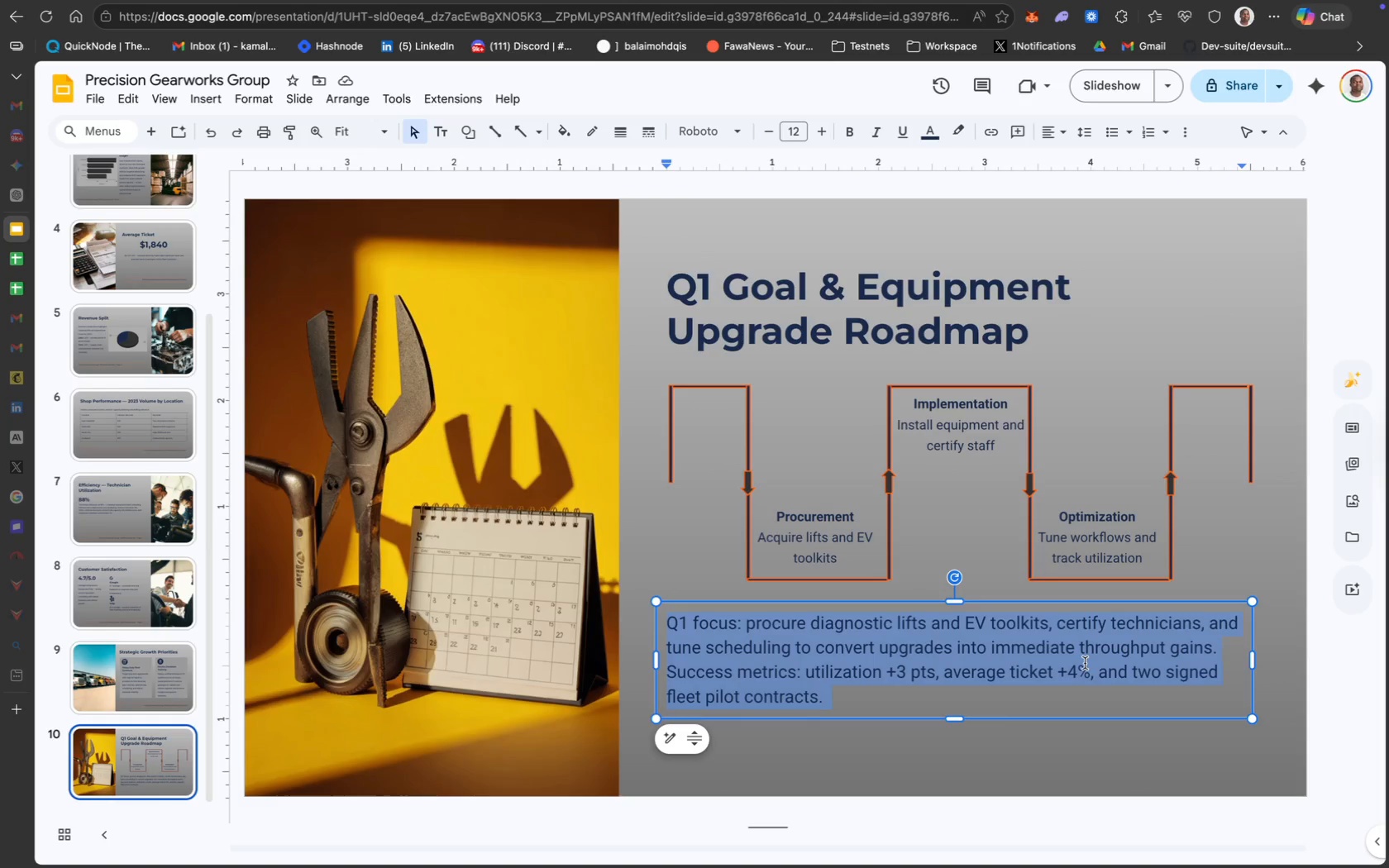 
key(Meta+A)
 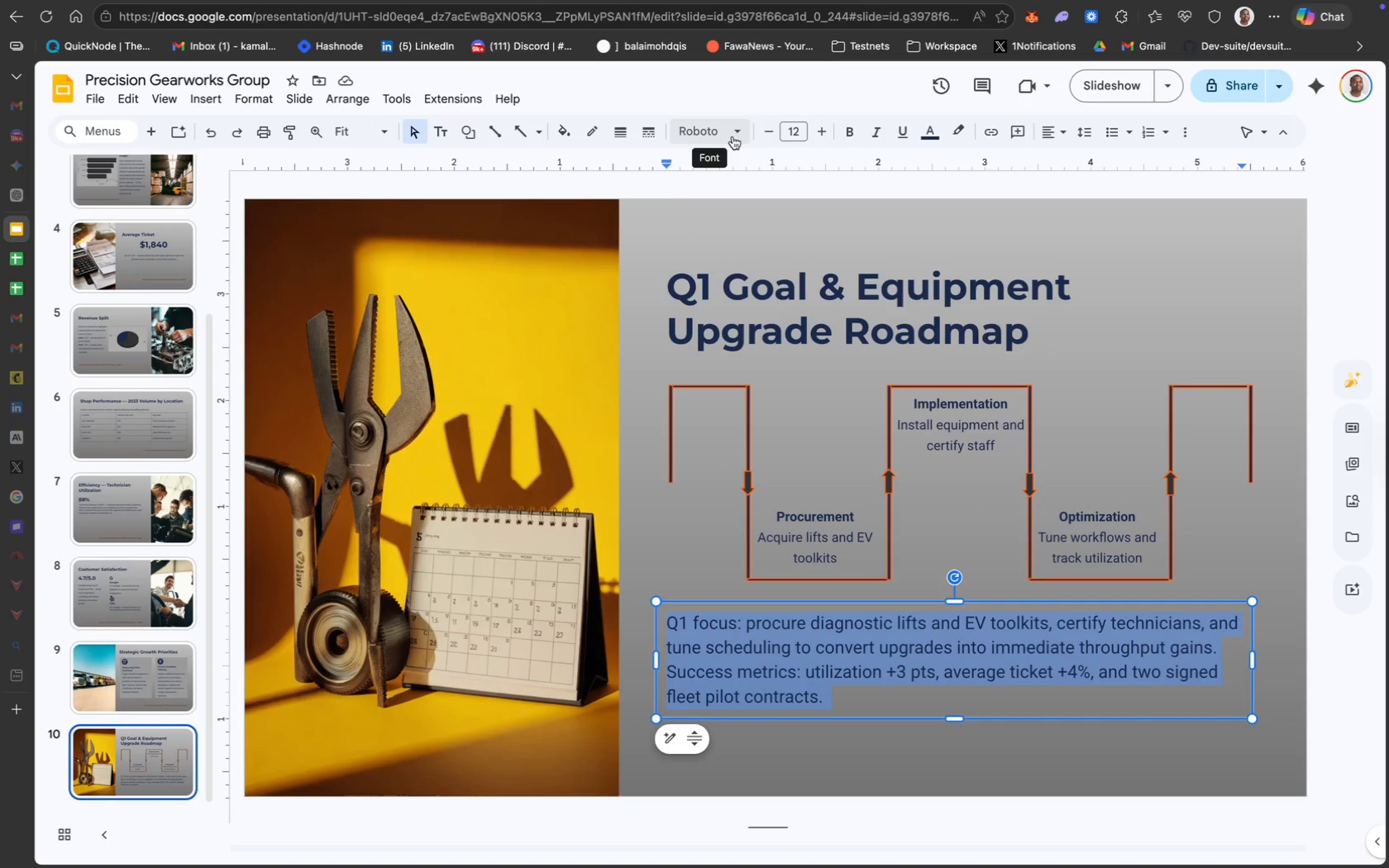 
wait(10.07)
 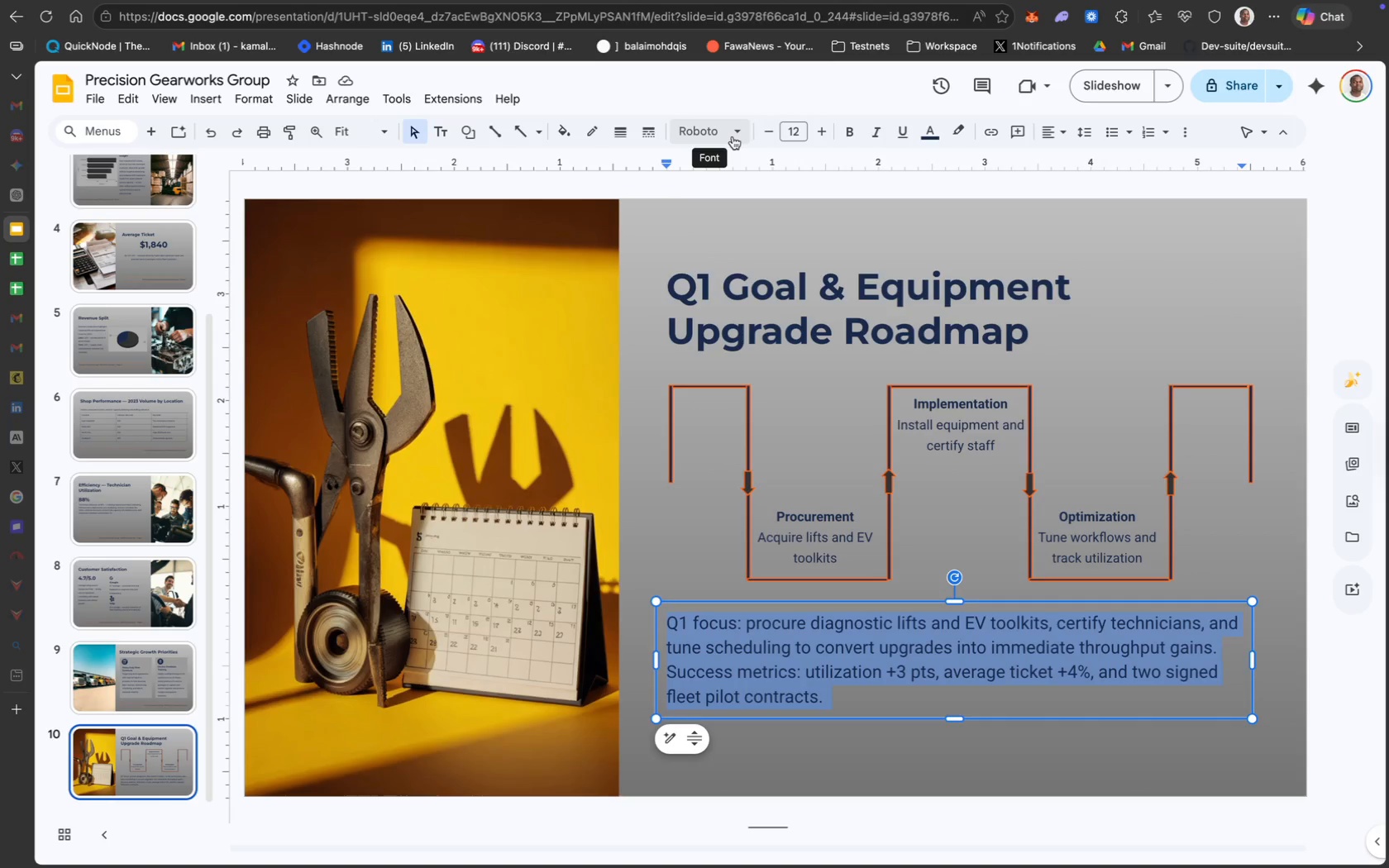 
left_click([649, 235])
 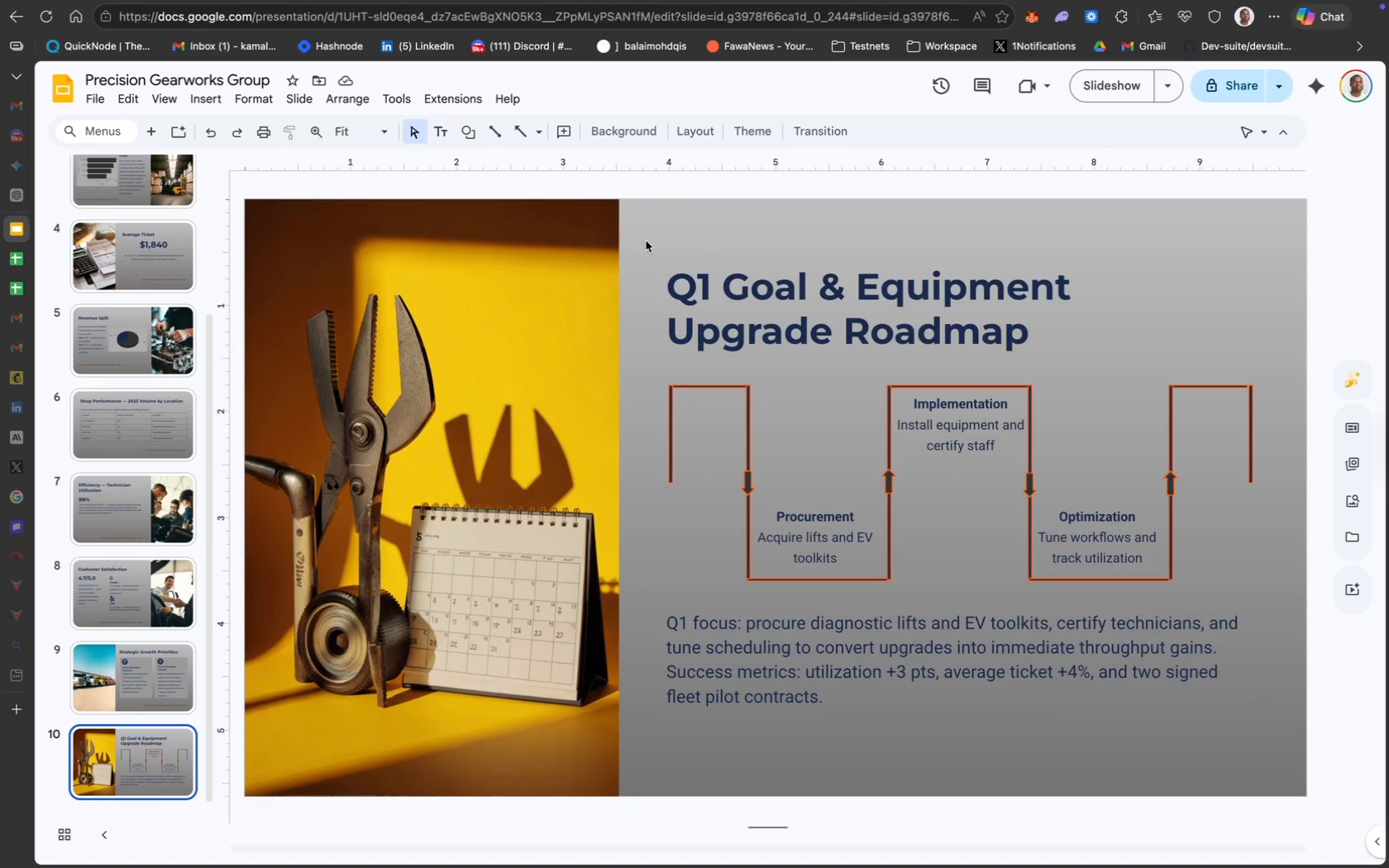 
left_click_drag(start_coordinate=[645, 241], to_coordinate=[1209, 723])
 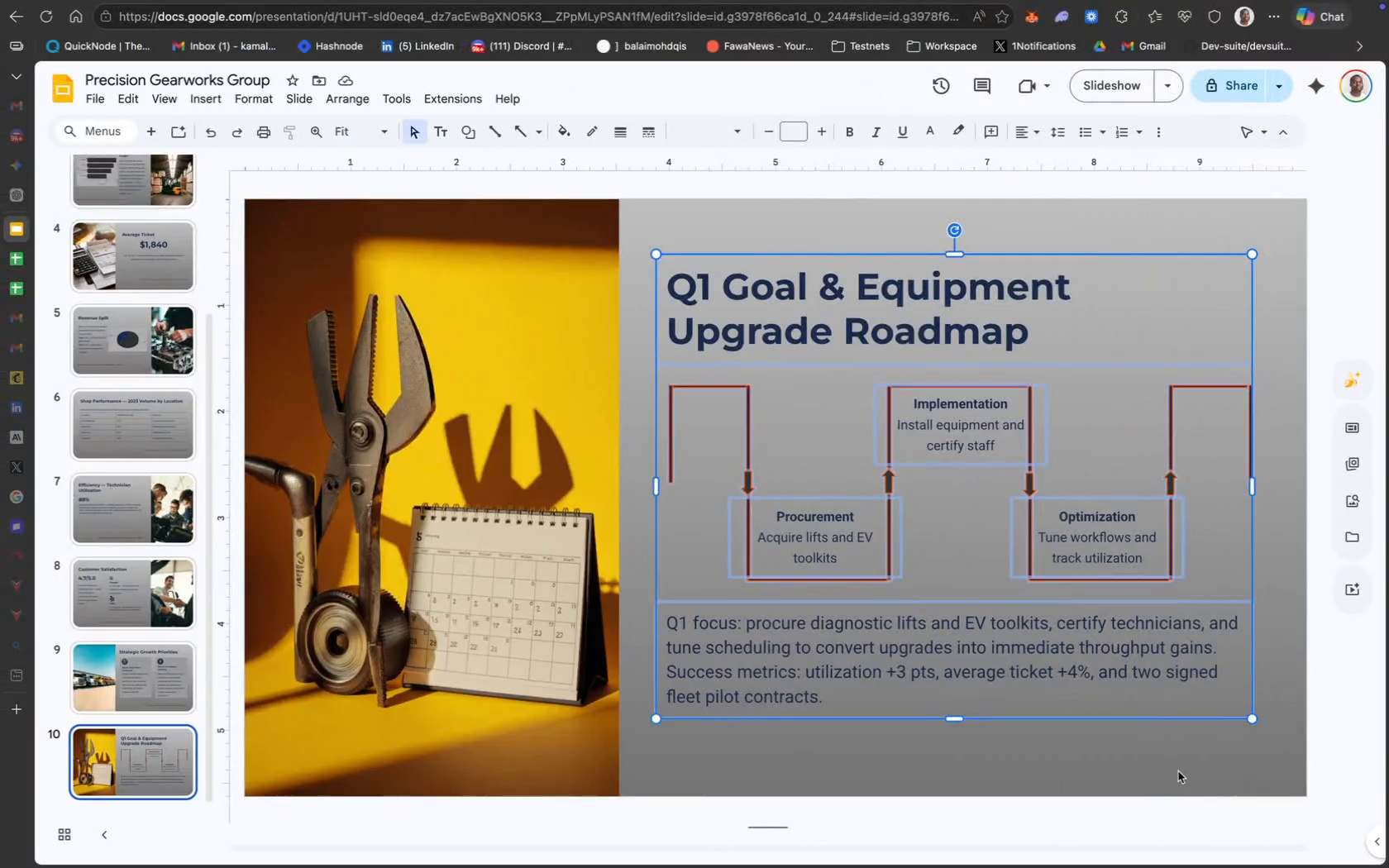 
left_click_drag(start_coordinate=[1300, 751], to_coordinate=[642, 271])
 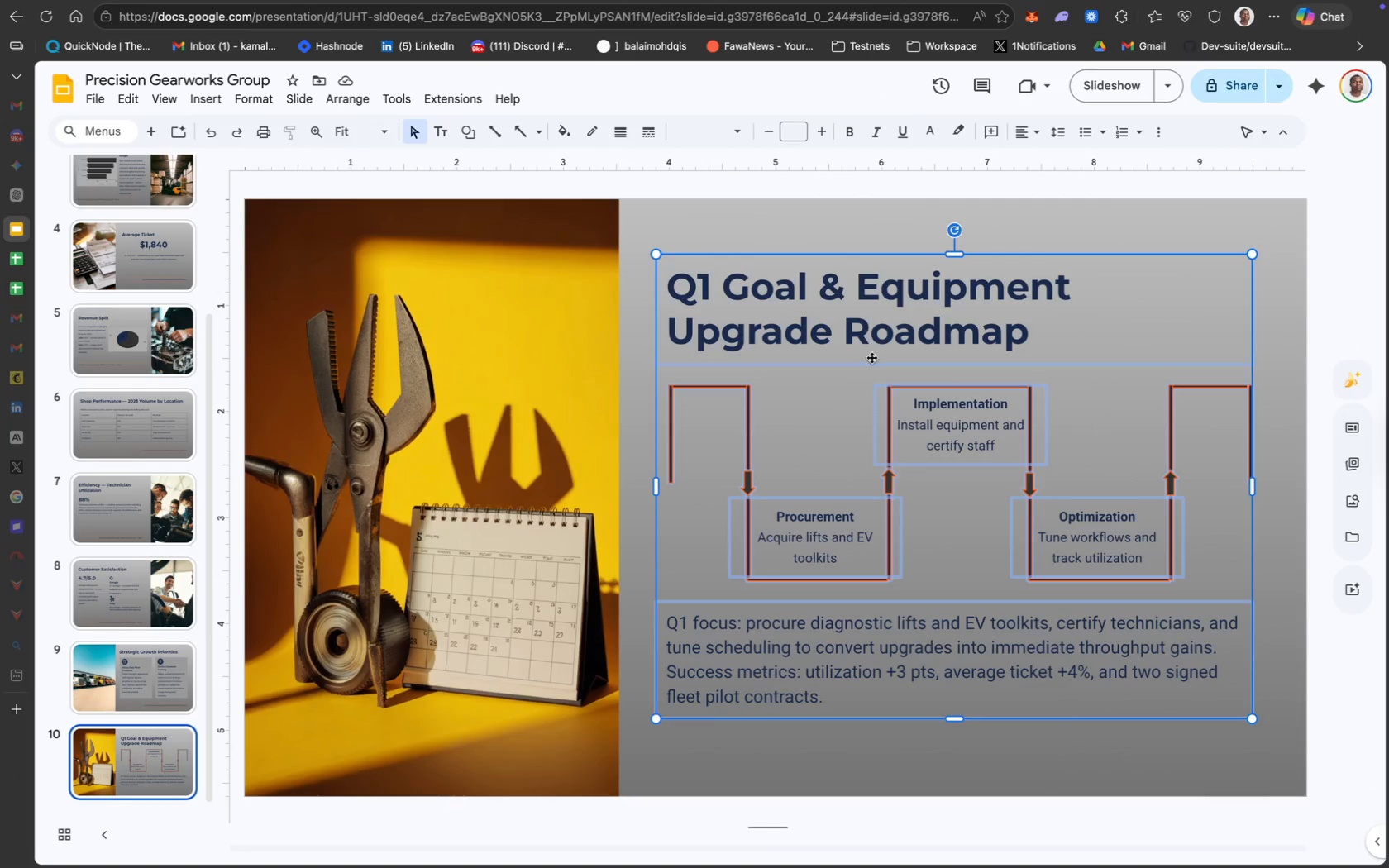 
left_click_drag(start_coordinate=[872, 359], to_coordinate=[872, 332])
 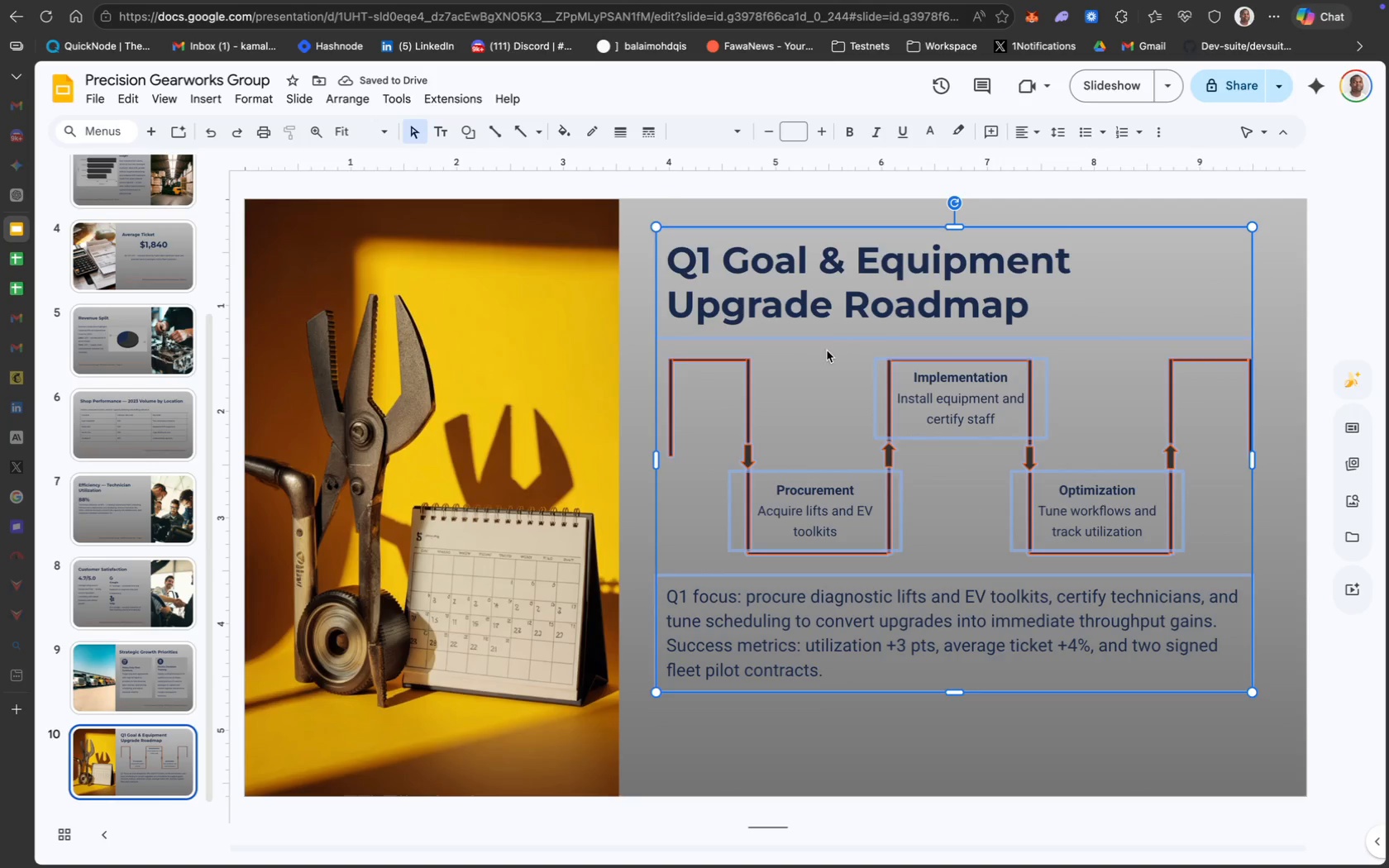 
wait(5.69)
 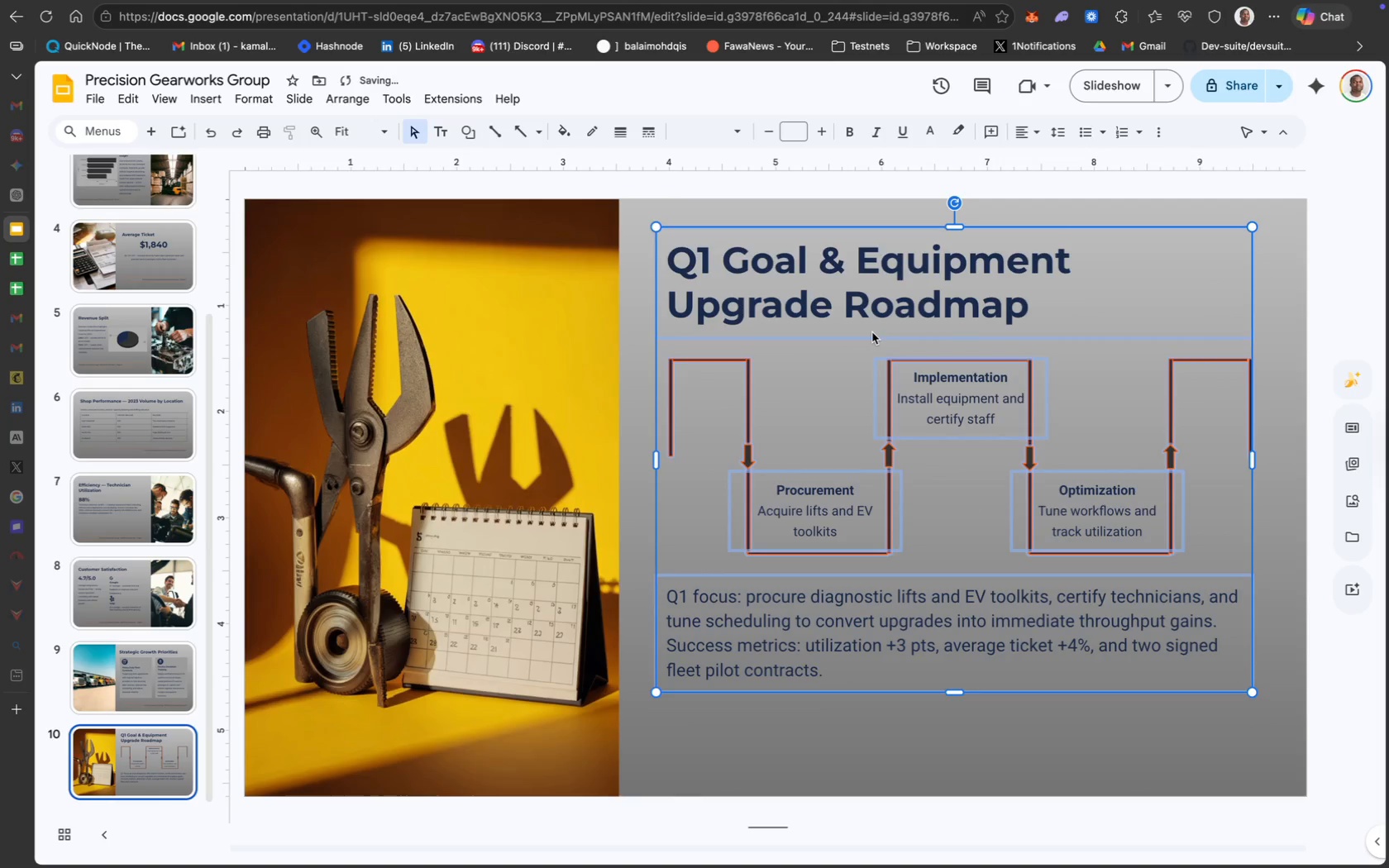 
left_click_drag(start_coordinate=[804, 333], to_coordinate=[804, 346])
 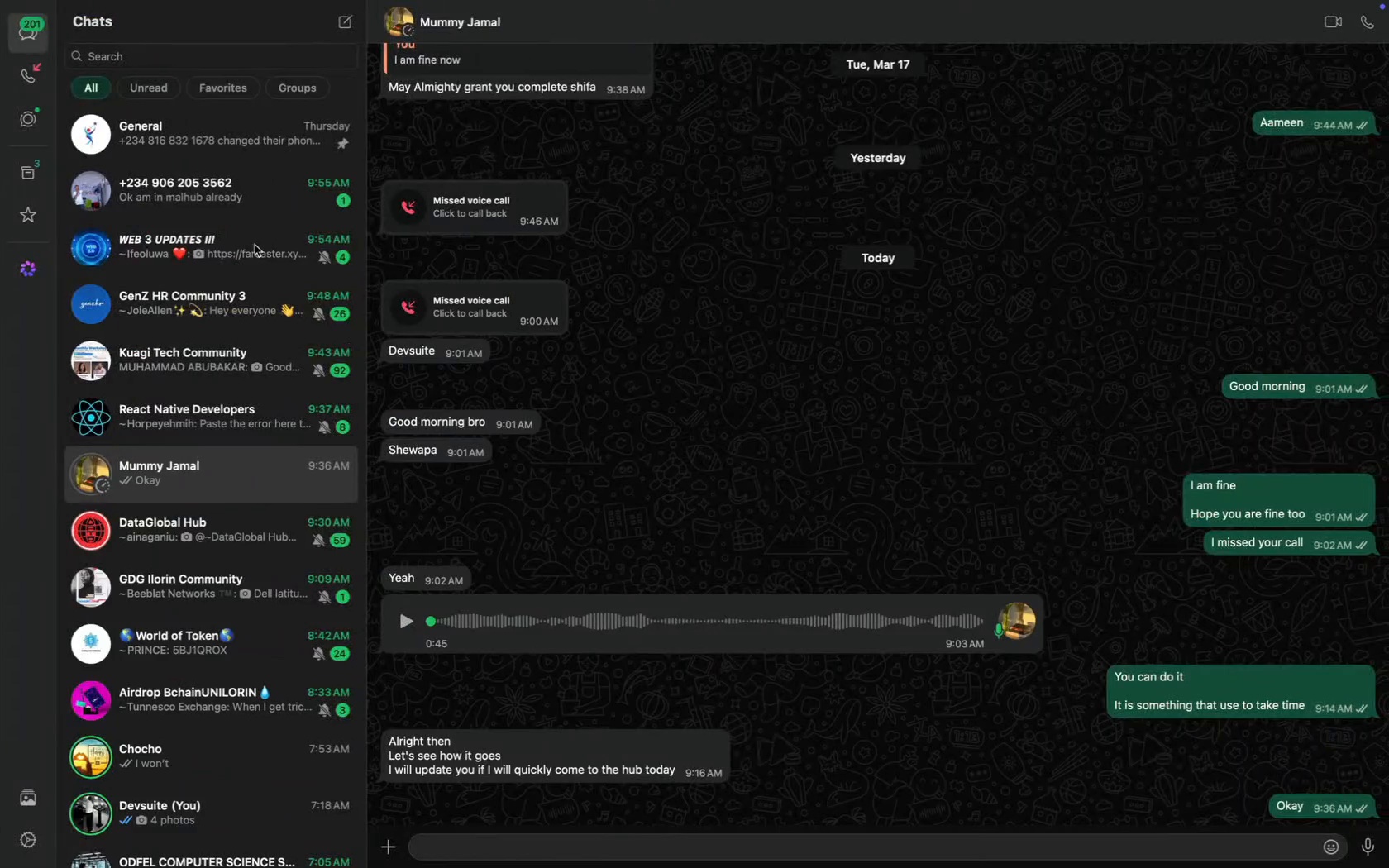 
wait(6.27)
 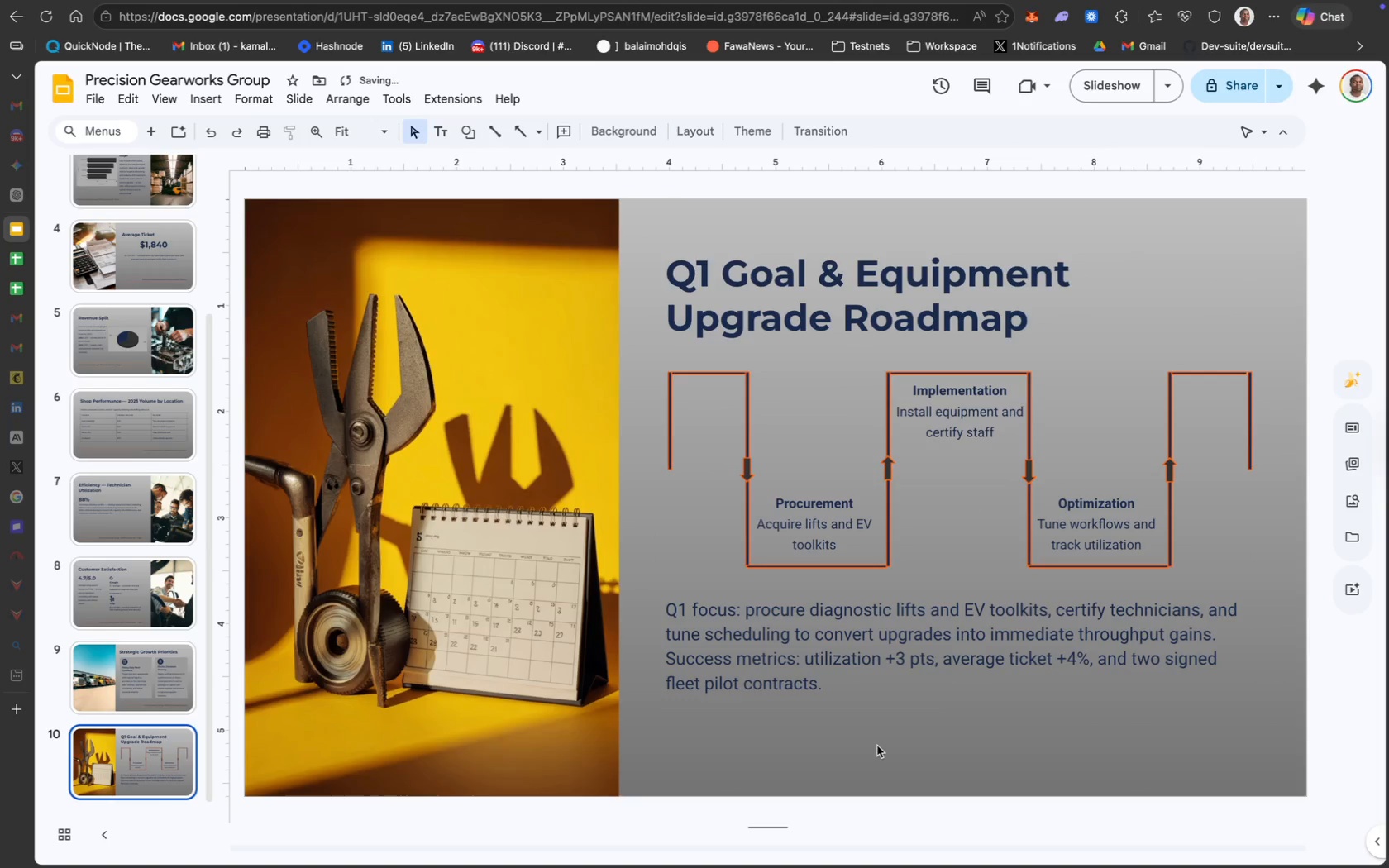 
left_click([328, 753])
 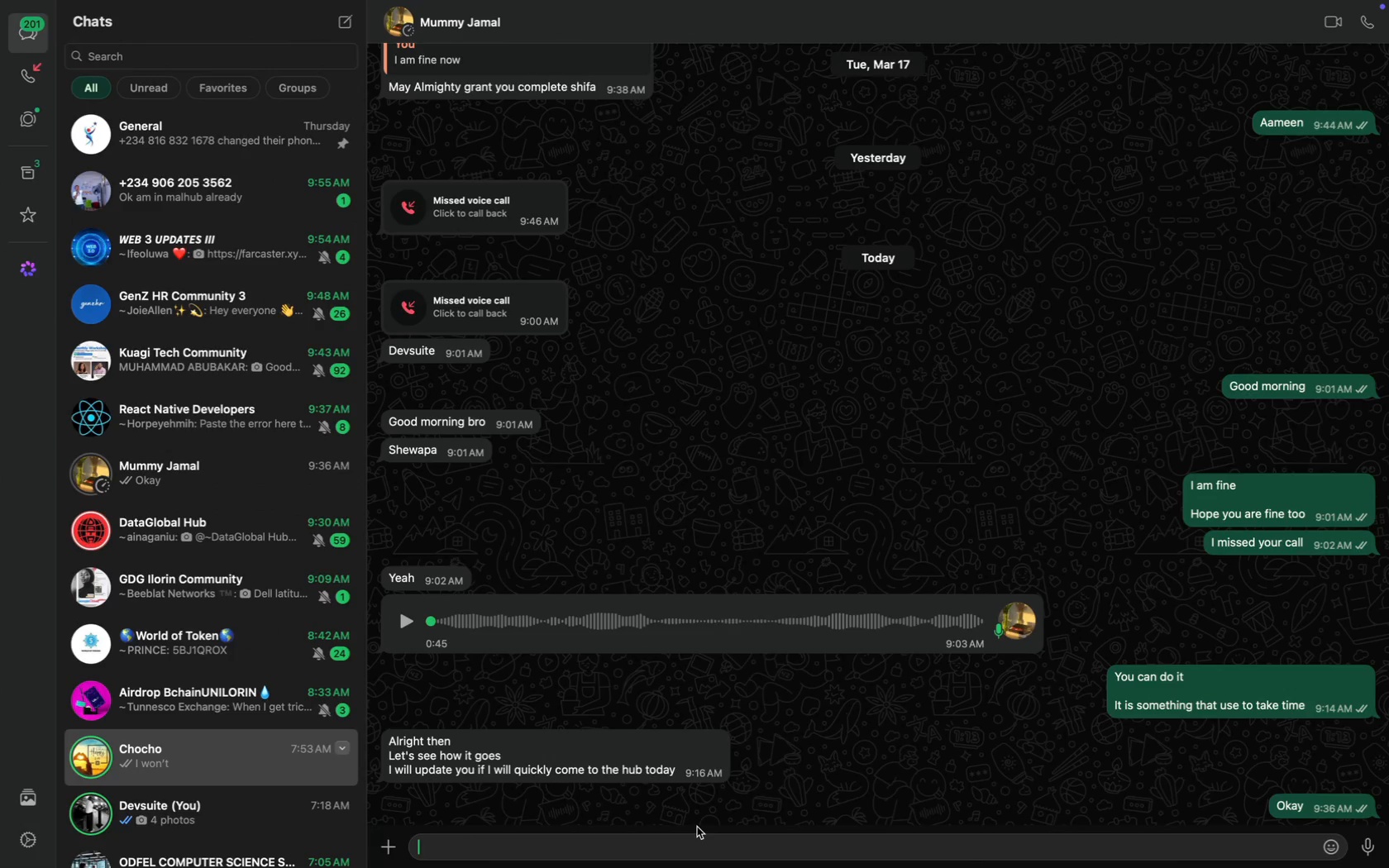 
type(Otilor)
 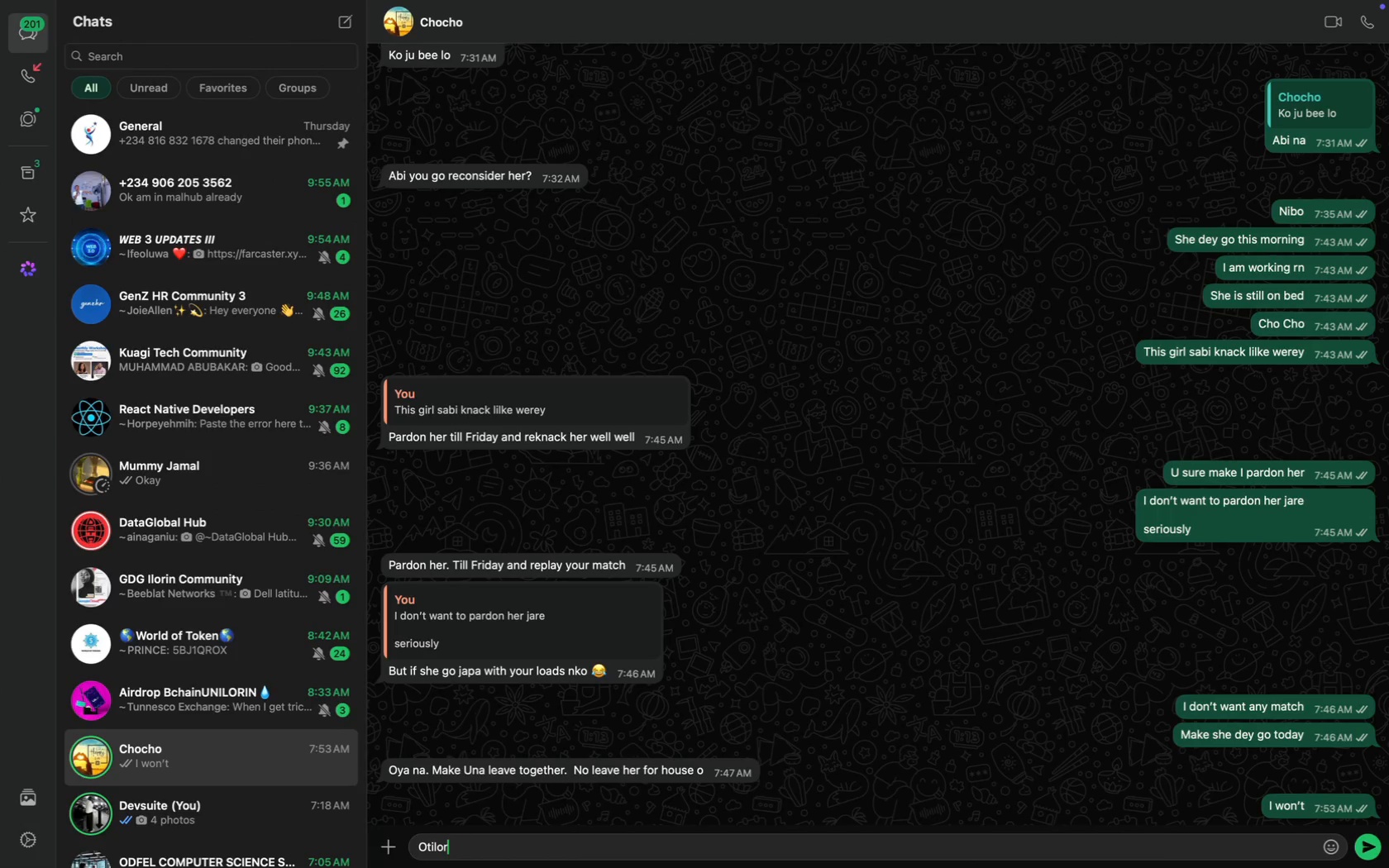 
key(Enter)
 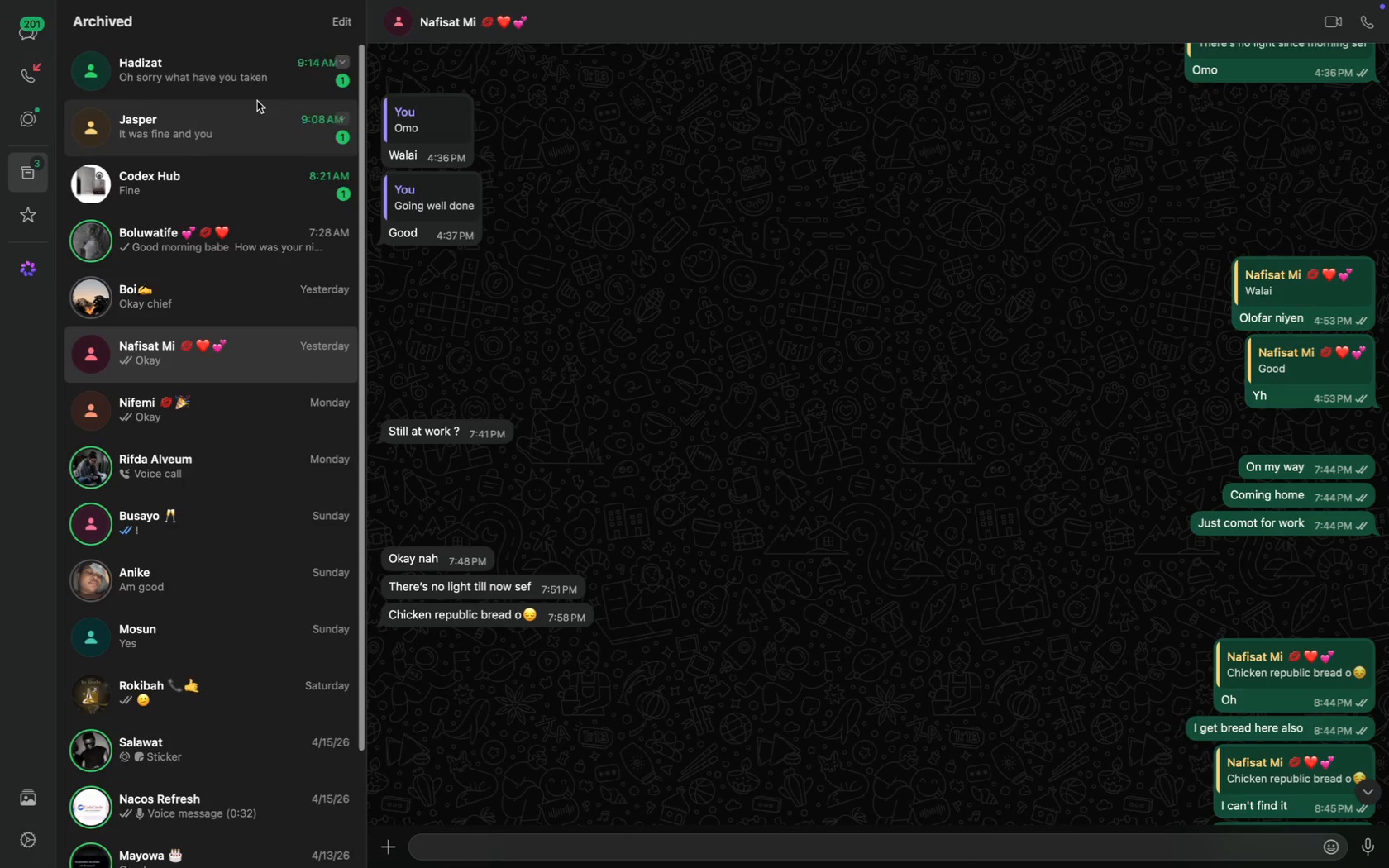 
type(Nothing jare)
 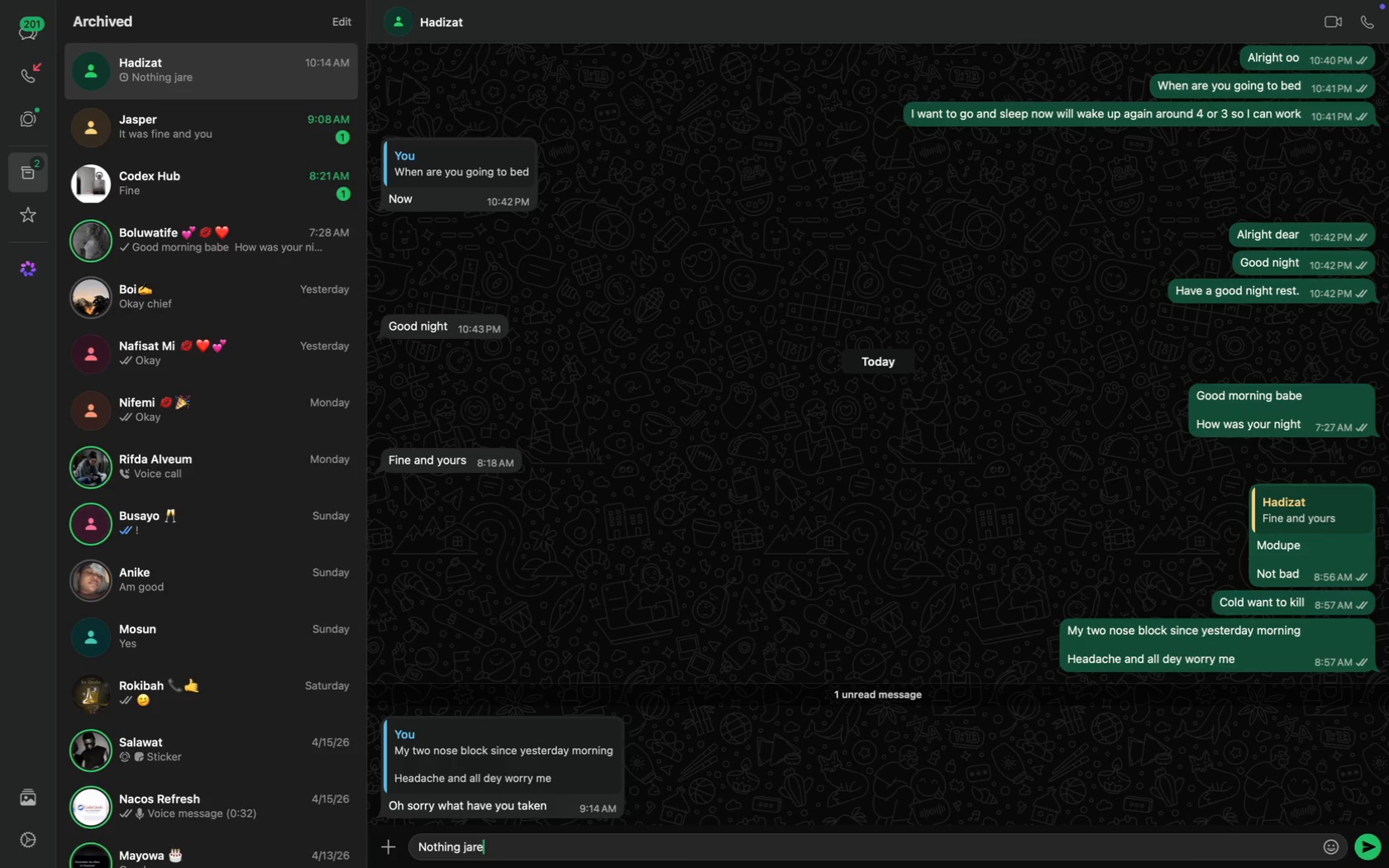 
key(Enter)
 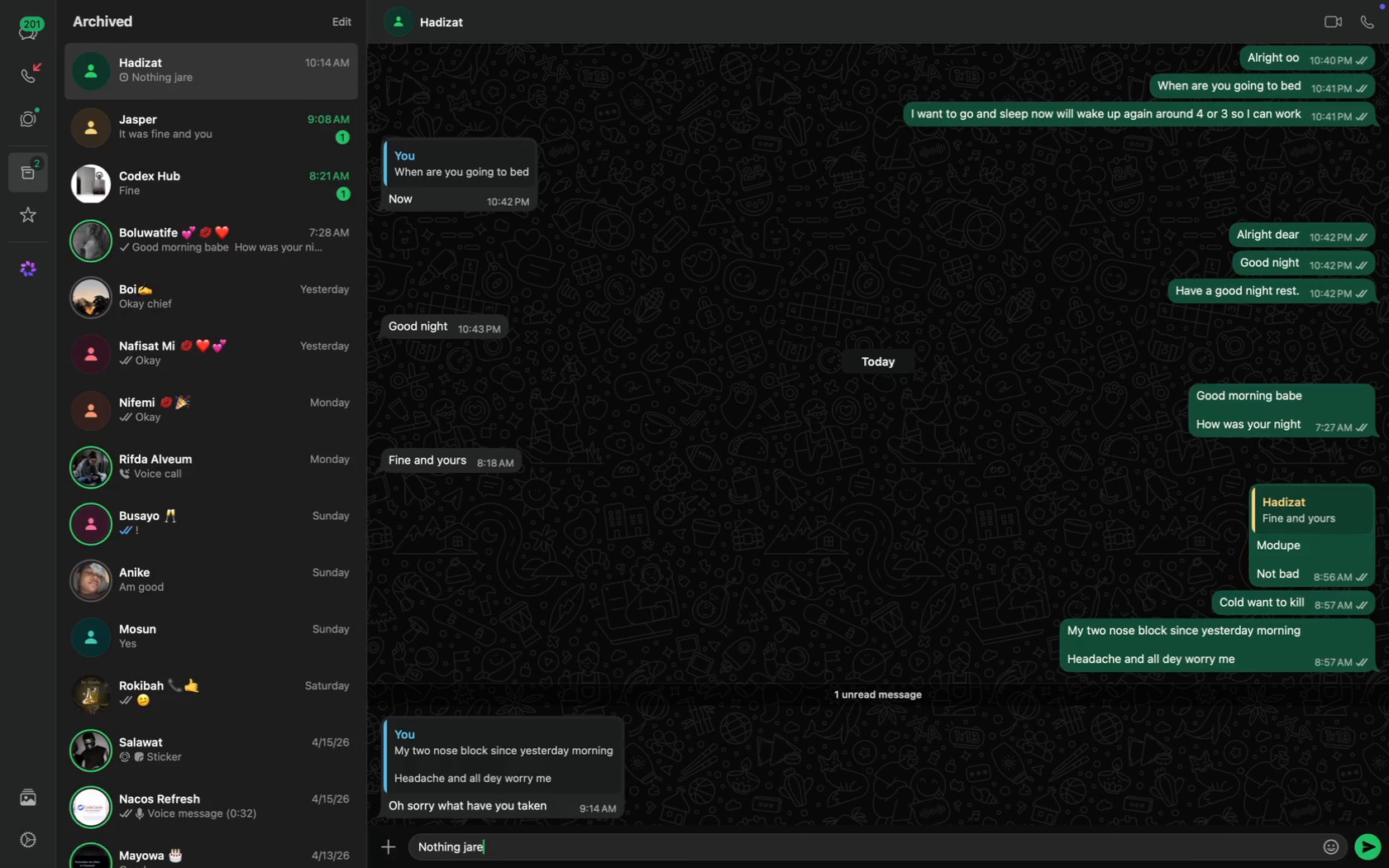 
type(How s)
key(Backspace)
key(Backspace)
key(Backspace)
 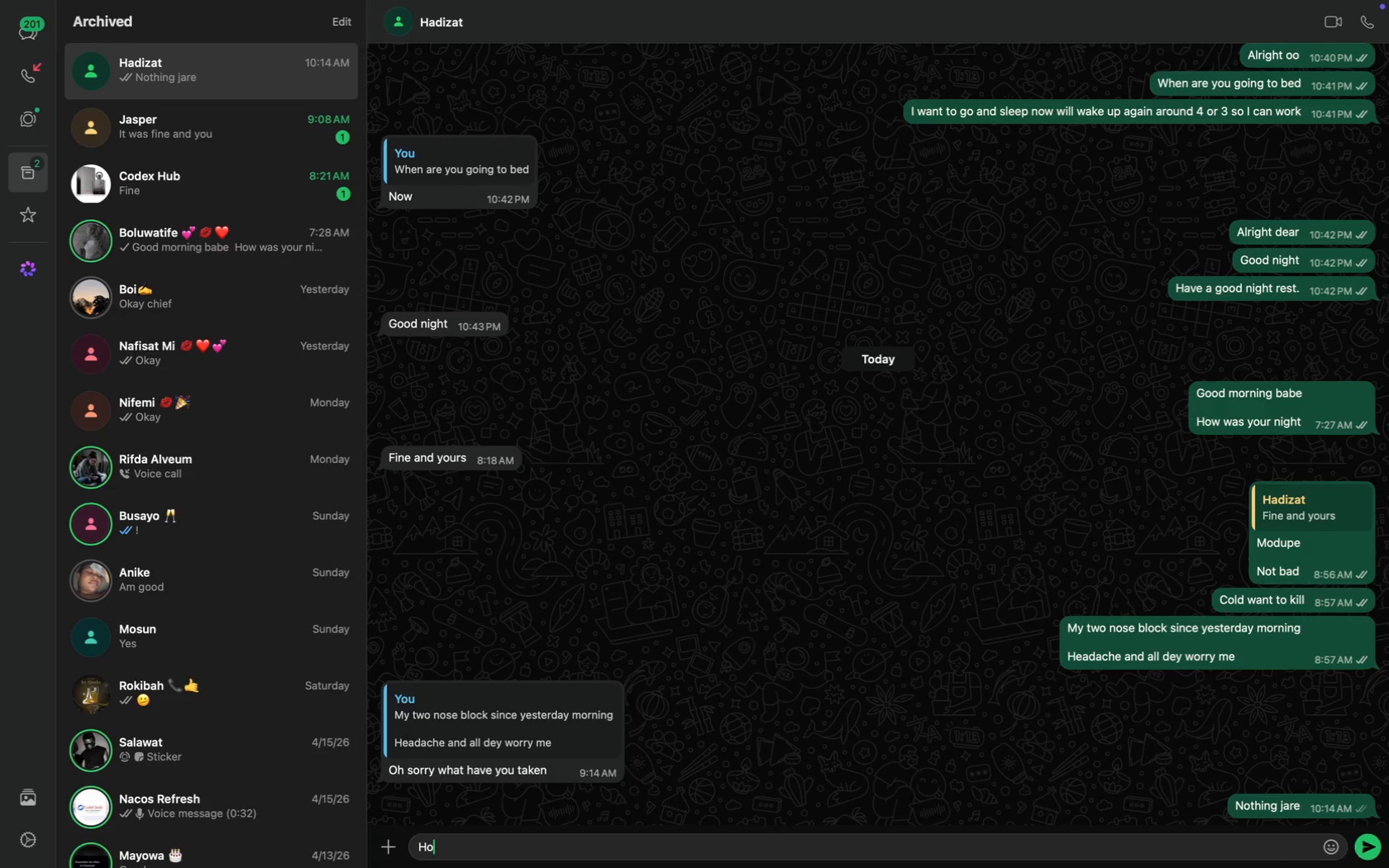 
key(Meta+CommandLeft)
 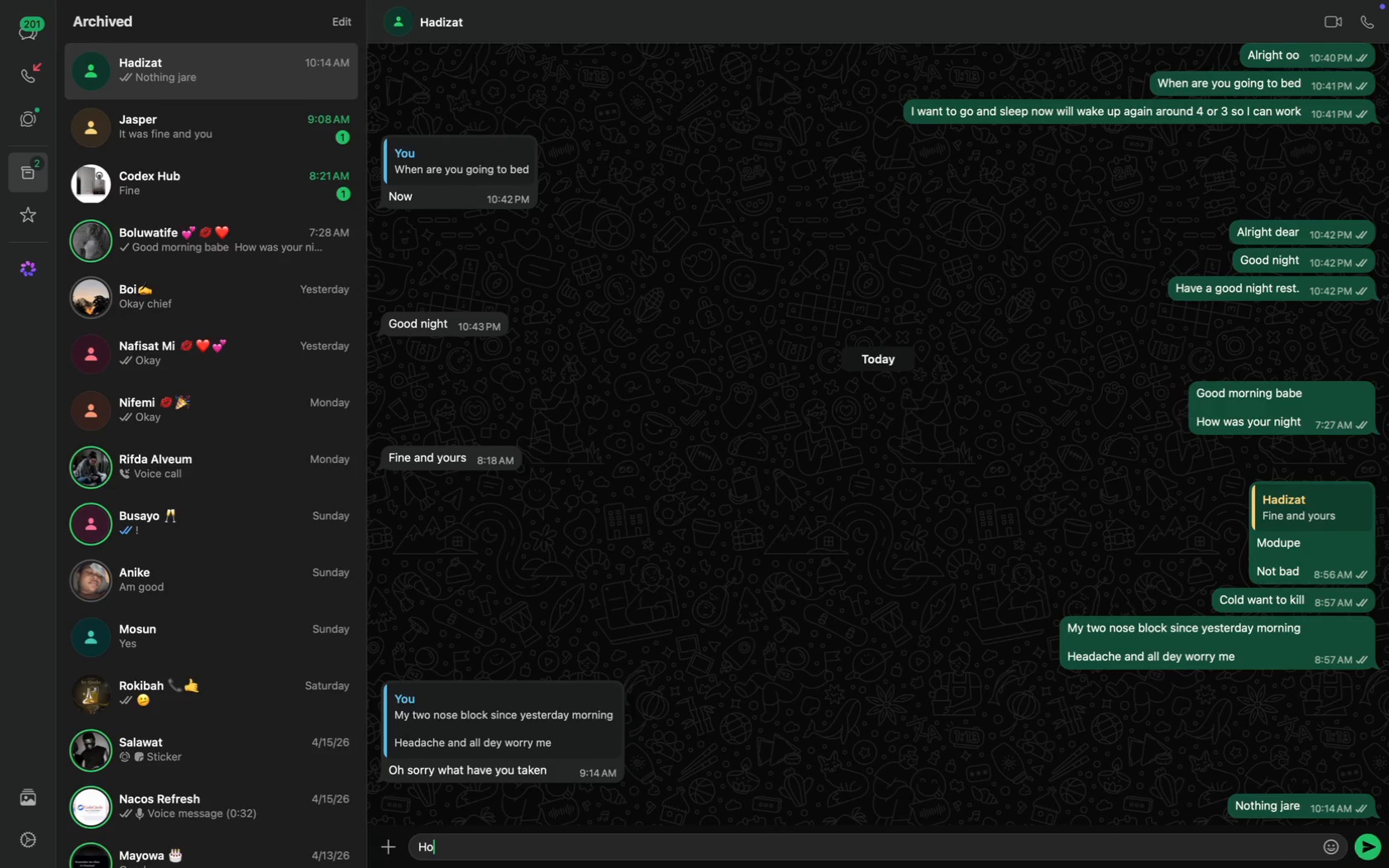 
key(Meta+A)
 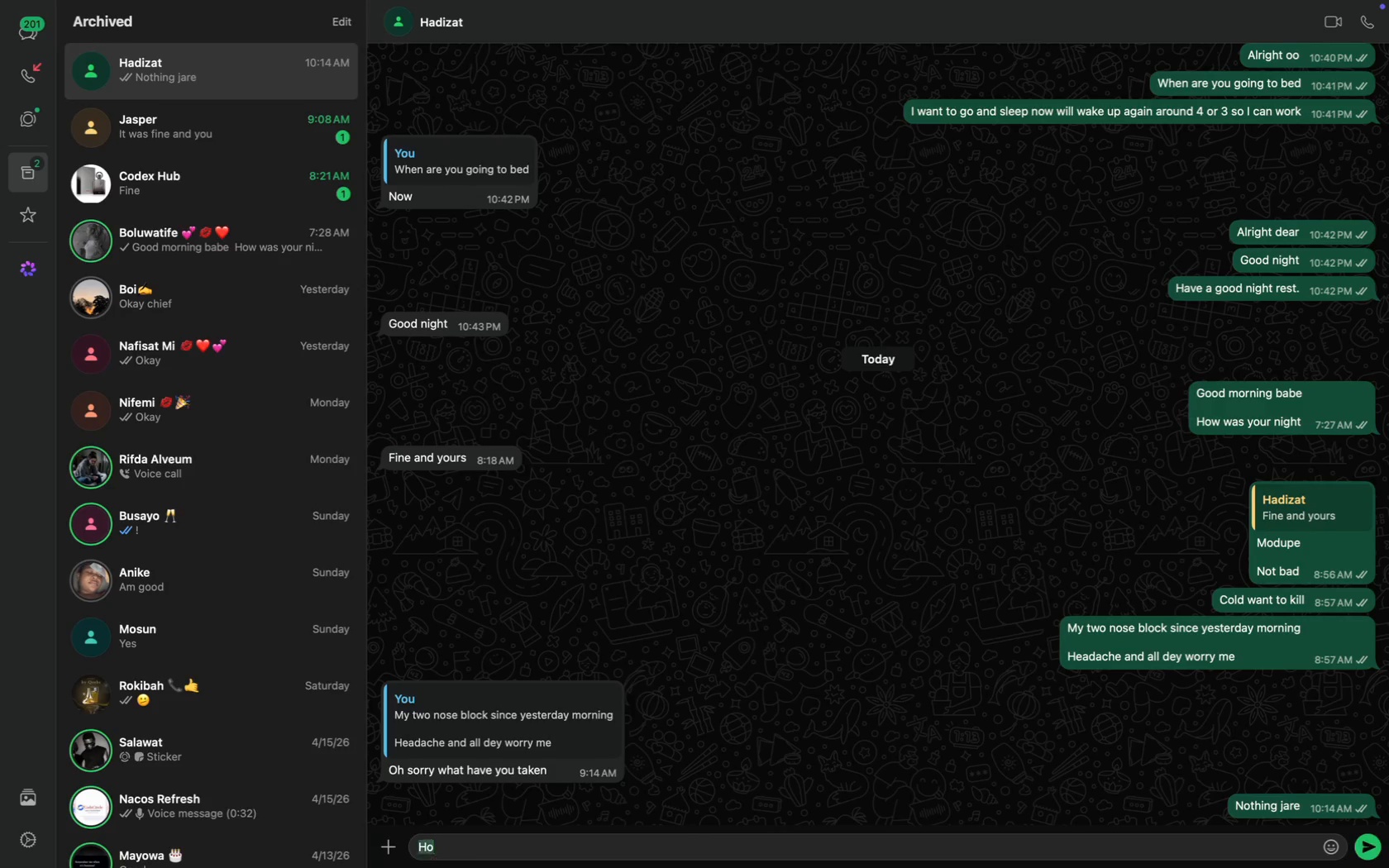 
key(Backspace)
 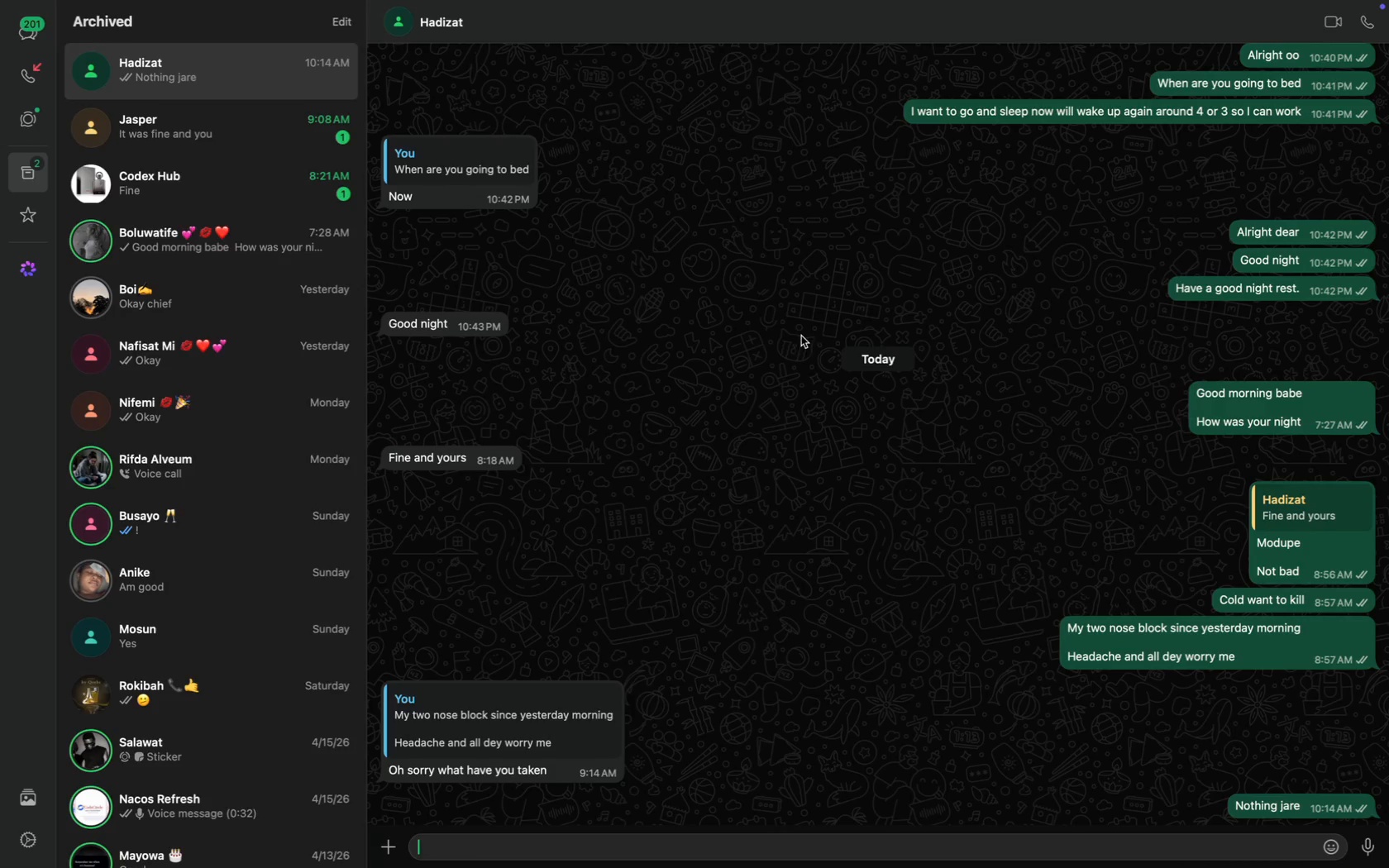 
key(CapsLock)
 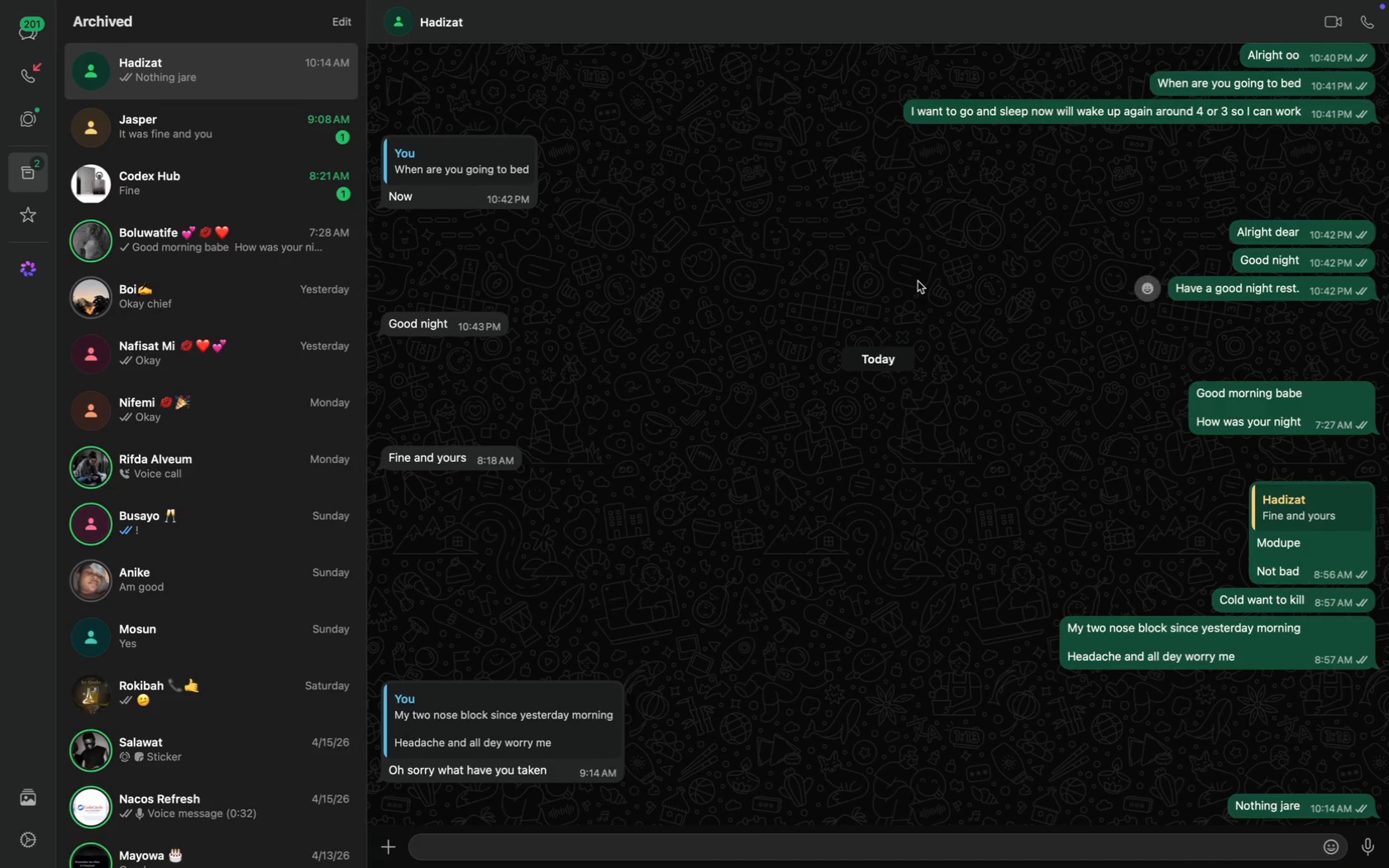 
type(H)
key(Backspace)
type(How school d)
key(Backspace)
type(stuffs dey go over there)
 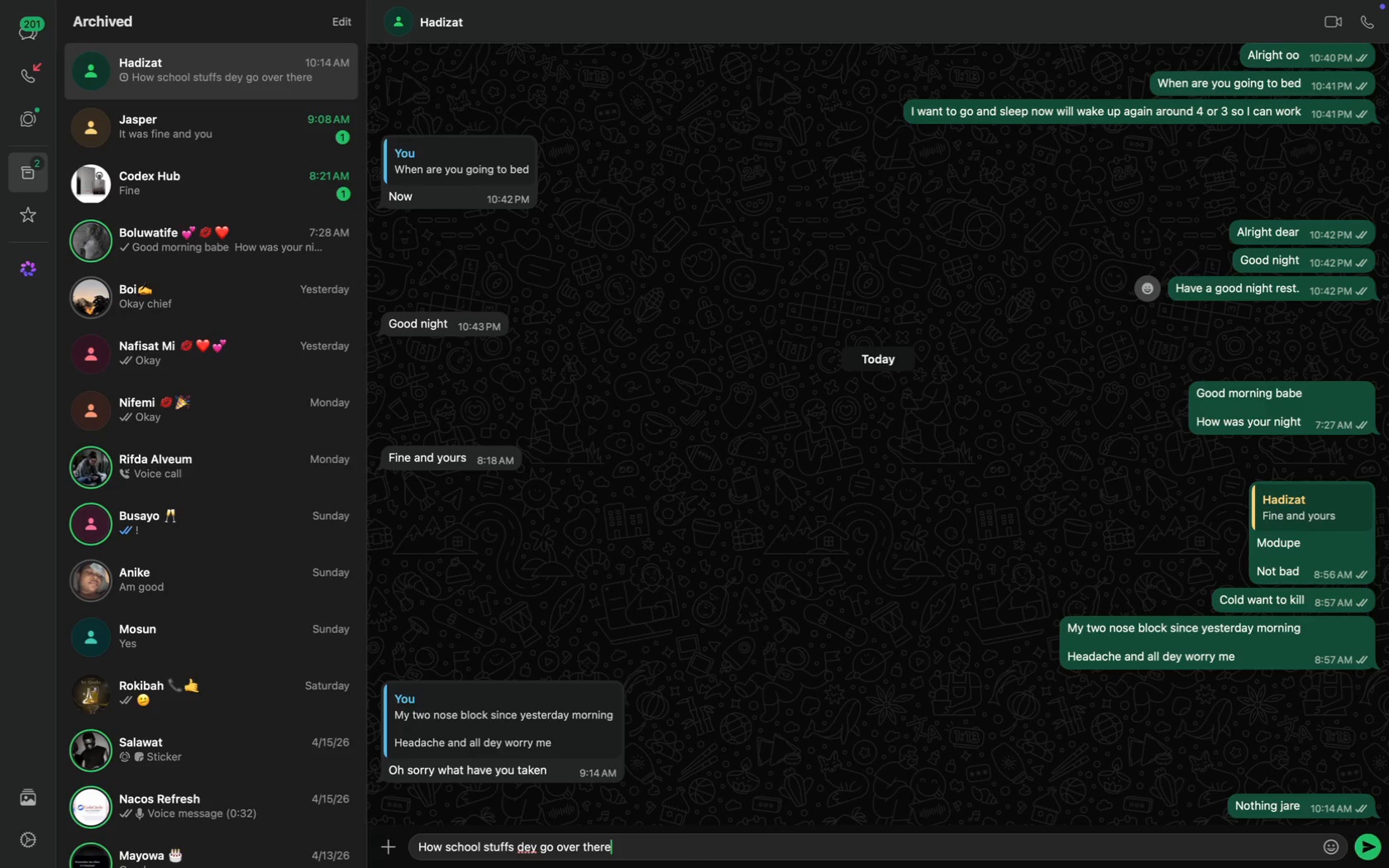 
key(Enter)
 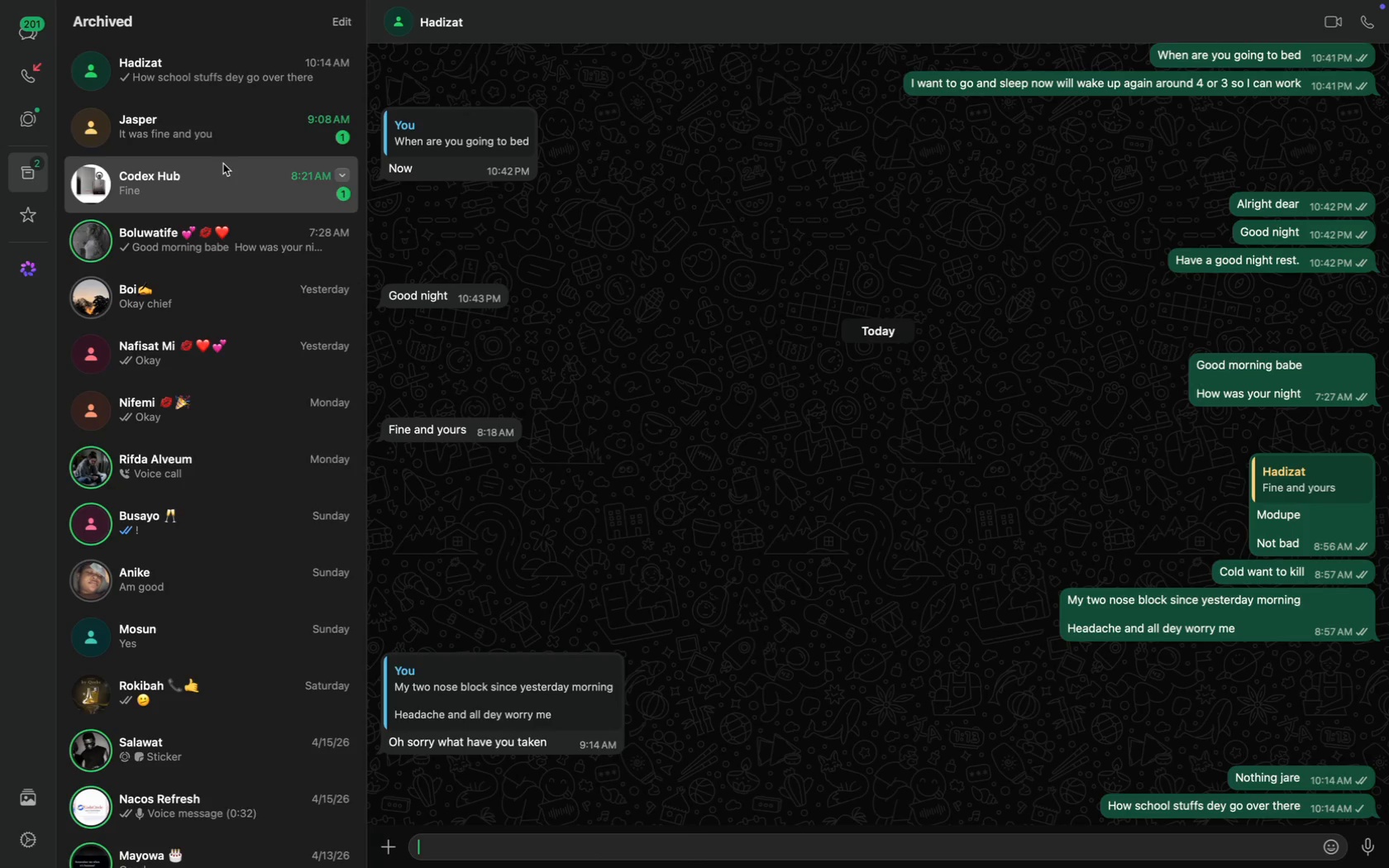 
scroll: coordinate [570, 409], scroll_direction: down, amount: 20.0
 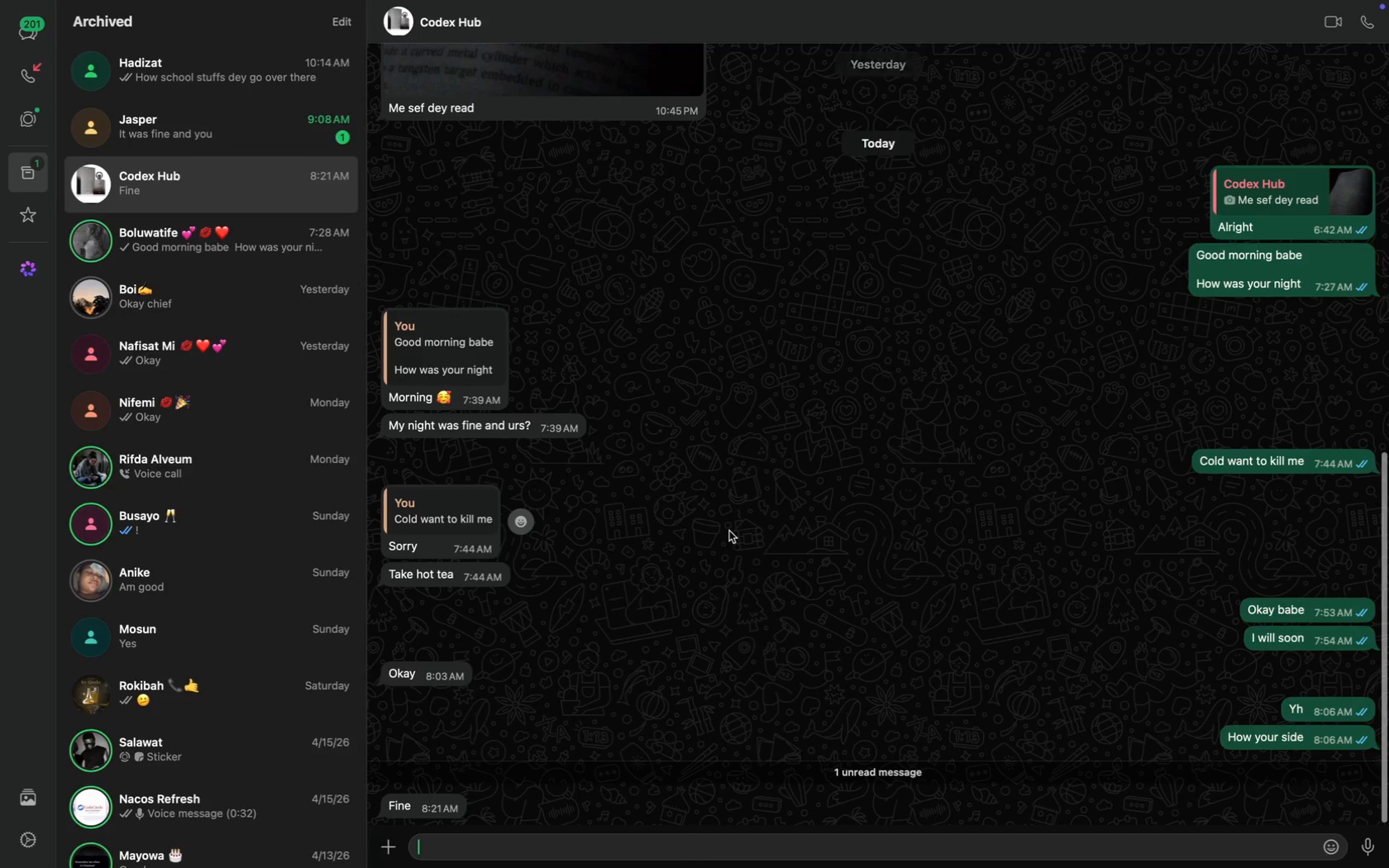 
type(Alright)
 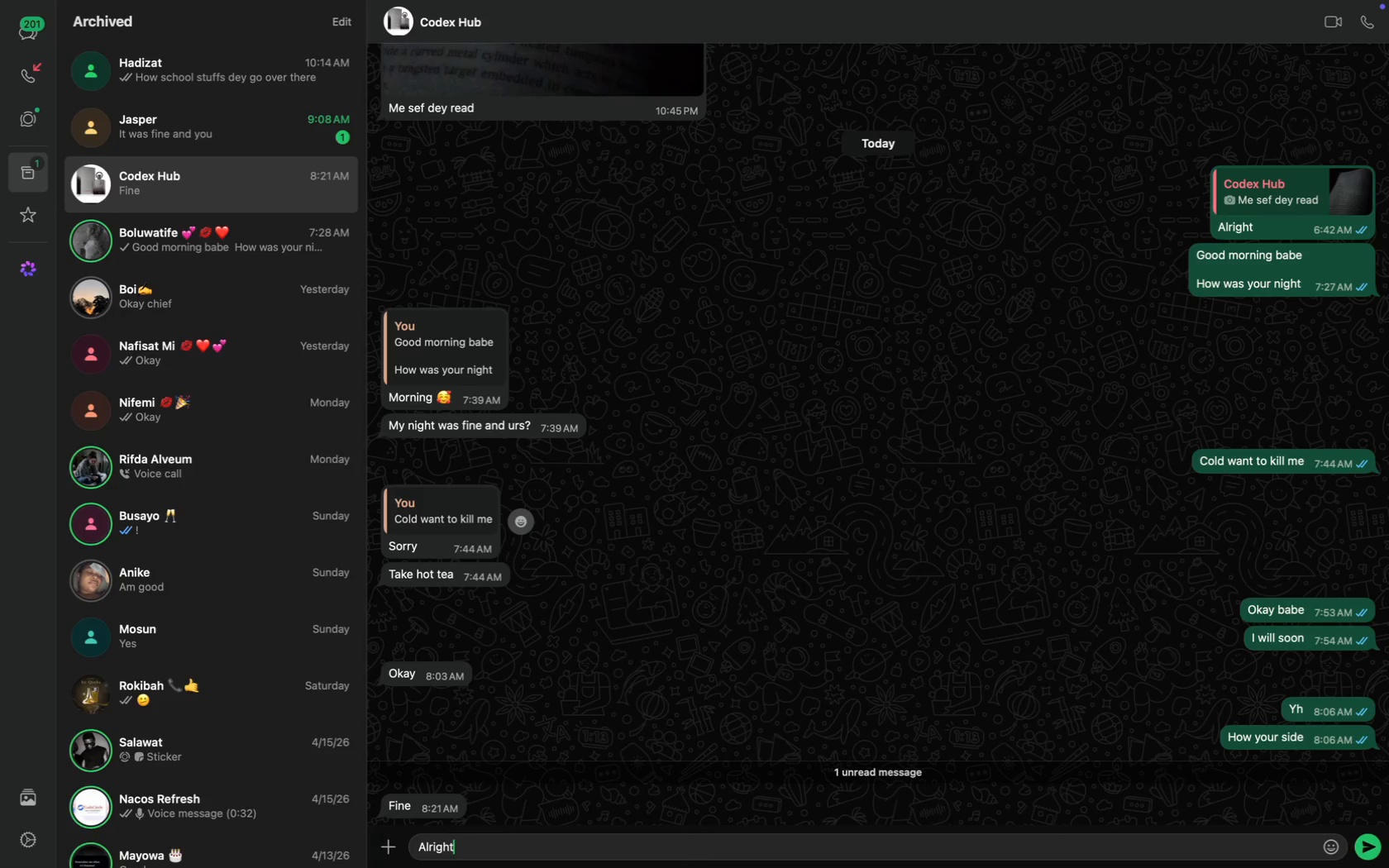 
key(Enter)
 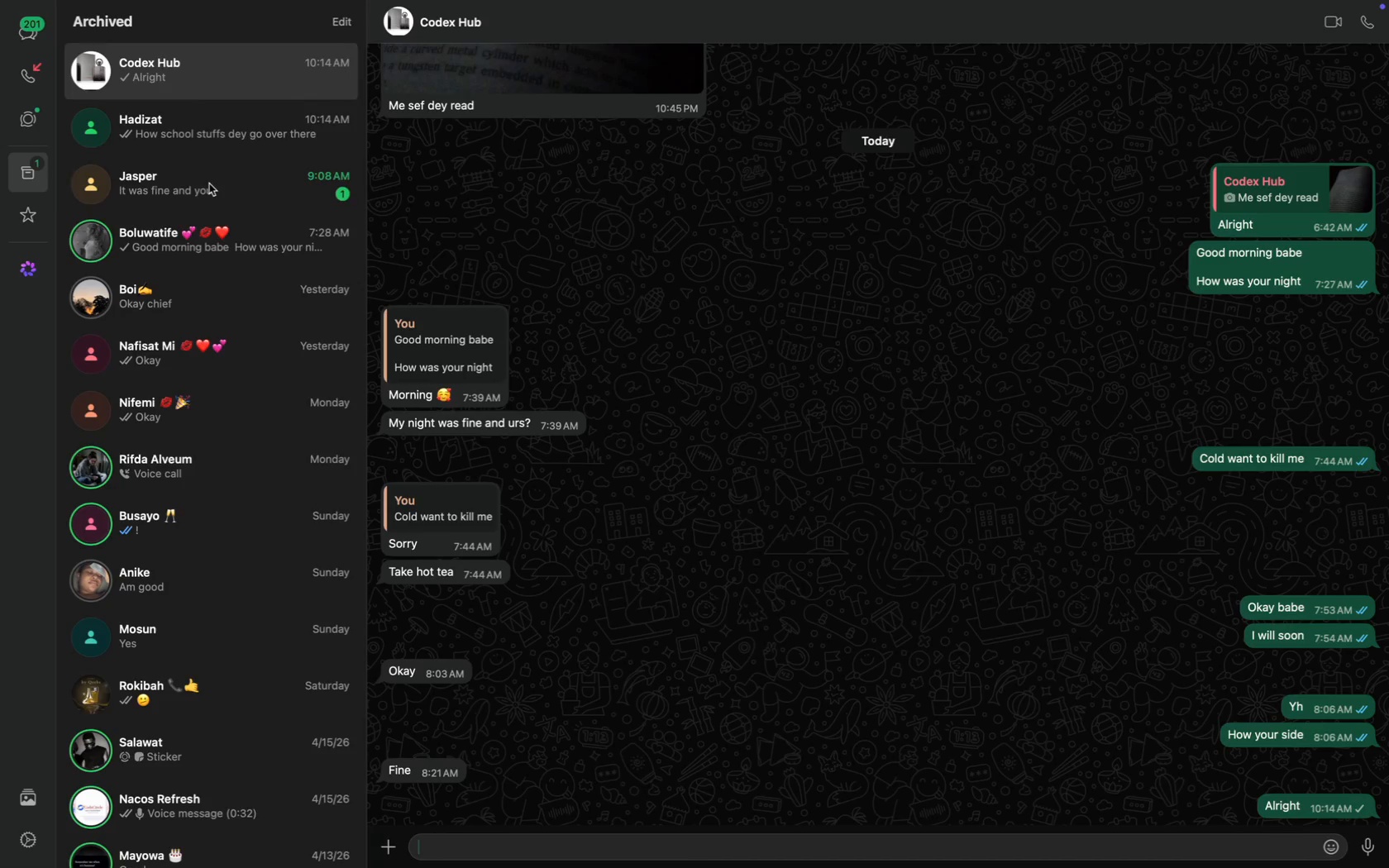 
key(CapsLock)
 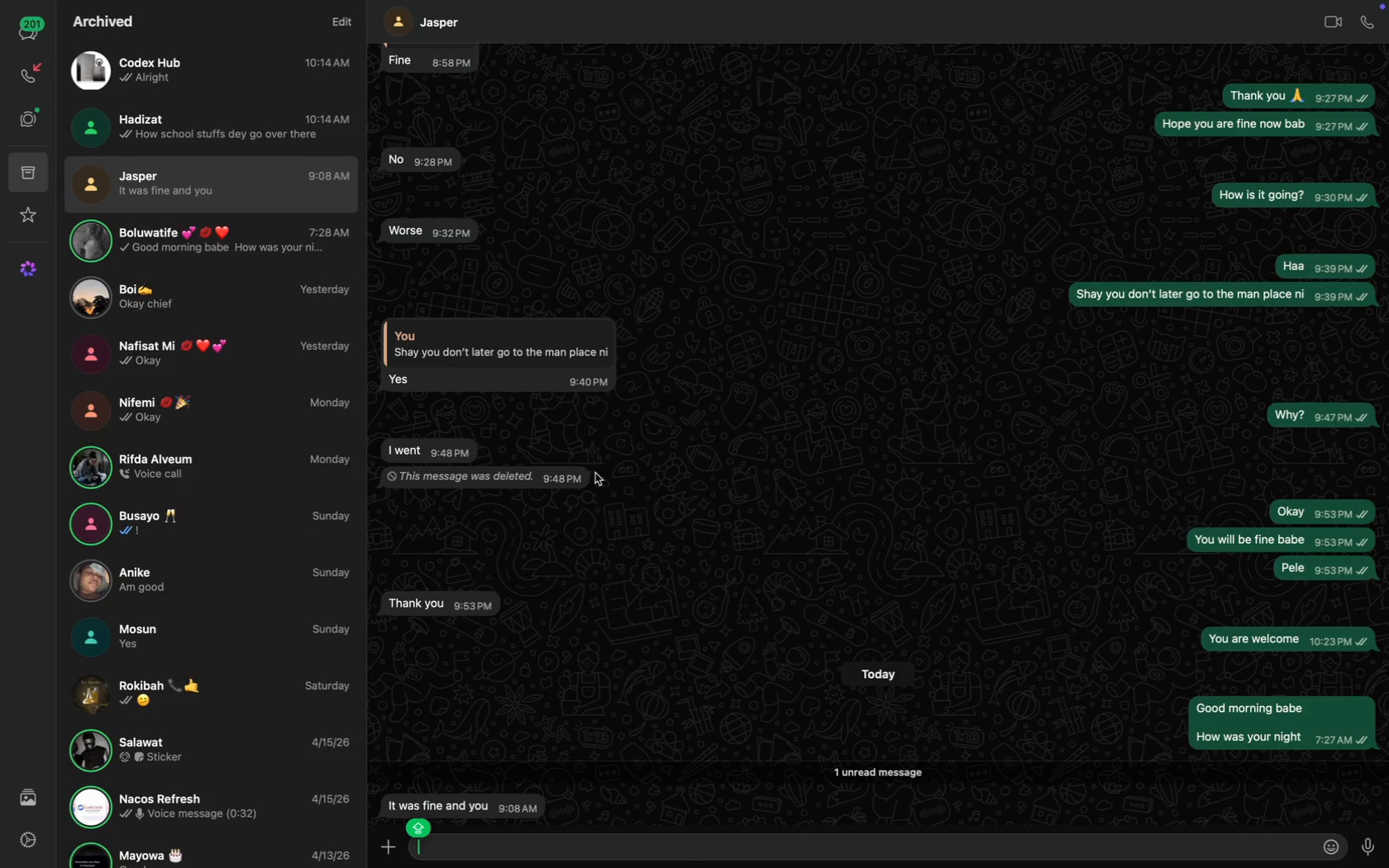 
scroll: coordinate [595, 473], scroll_direction: down, amount: 65.0
 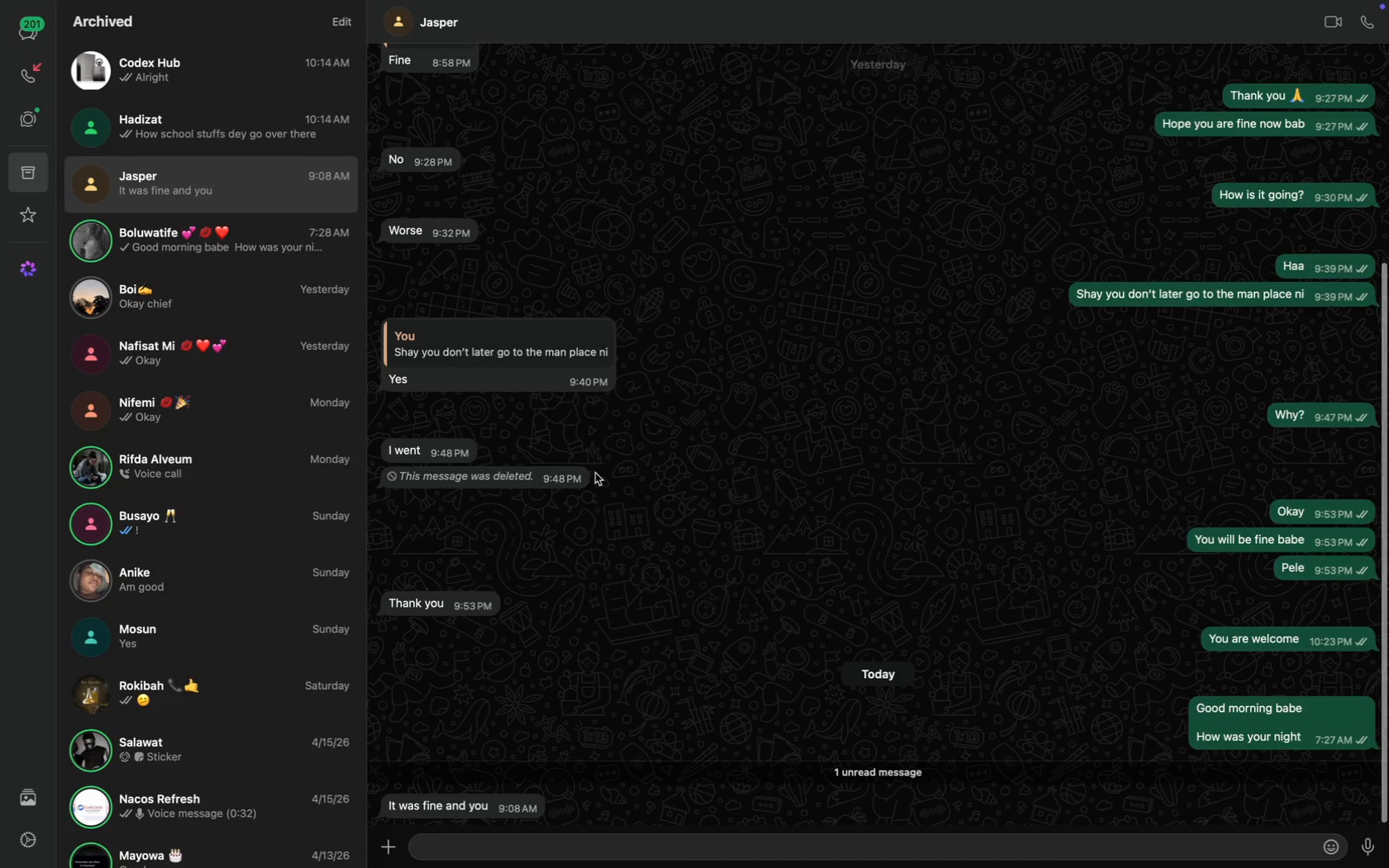 
type(Sae)
key(Backspace)
type(me here)
 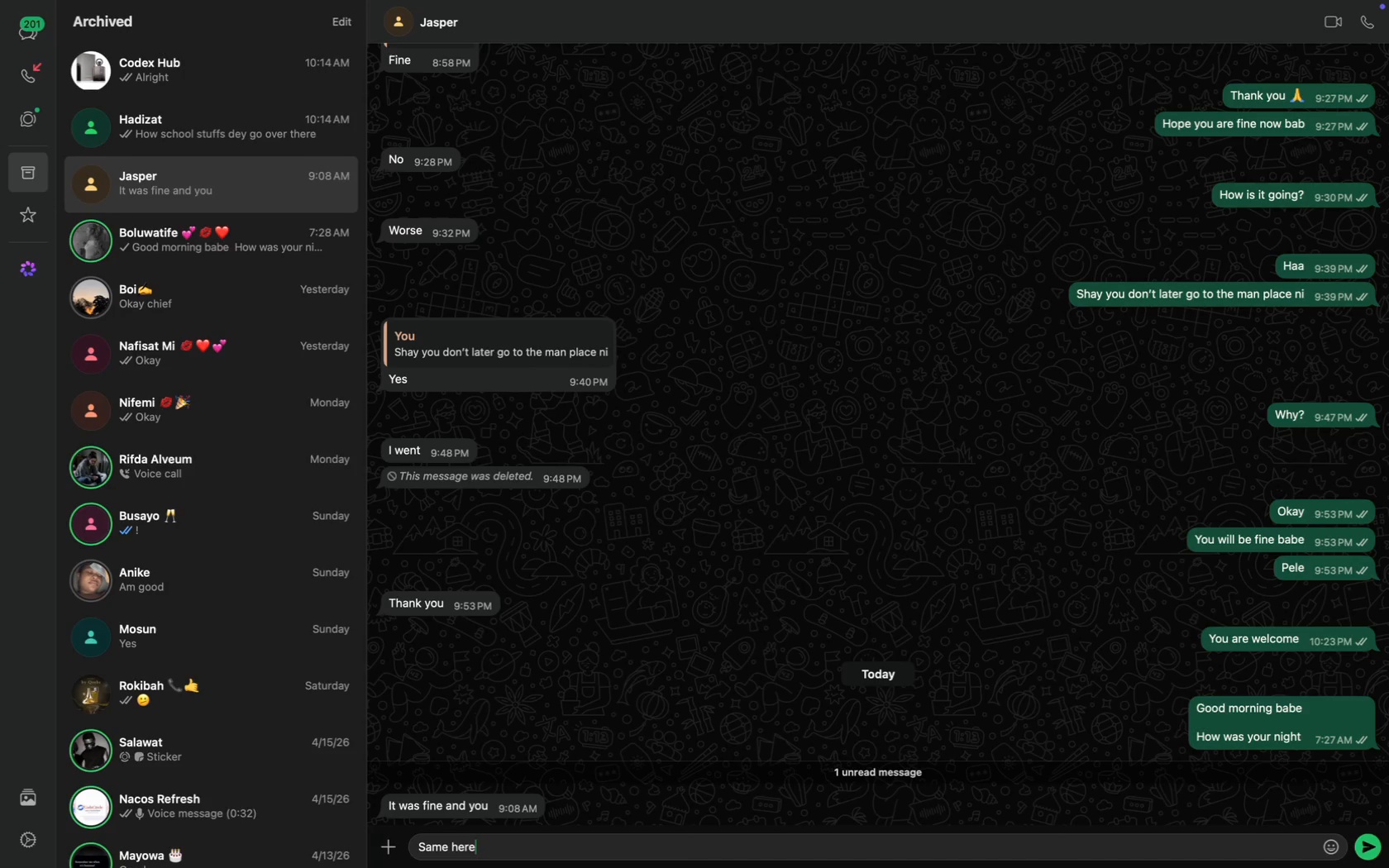 
key(Enter)
 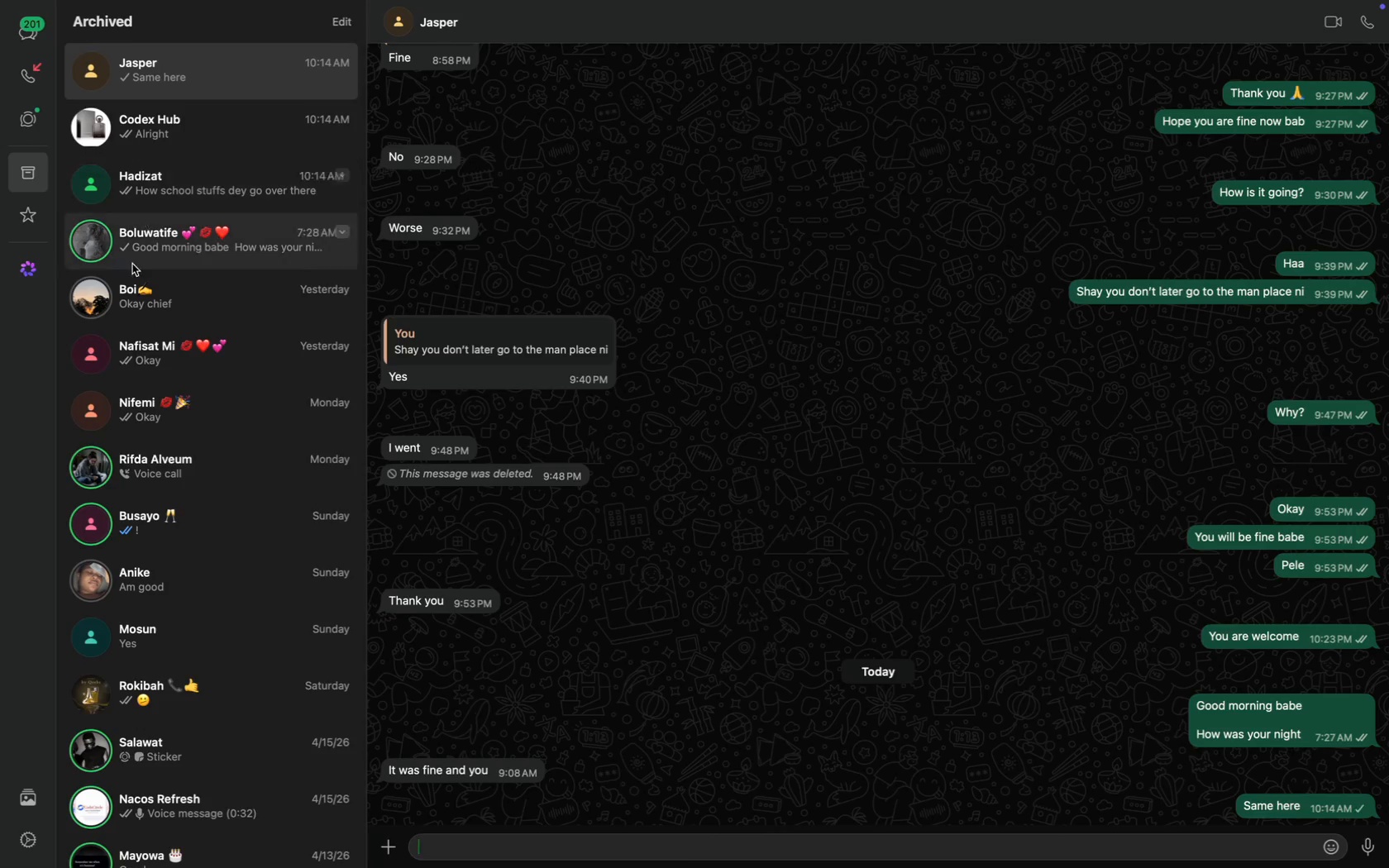 
left_click([183, 379])
 